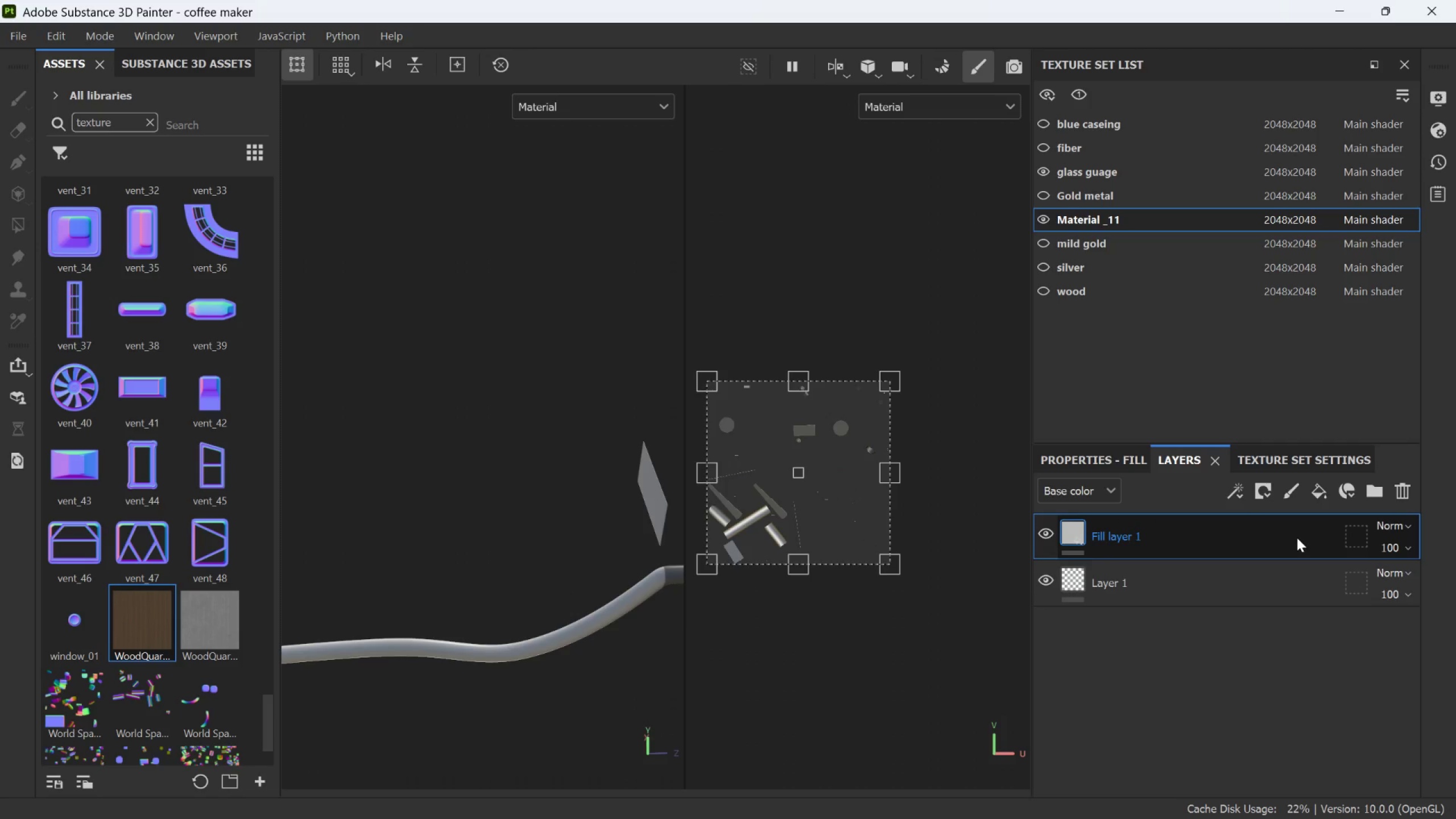 
right_click([1240, 549])
 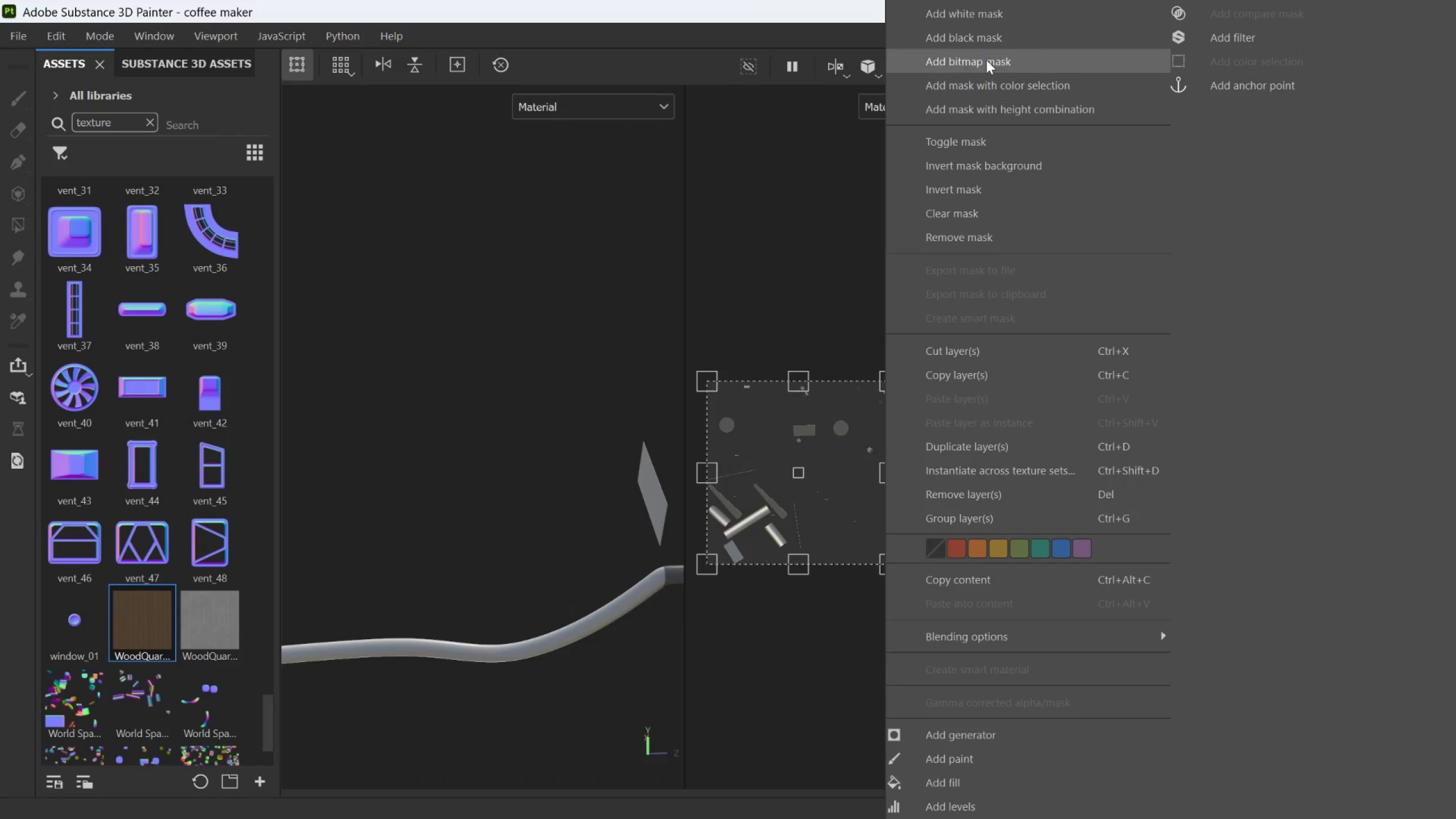 
left_click([981, 33])
 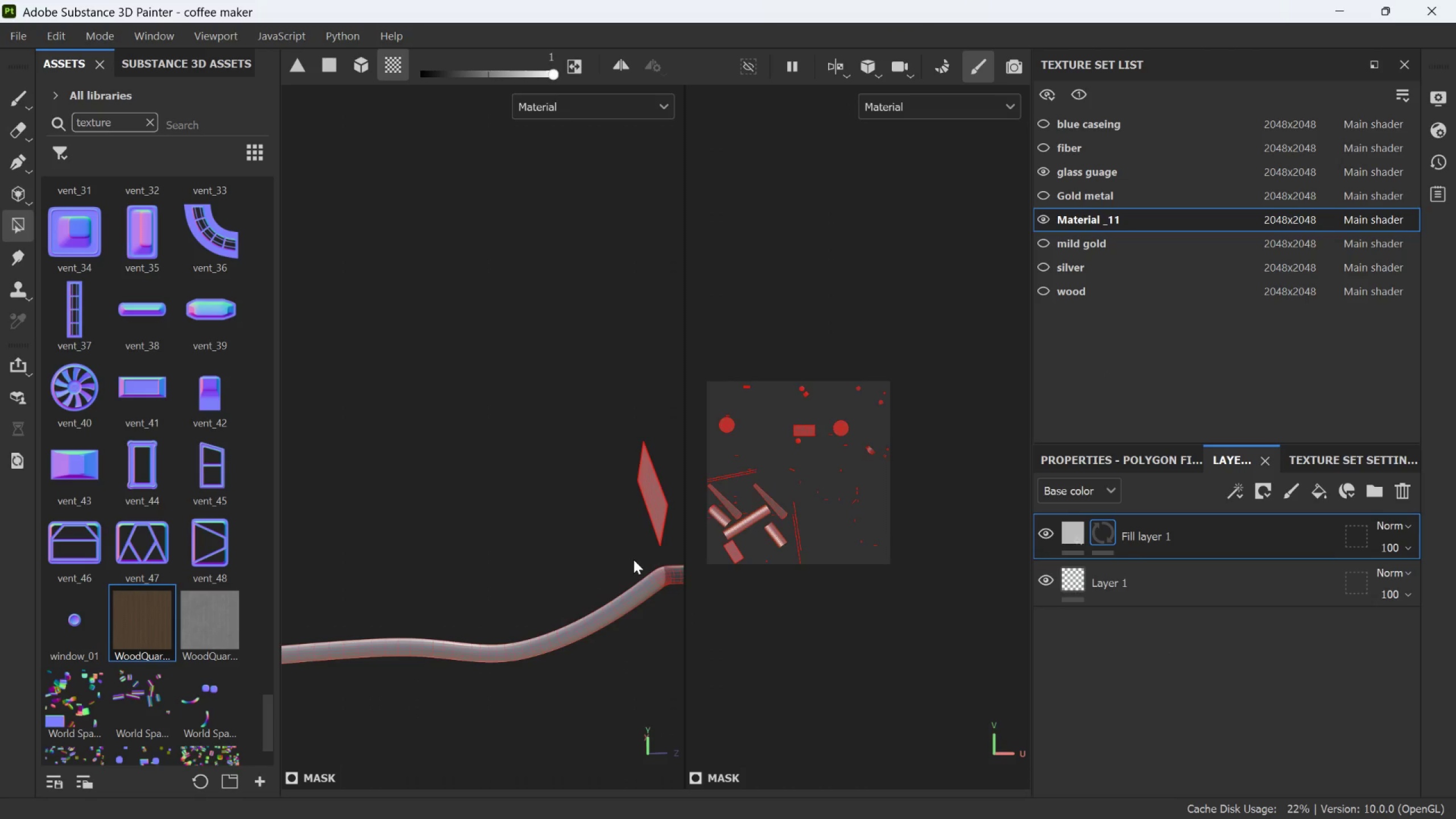 
scroll: coordinate [634, 563], scroll_direction: down, amount: 2.0
 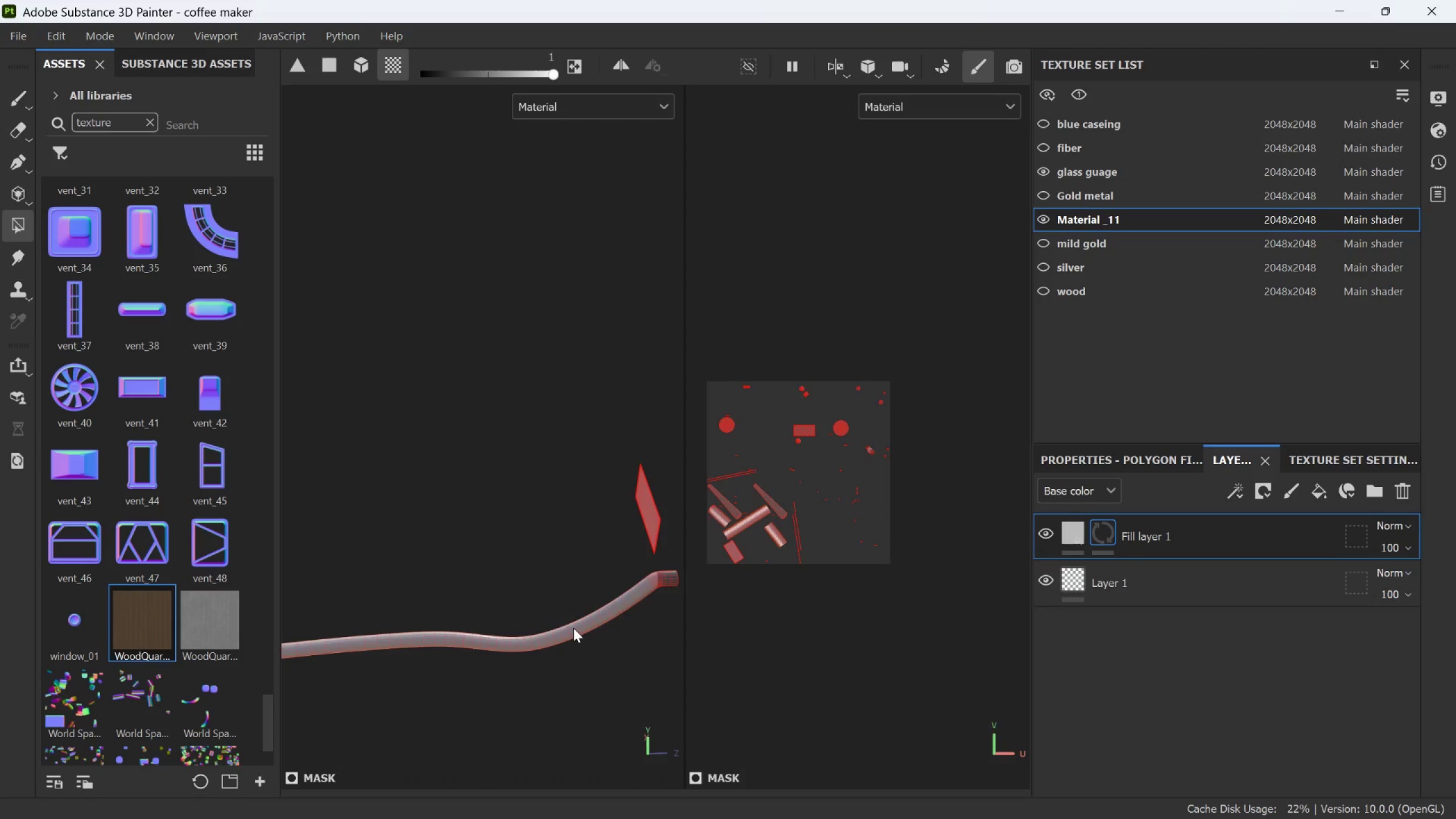 
scroll: coordinate [572, 629], scroll_direction: up, amount: 2.0
 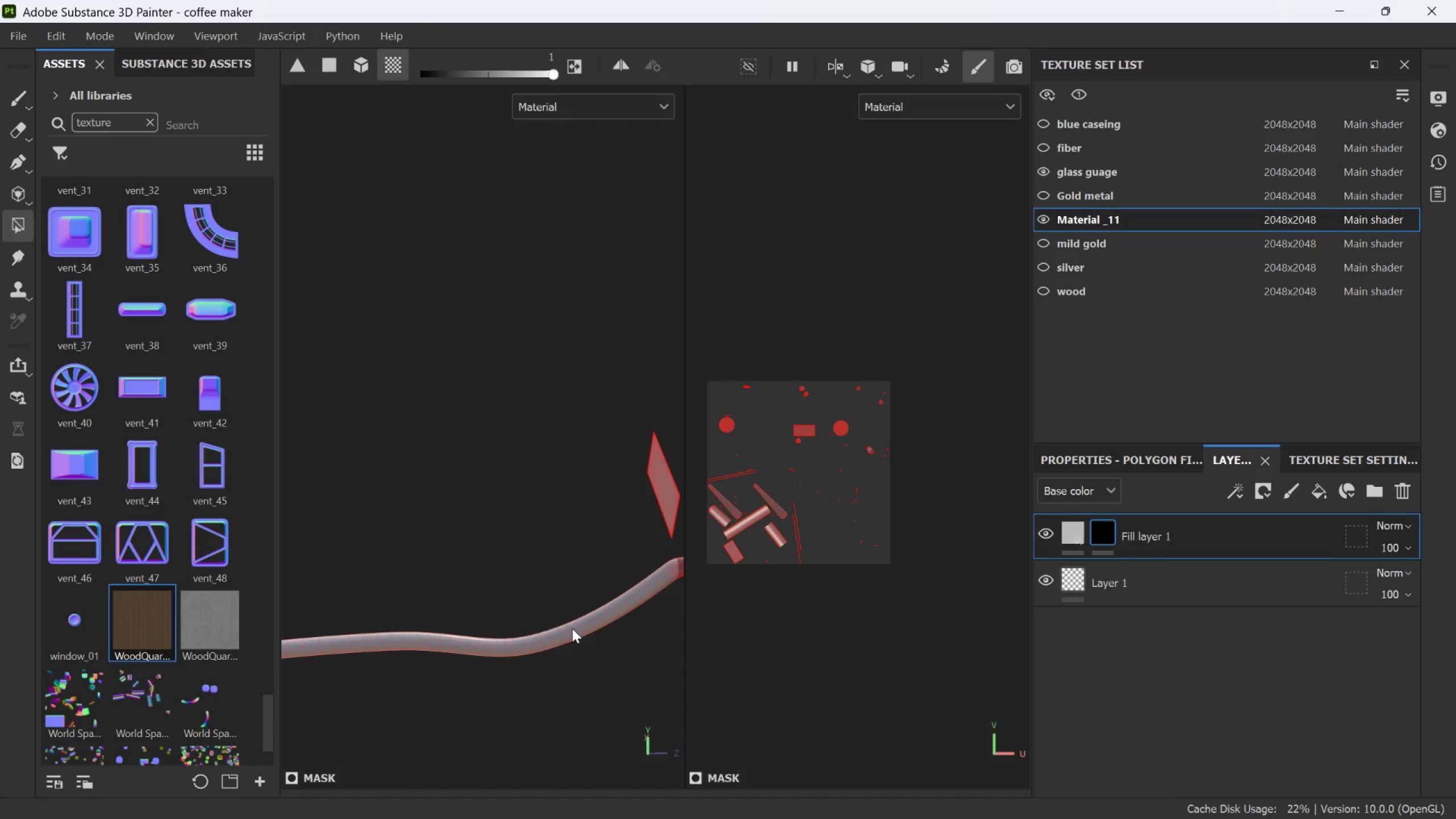 
left_click([572, 628])
 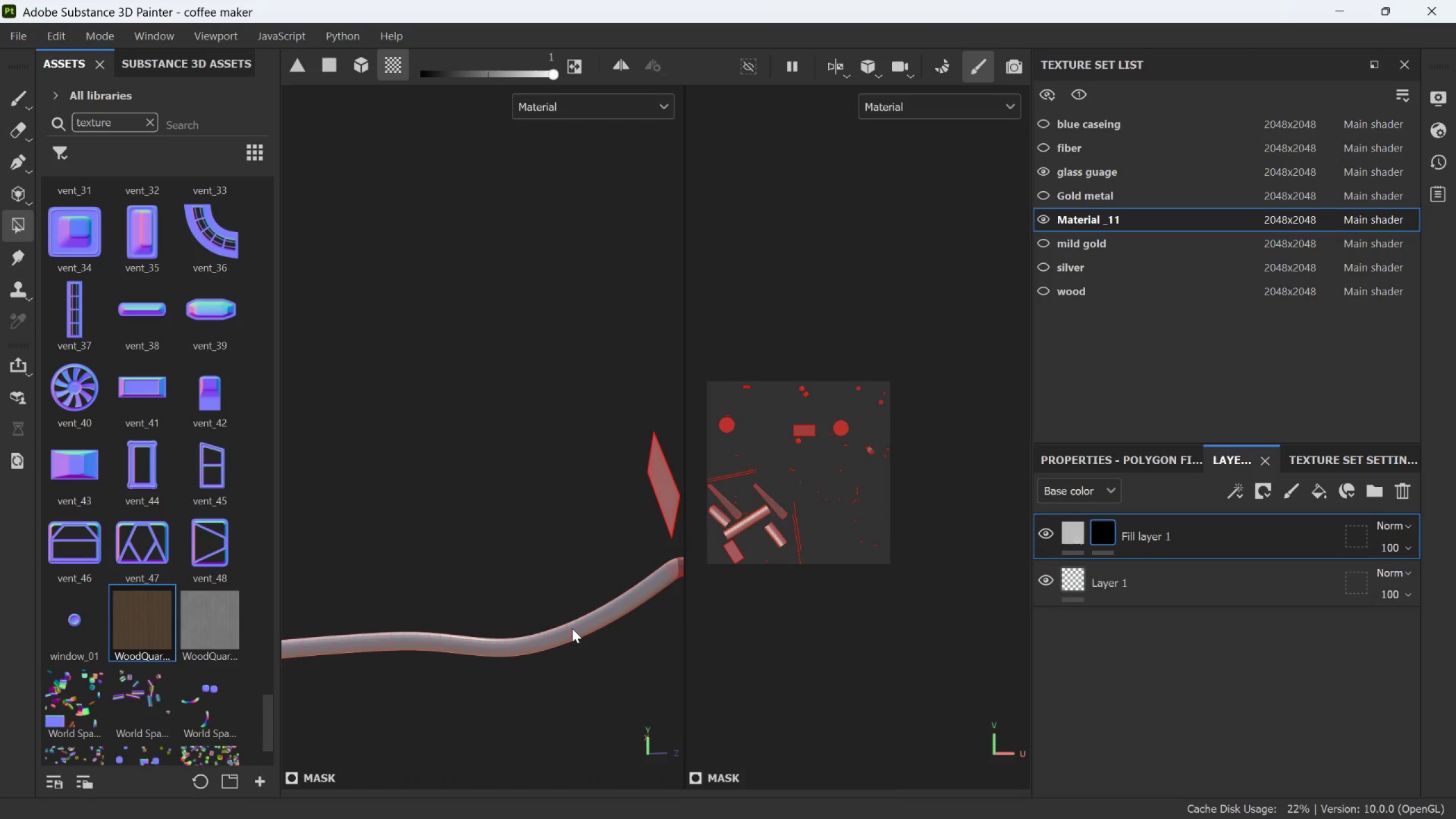 
double_click([572, 628])
 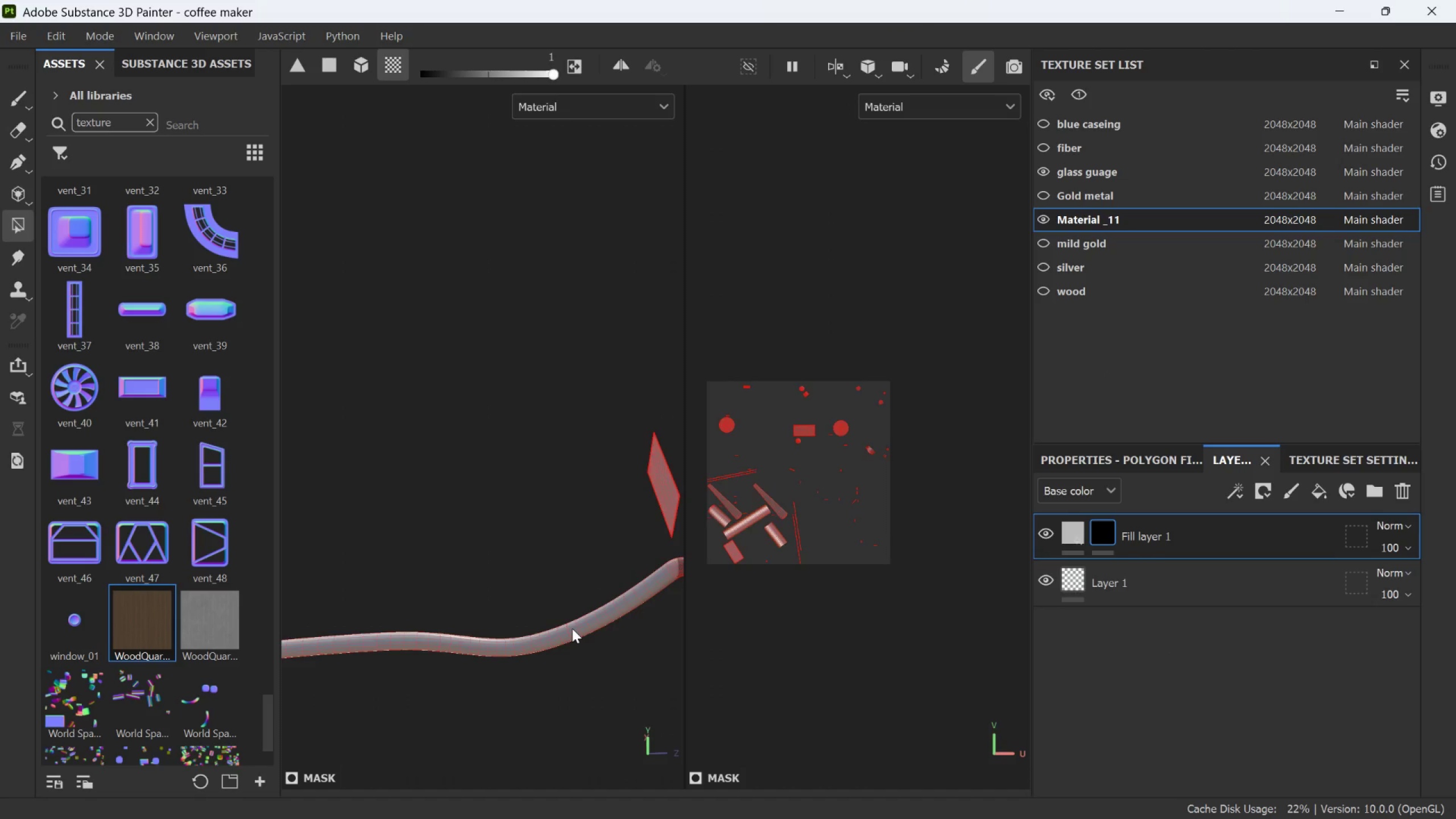 
hold_key(key=AltLeft, duration=0.55)
 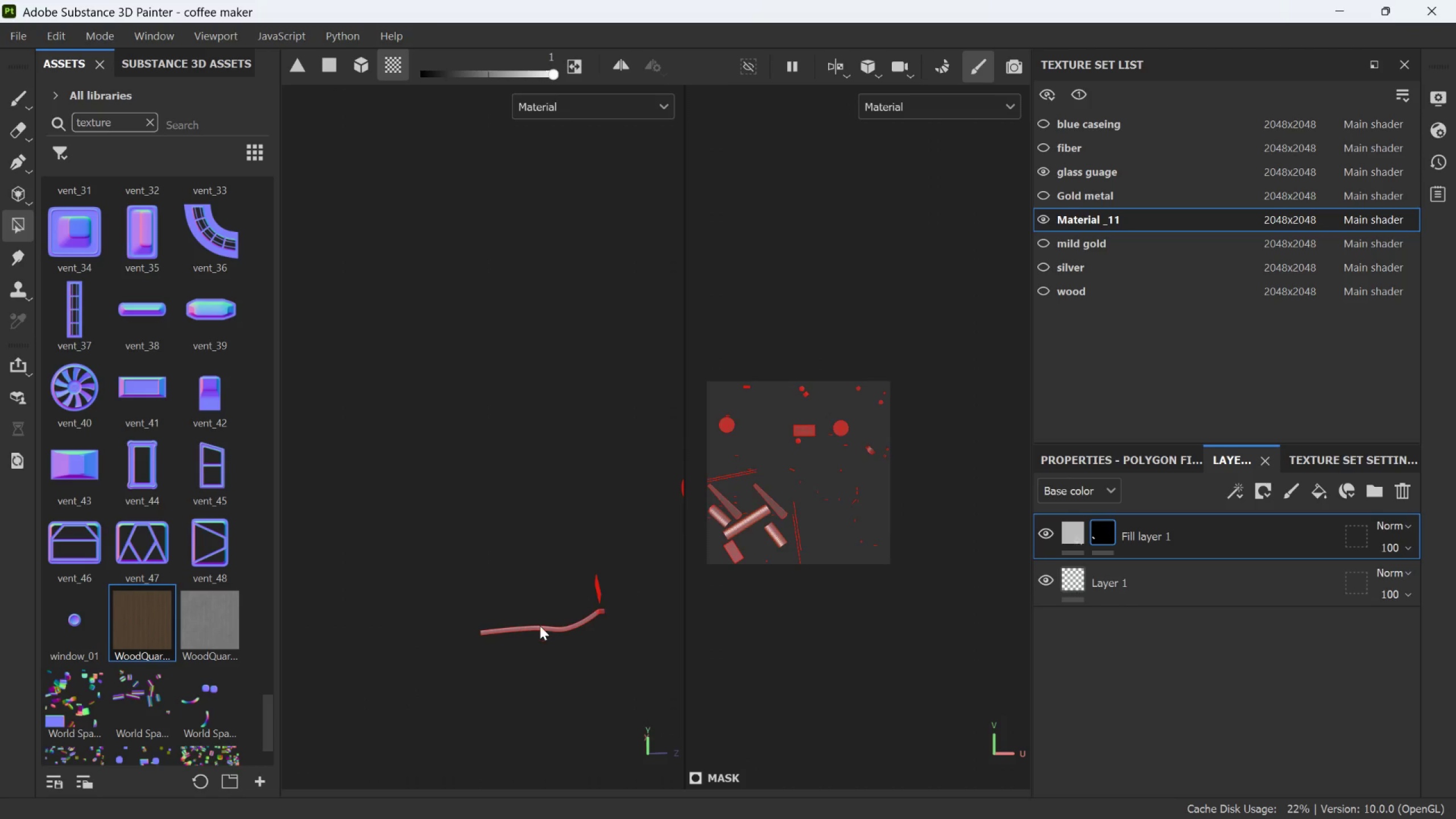 
scroll: coordinate [582, 617], scroll_direction: down, amount: 16.0
 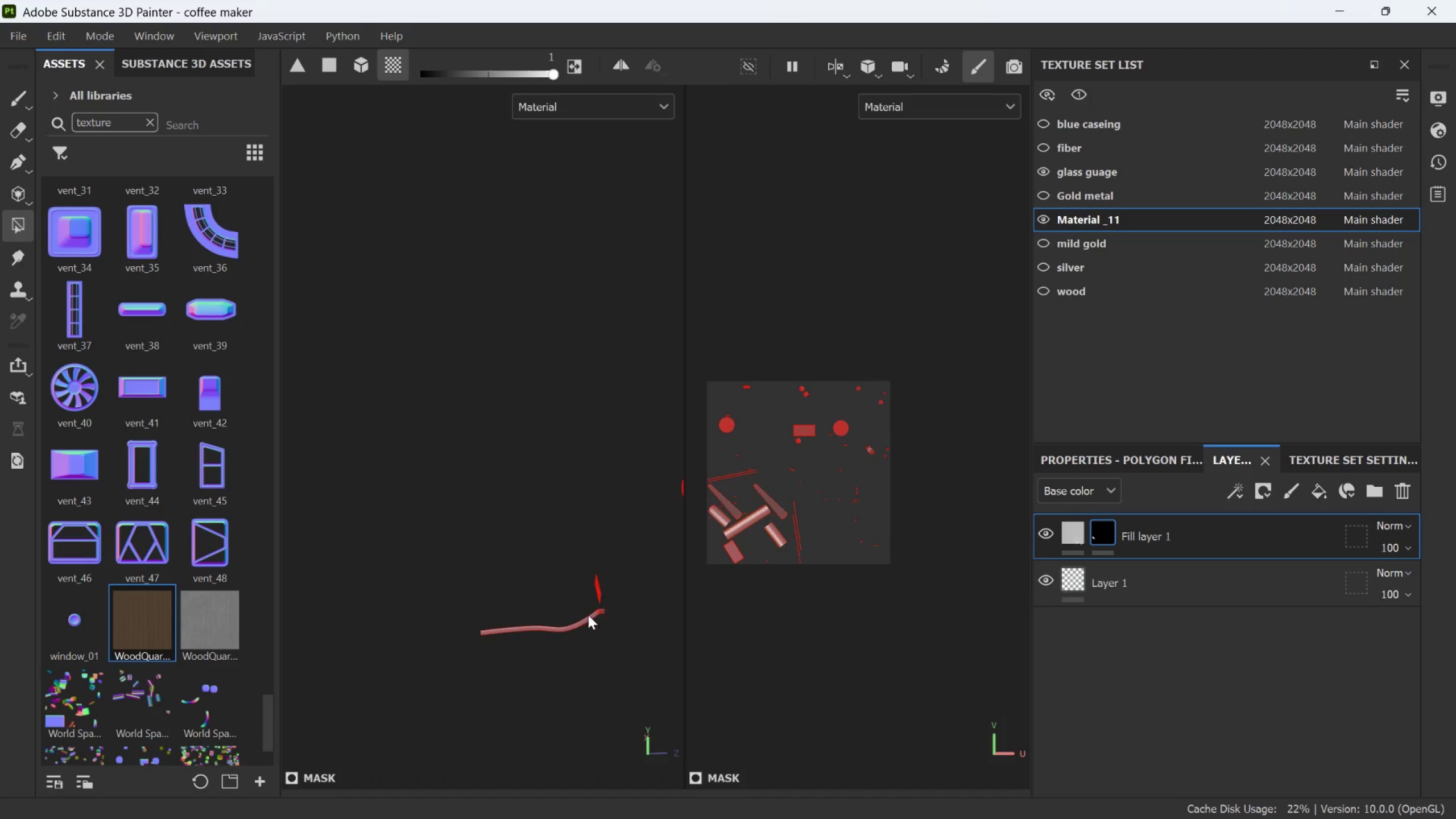 
scroll: coordinate [457, 635], scroll_direction: up, amount: 6.0
 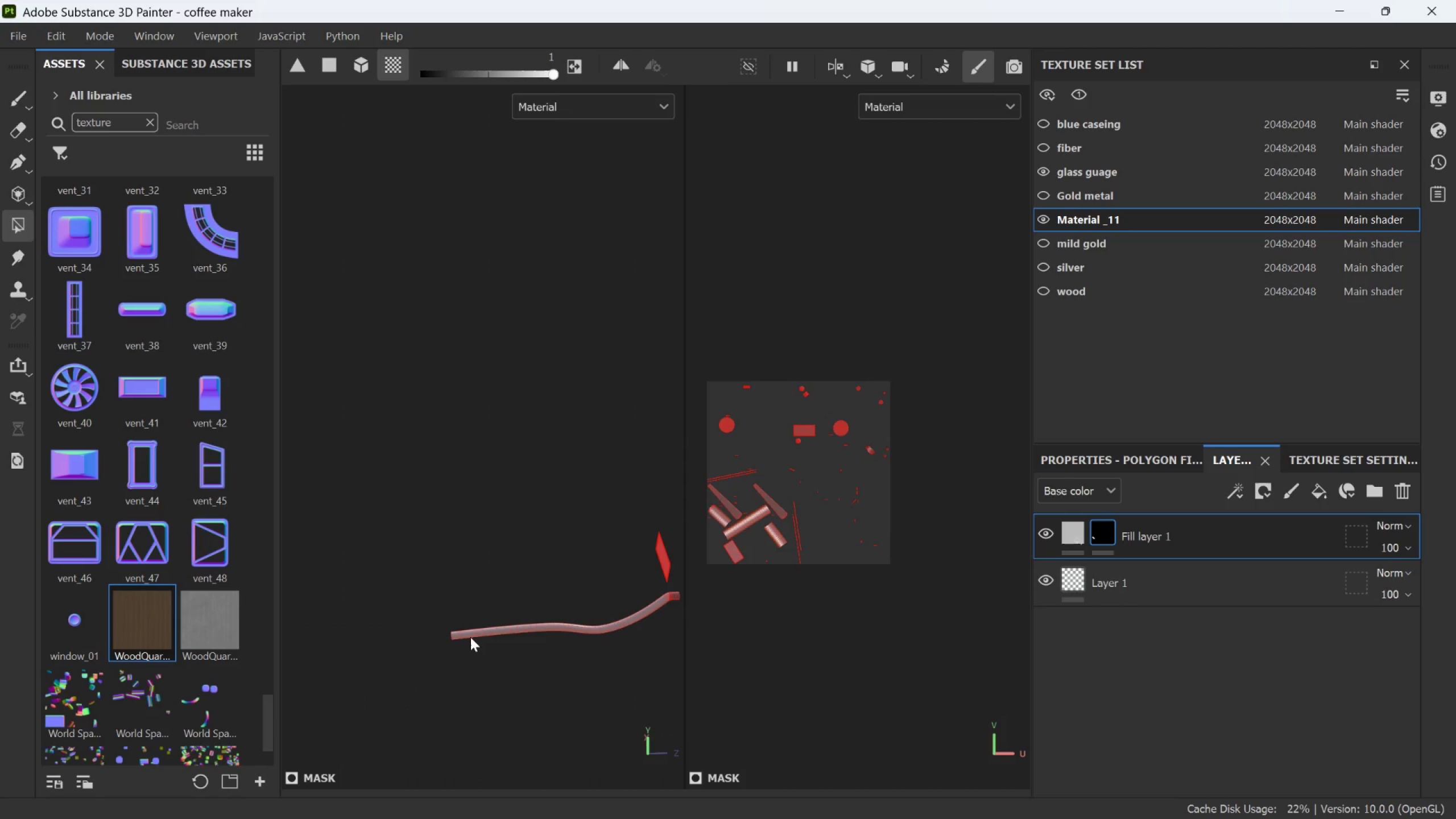 
double_click([468, 635])
 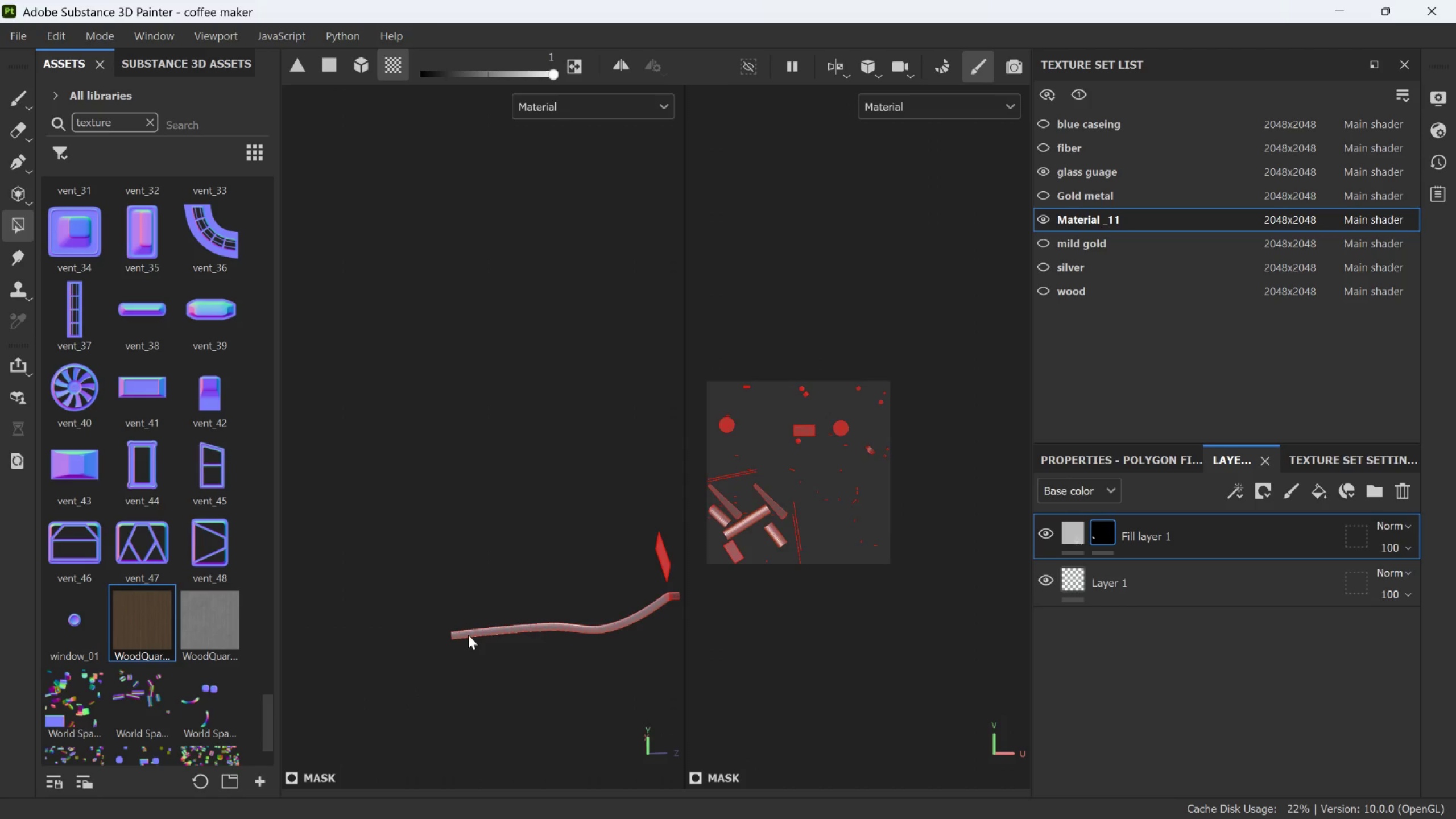 
triple_click([468, 635])
 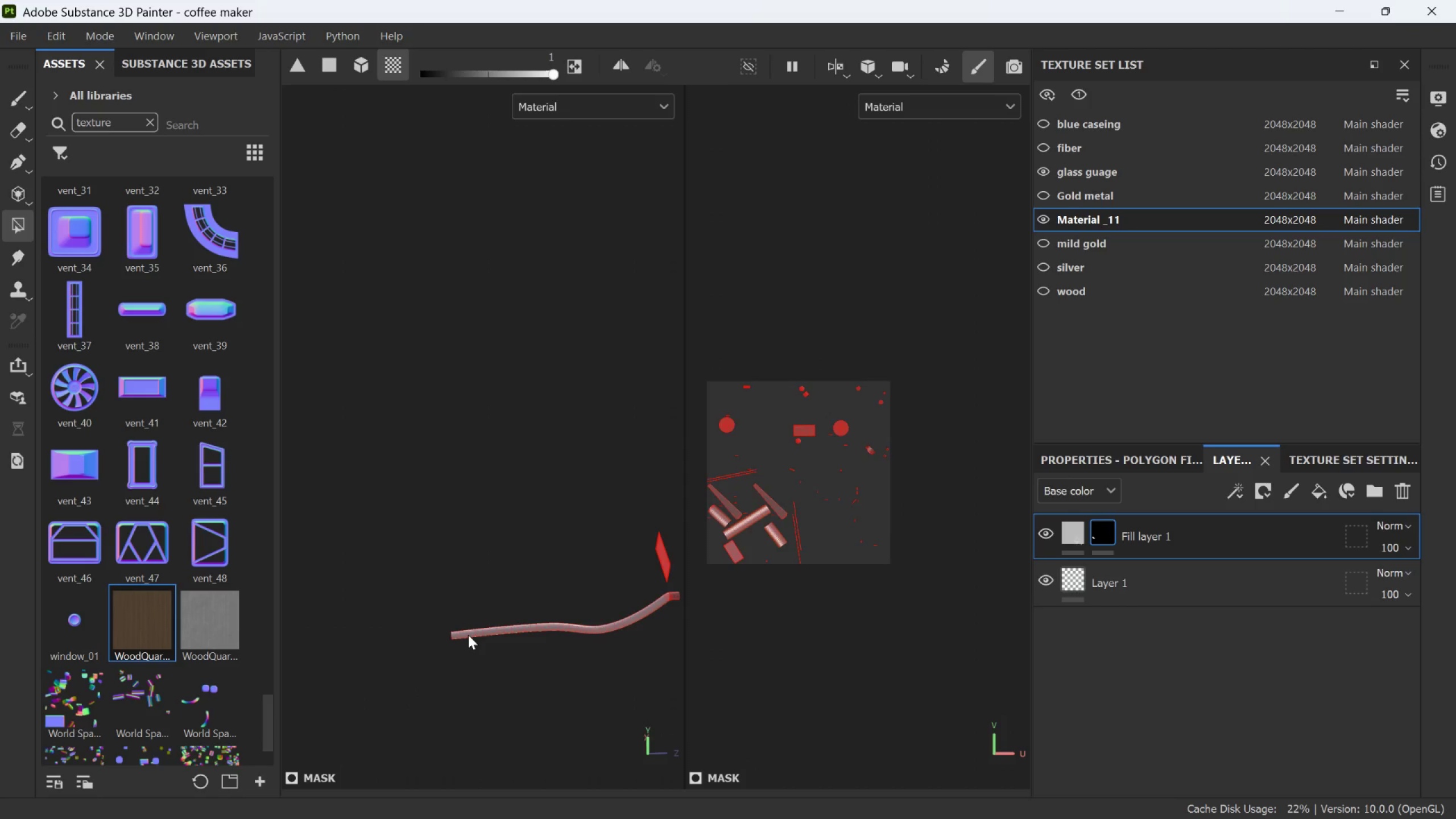 
triple_click([468, 635])
 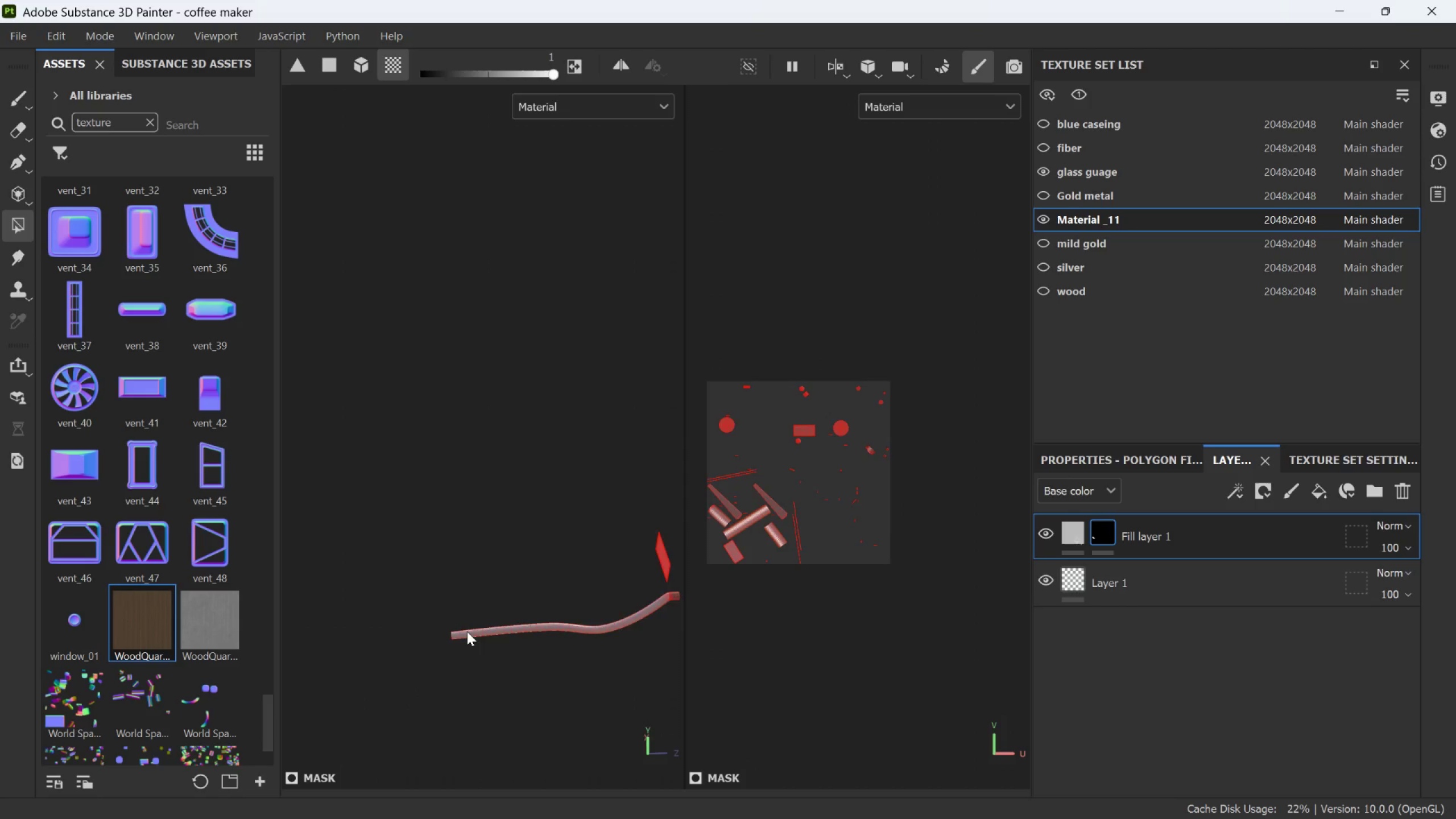 
scroll: coordinate [467, 626], scroll_direction: down, amount: 8.0
 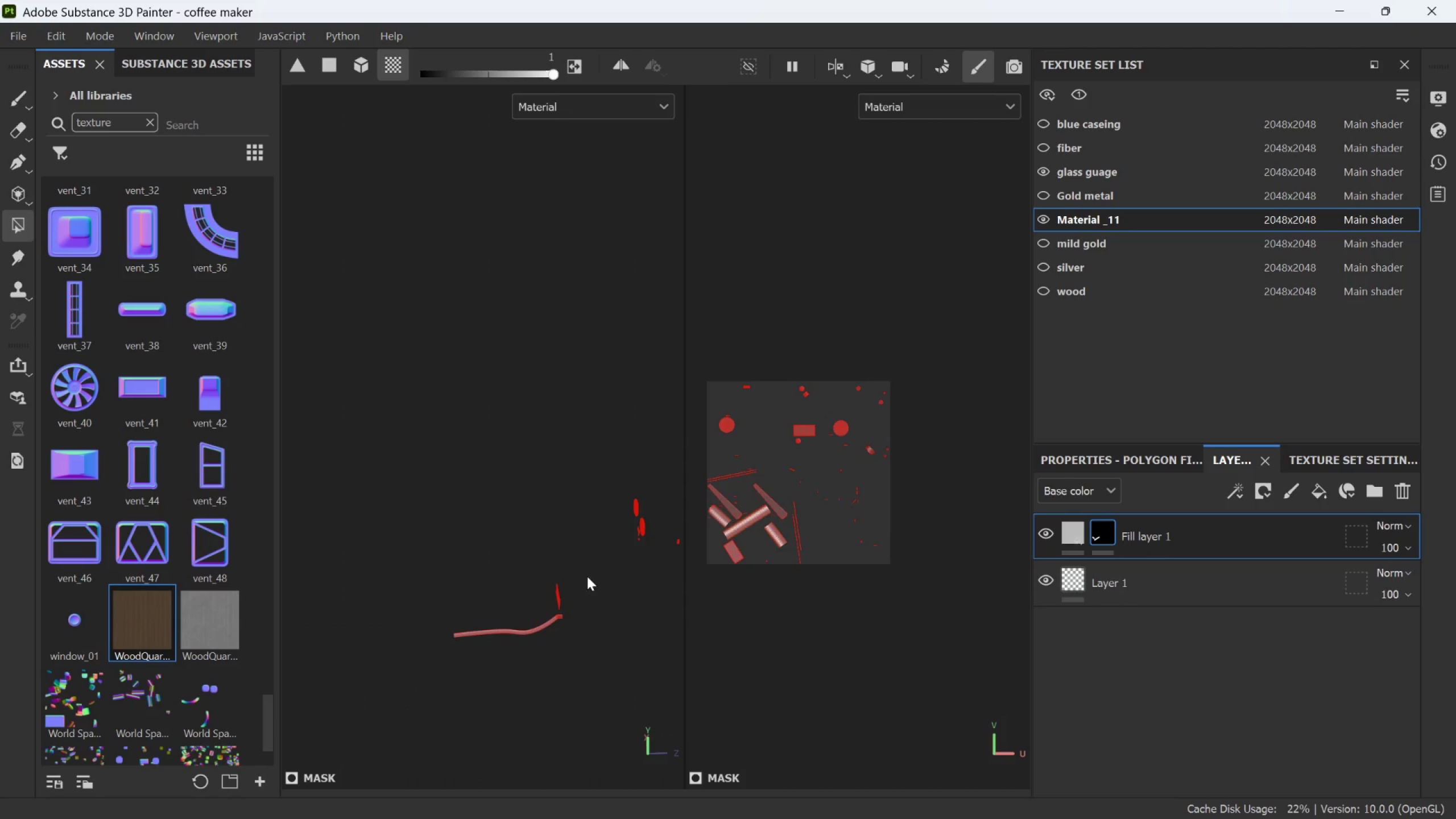 
hold_key(key=AltLeft, duration=0.64)
scroll: coordinate [450, 601], scroll_direction: down, amount: 1.0
 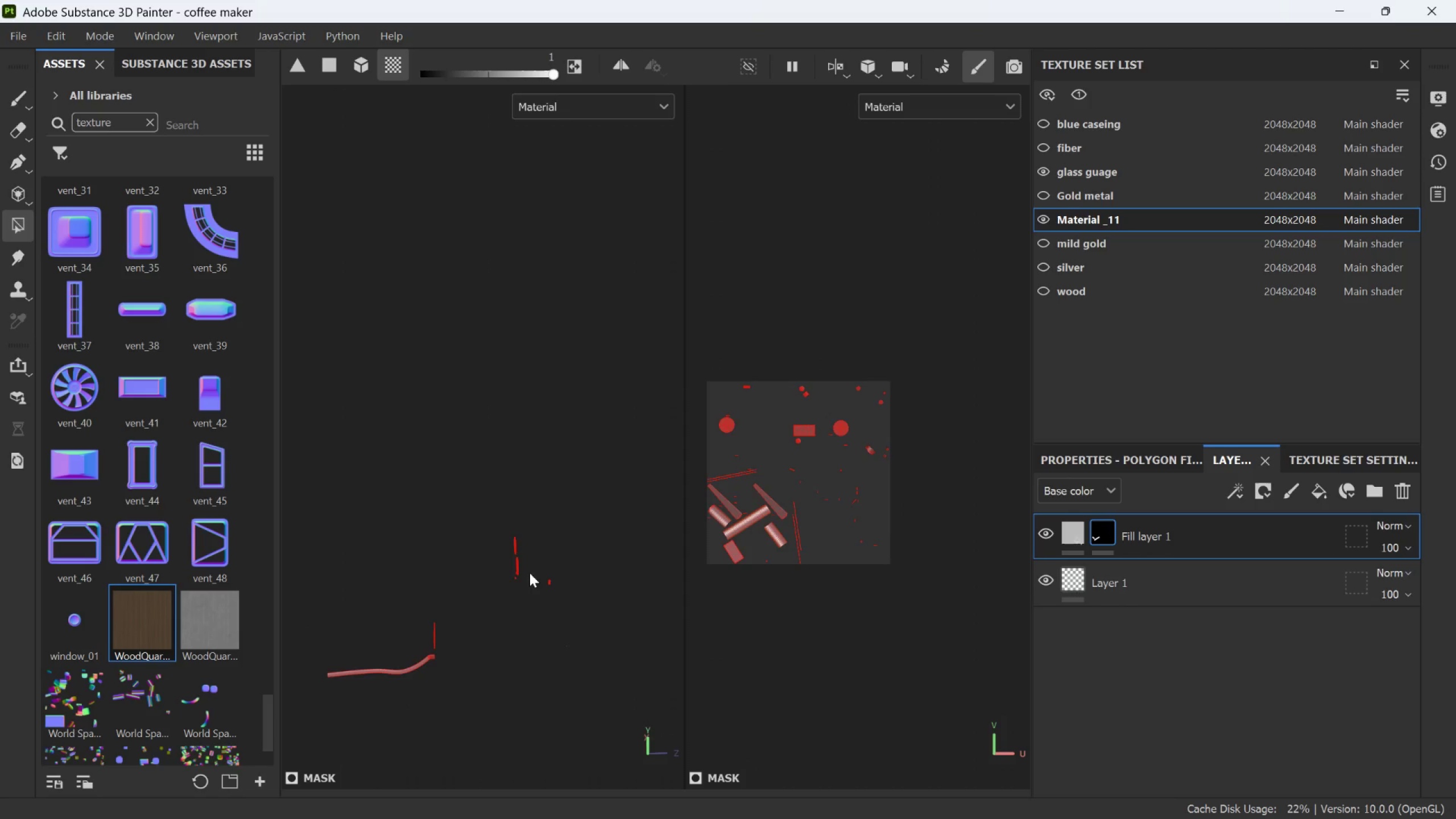 
hold_key(key=AltLeft, duration=1.08)
left_click_drag(start_coordinate=[589, 597], to_coordinate=[452, 535])
 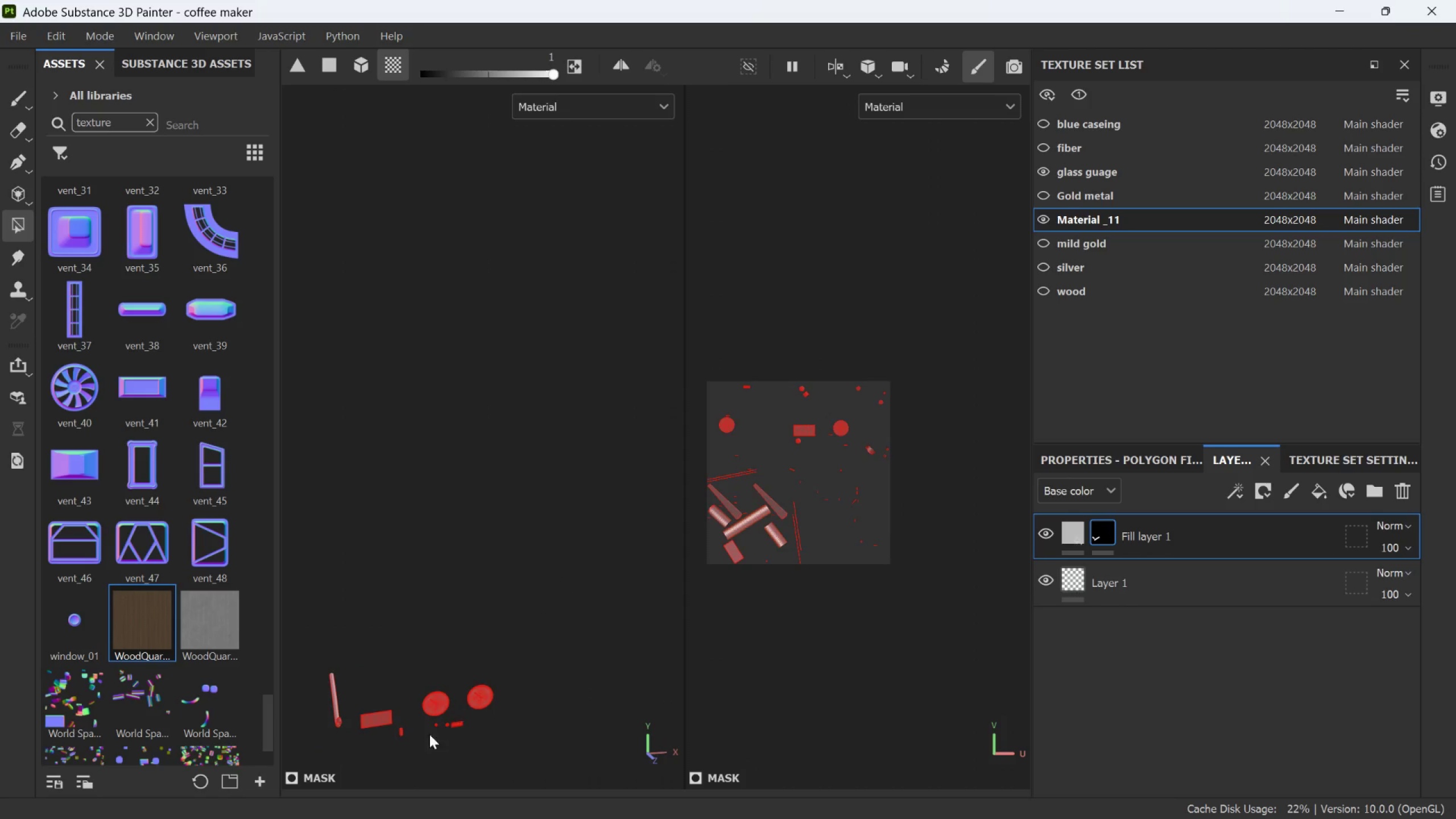 
scroll: coordinate [415, 742], scroll_direction: up, amount: 5.0
 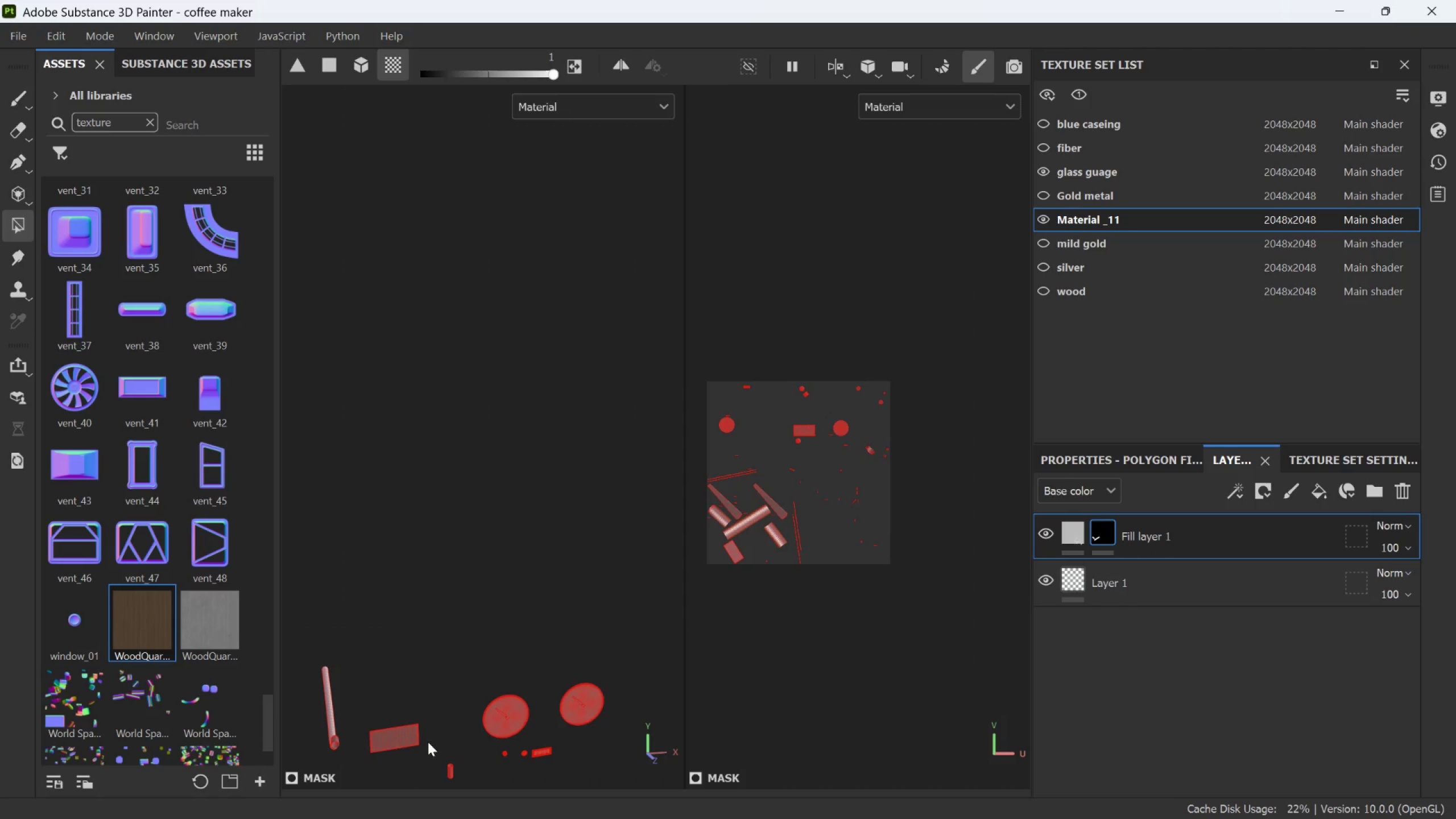 
hold_key(key=AltLeft, duration=0.45)
 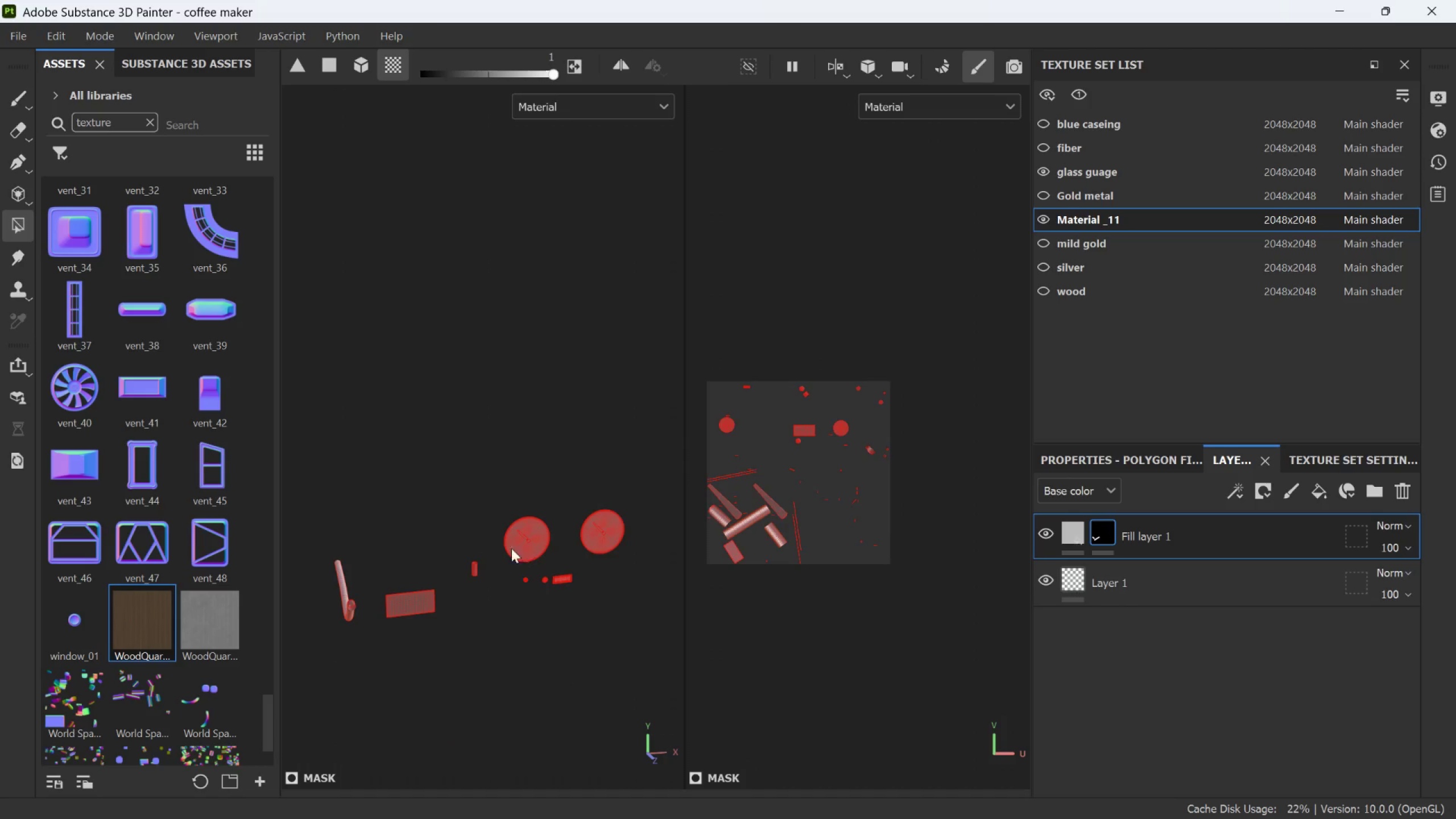 
scroll: coordinate [514, 539], scroll_direction: up, amount: 7.0
 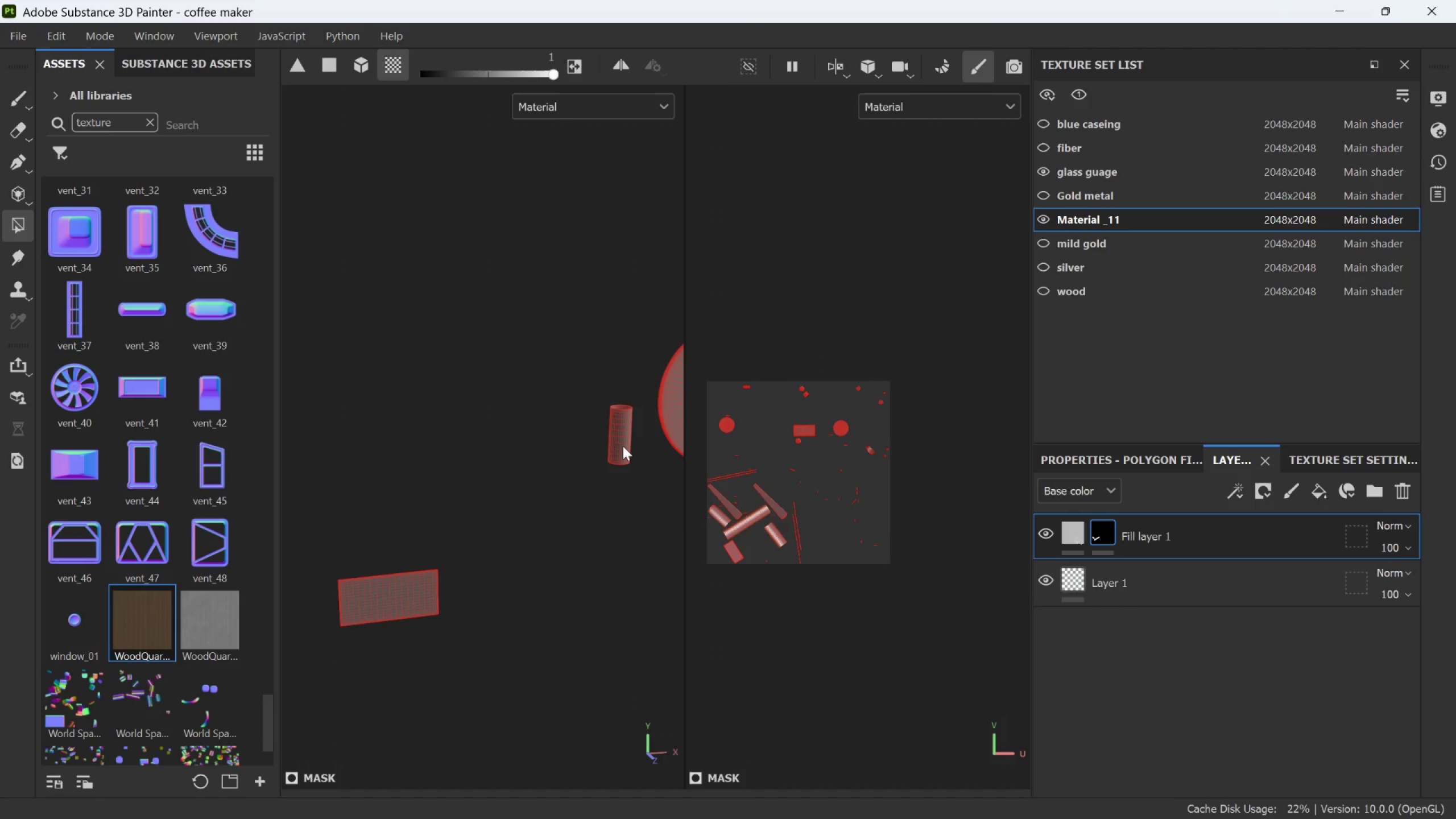 
double_click([622, 446])
 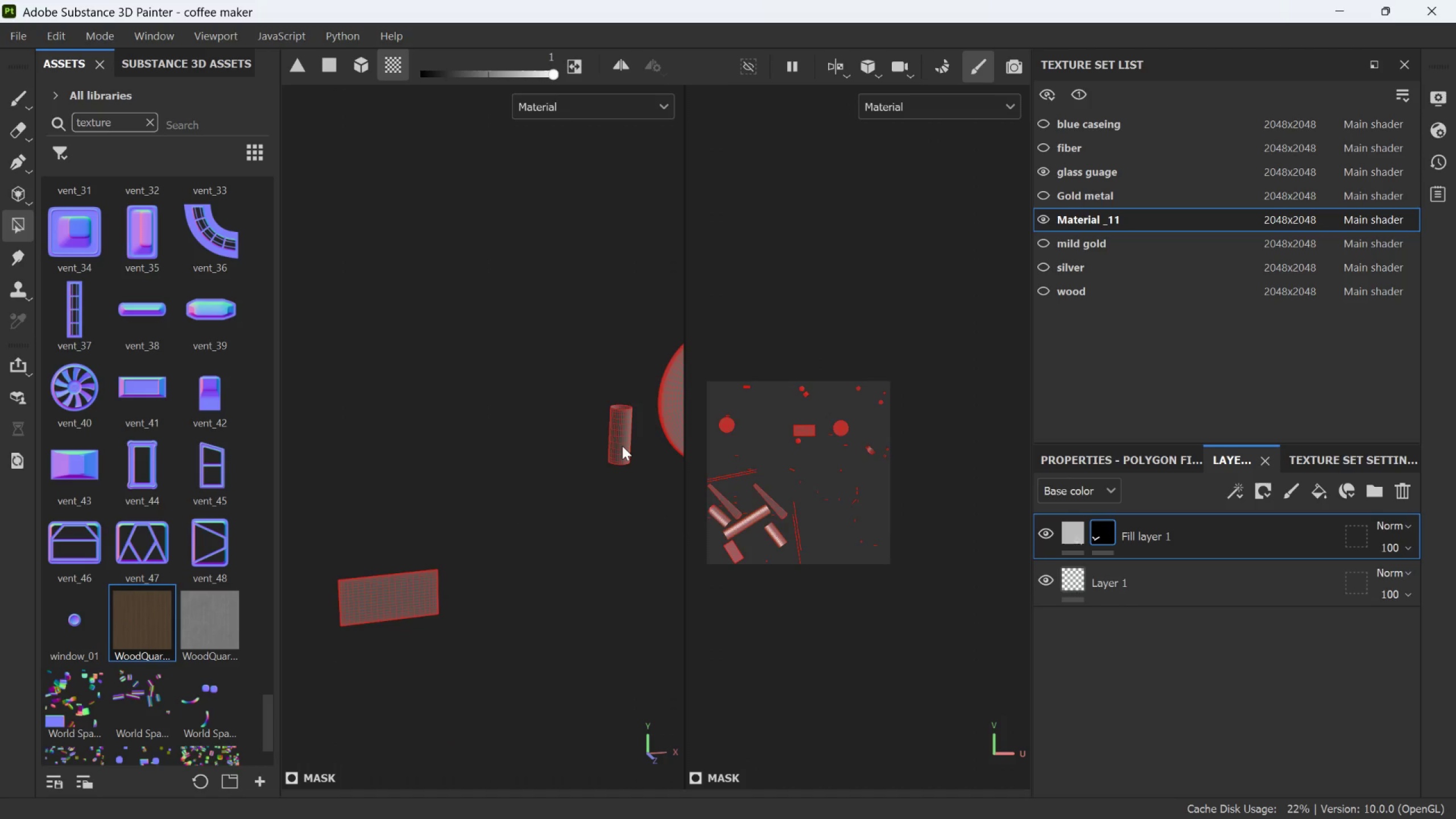 
triple_click([622, 446])
 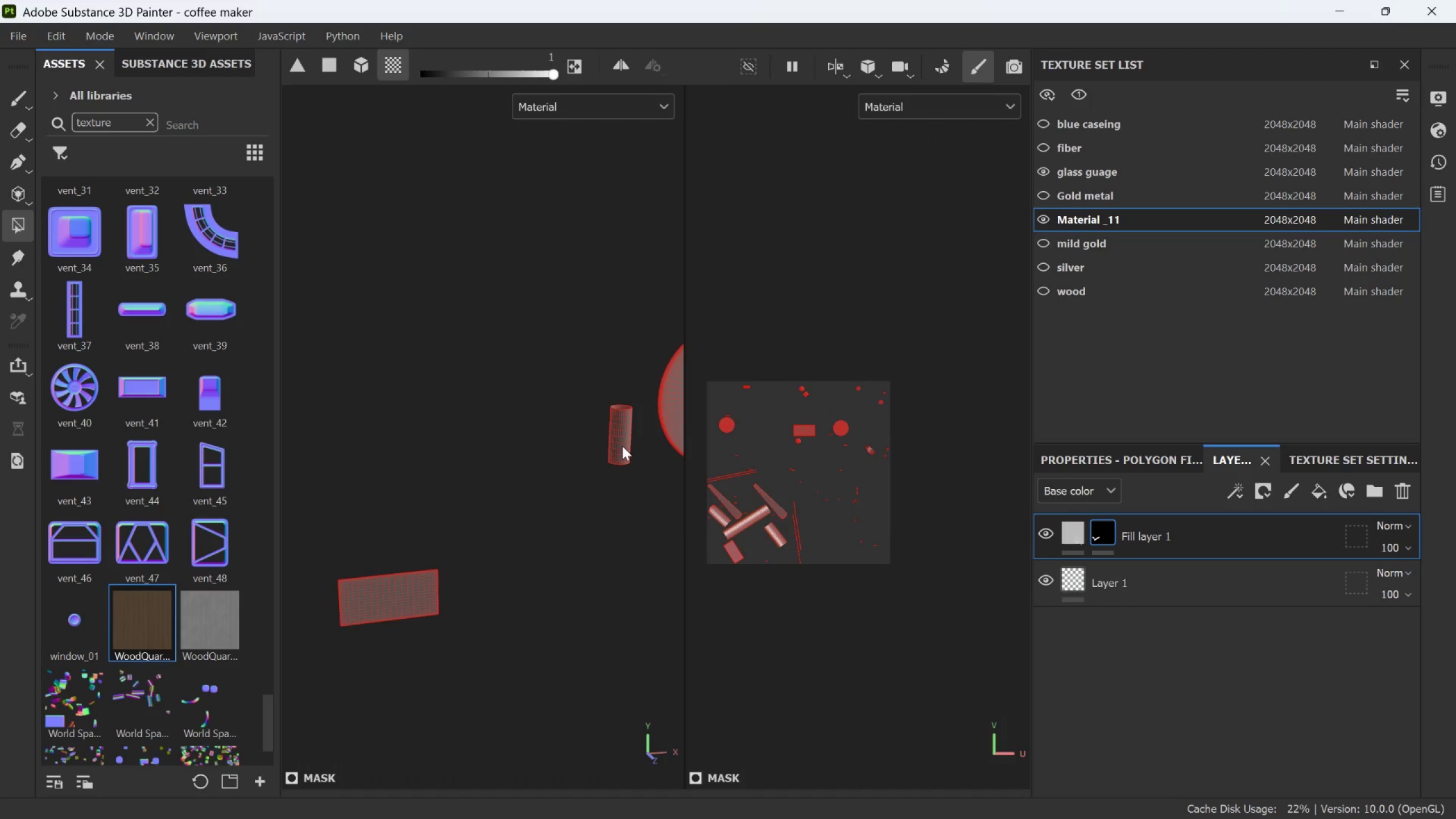 
triple_click([622, 446])
 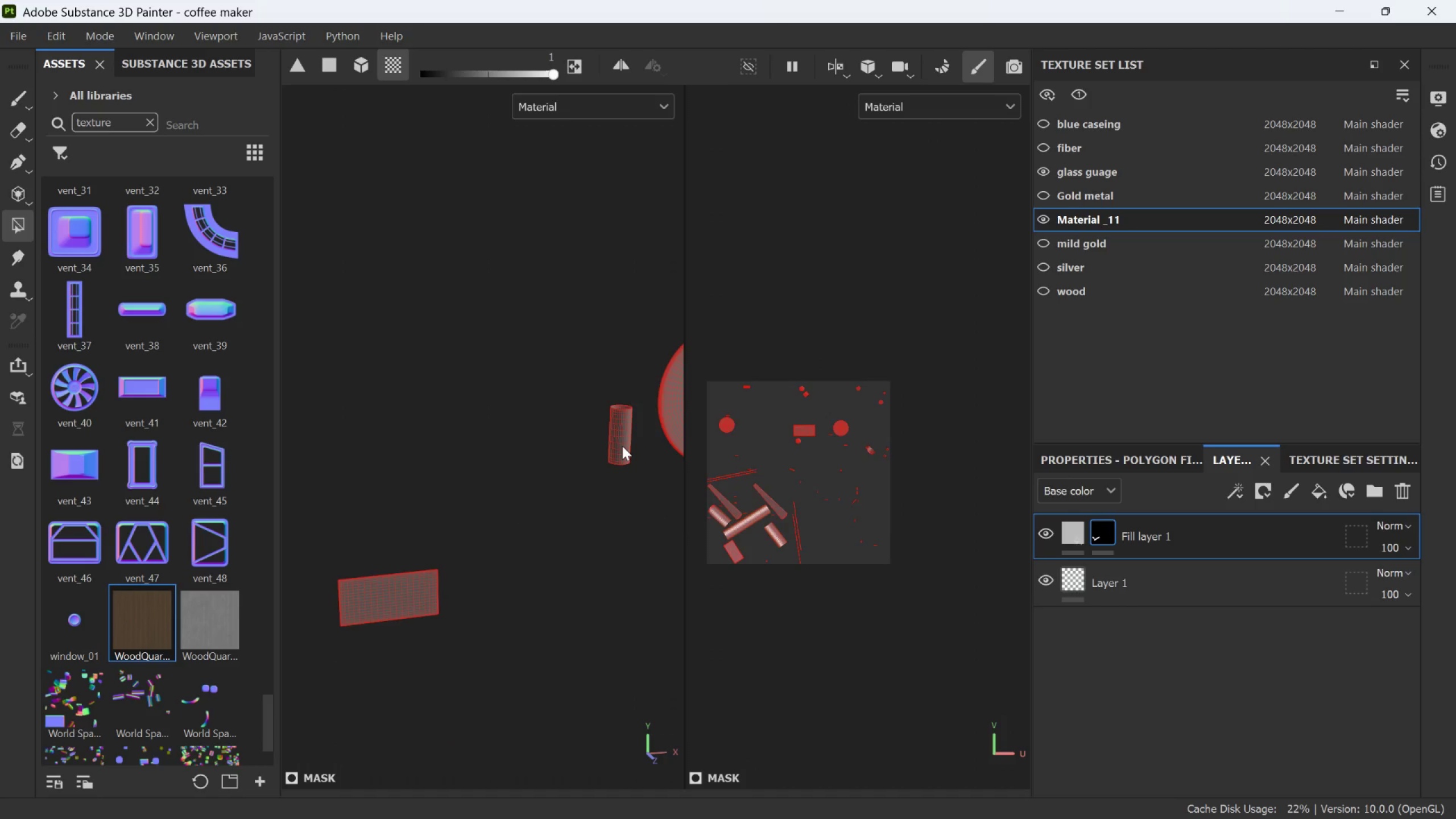 
triple_click([622, 446])
 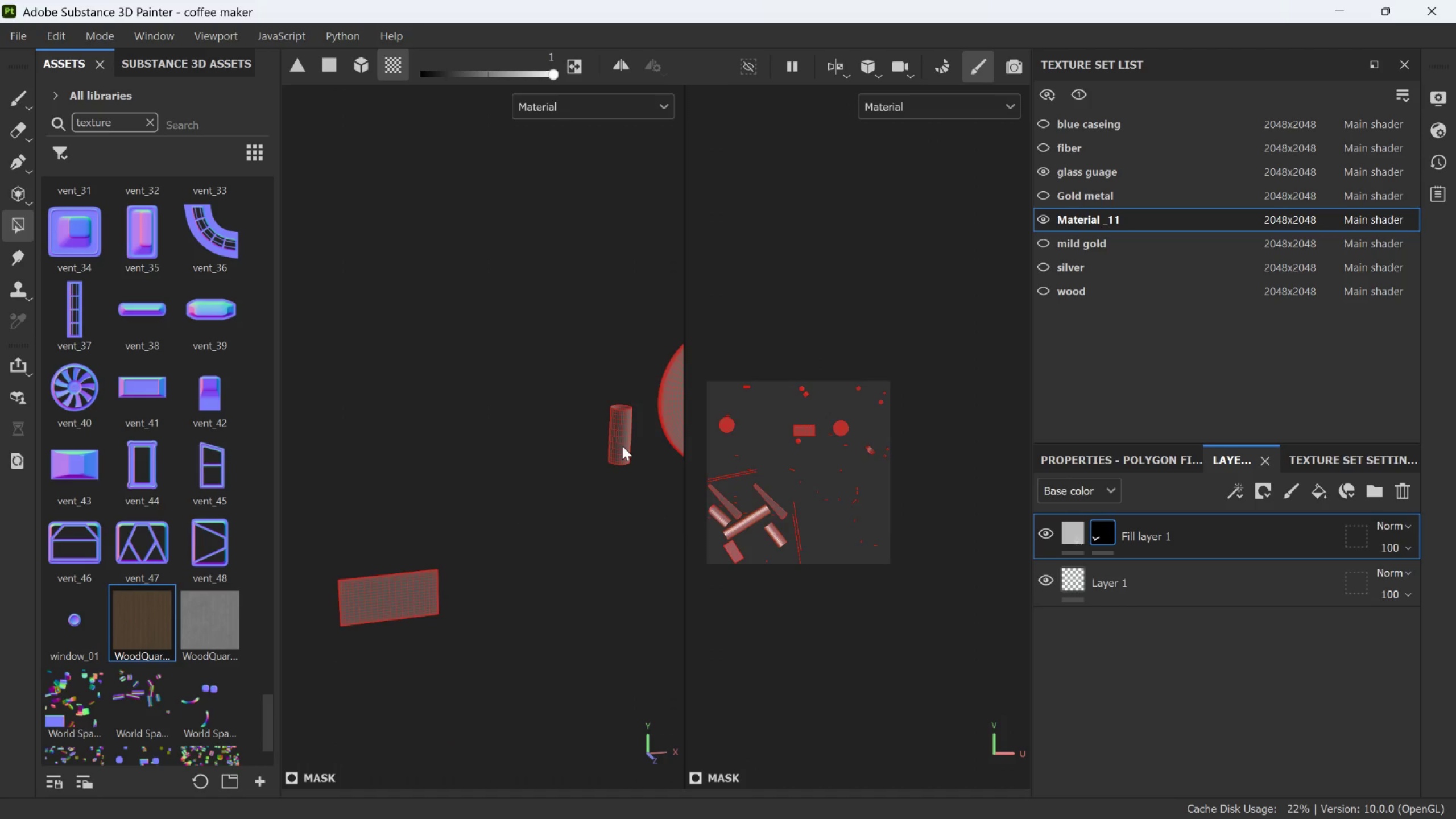 
triple_click([622, 446])
 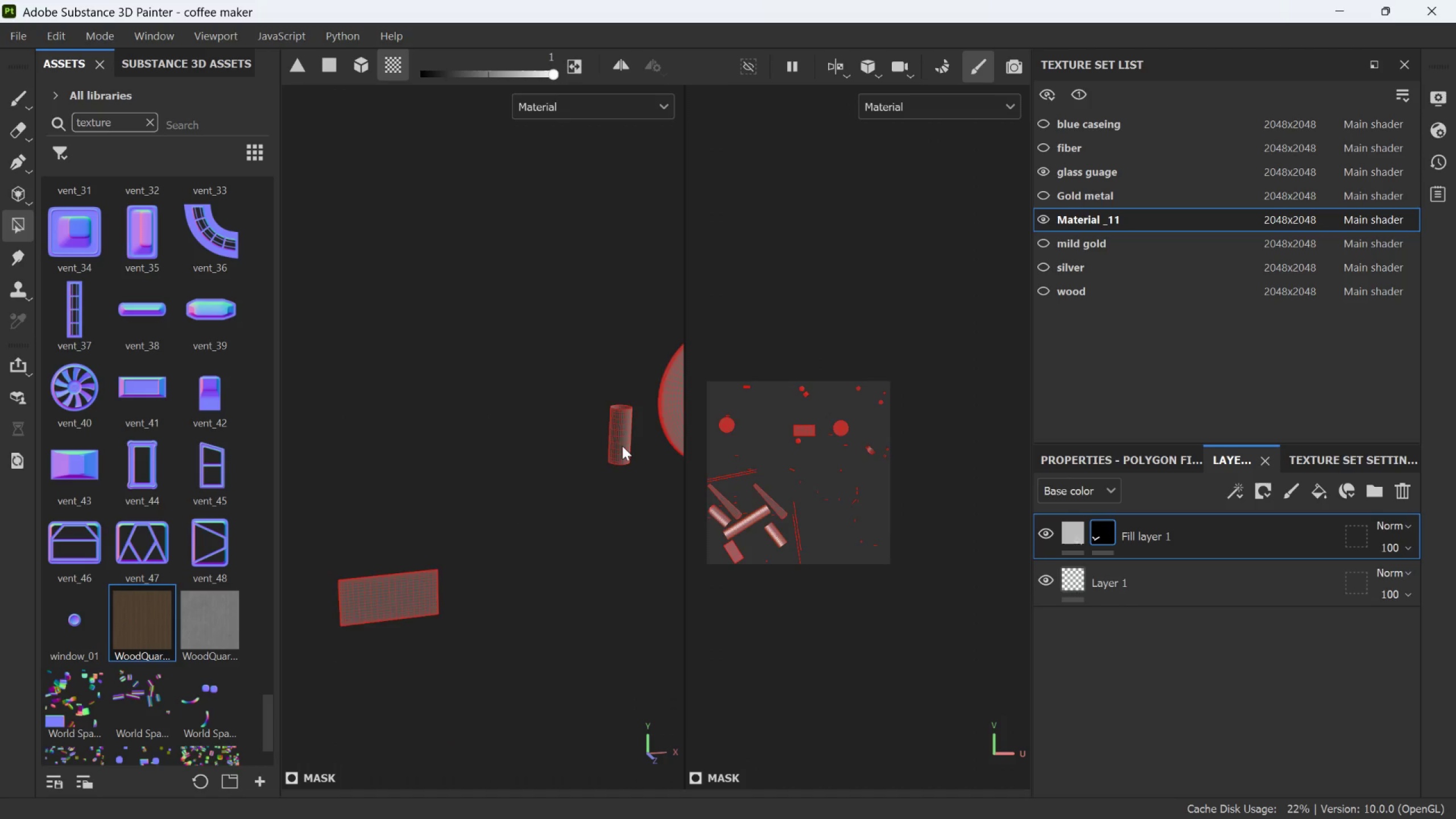 
scroll: coordinate [597, 483], scroll_direction: down, amount: 9.0
 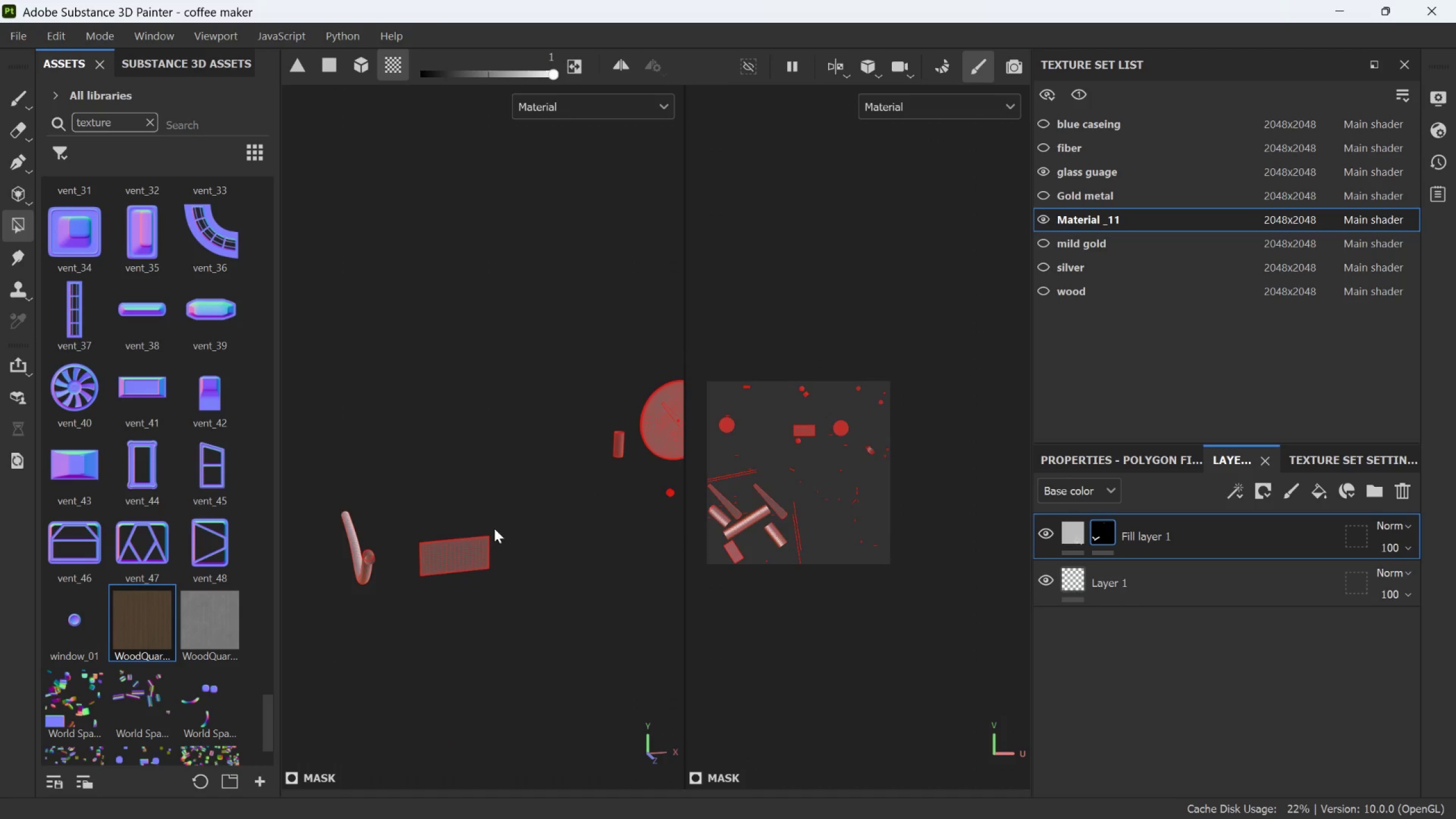 
hold_key(key=AltLeft, duration=0.97)
left_click_drag(start_coordinate=[552, 504], to_coordinate=[598, 507])
 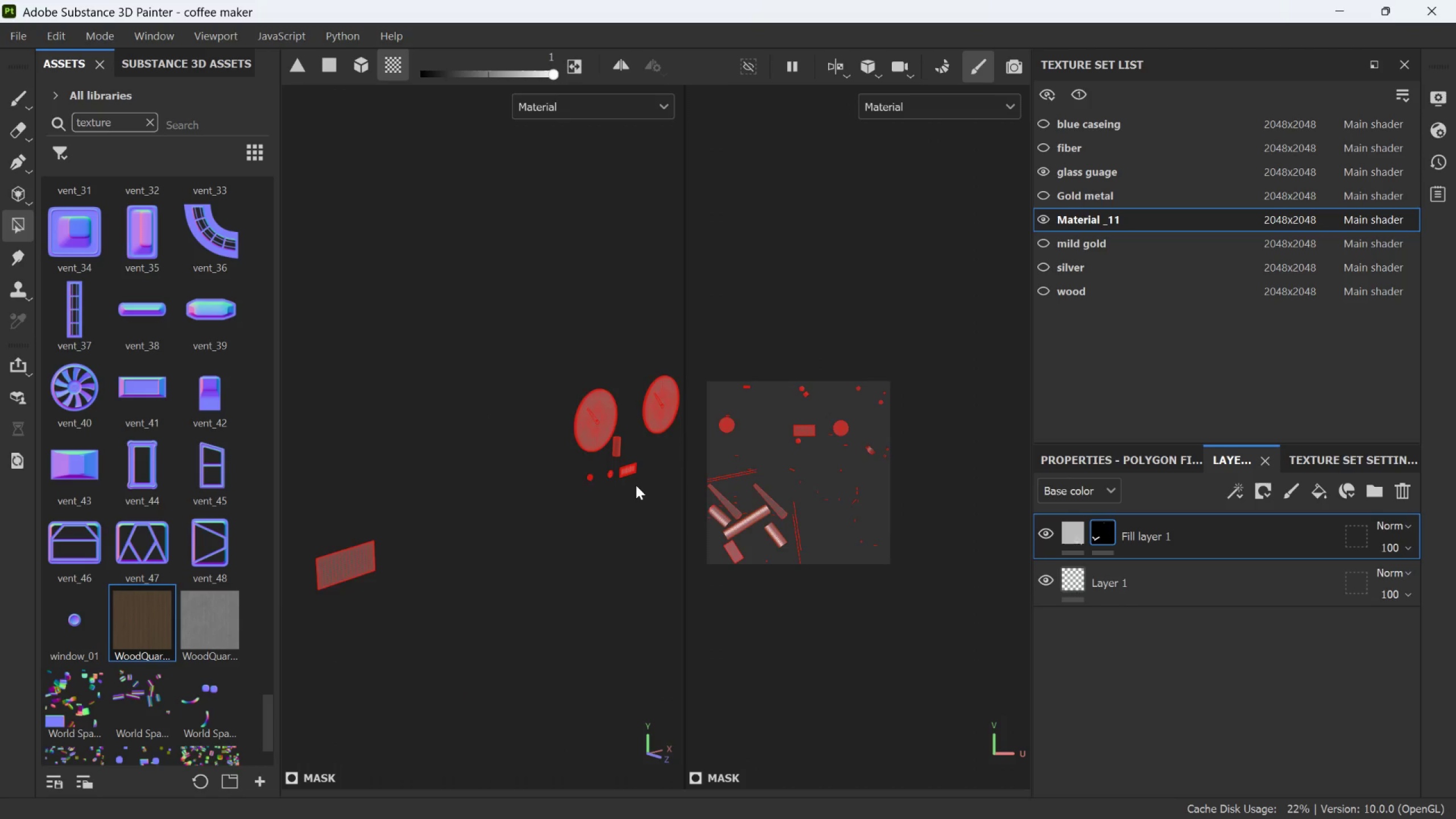 
scroll: coordinate [534, 499], scroll_direction: down, amount: 6.0
 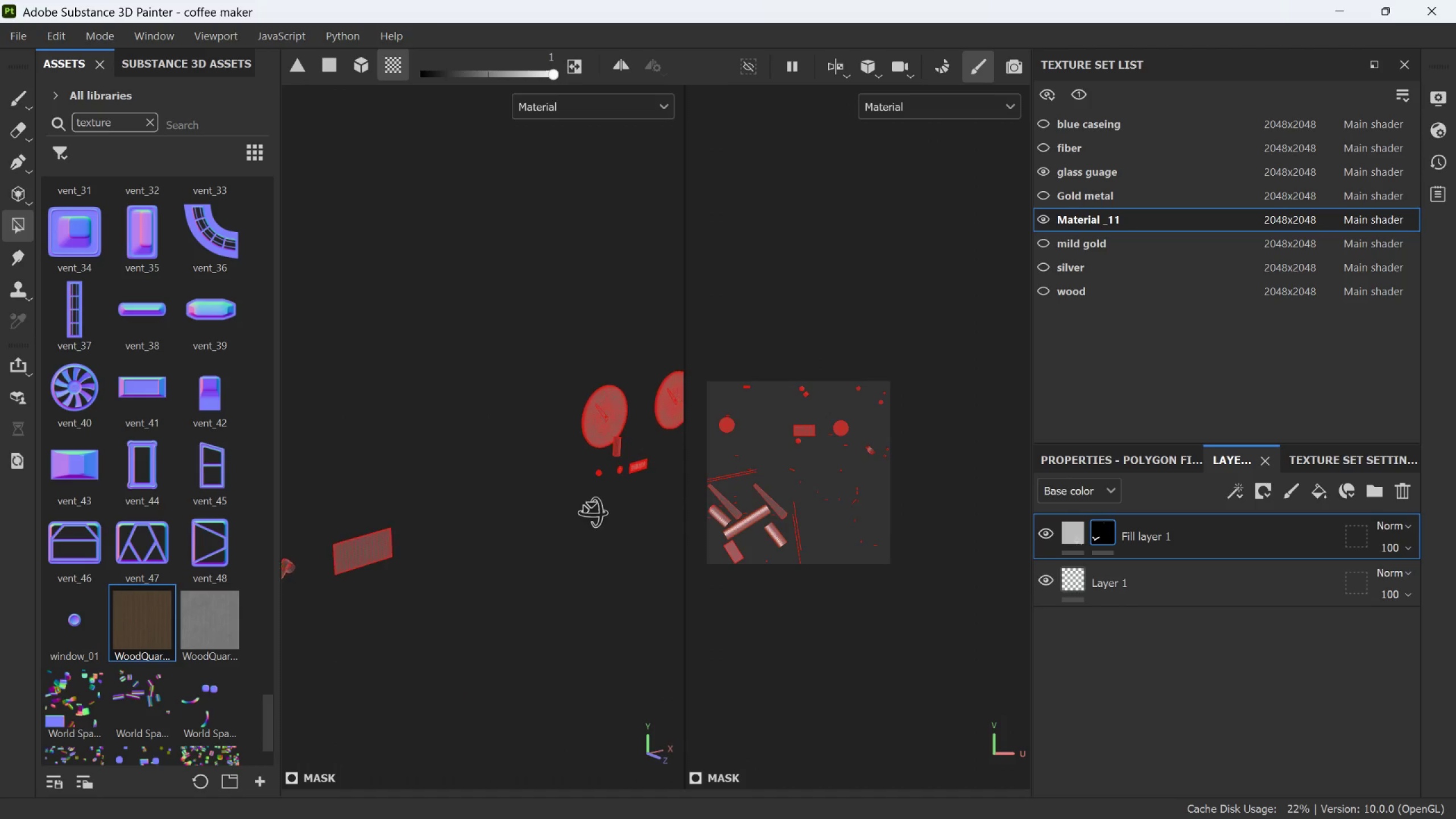 
double_click([636, 473])
 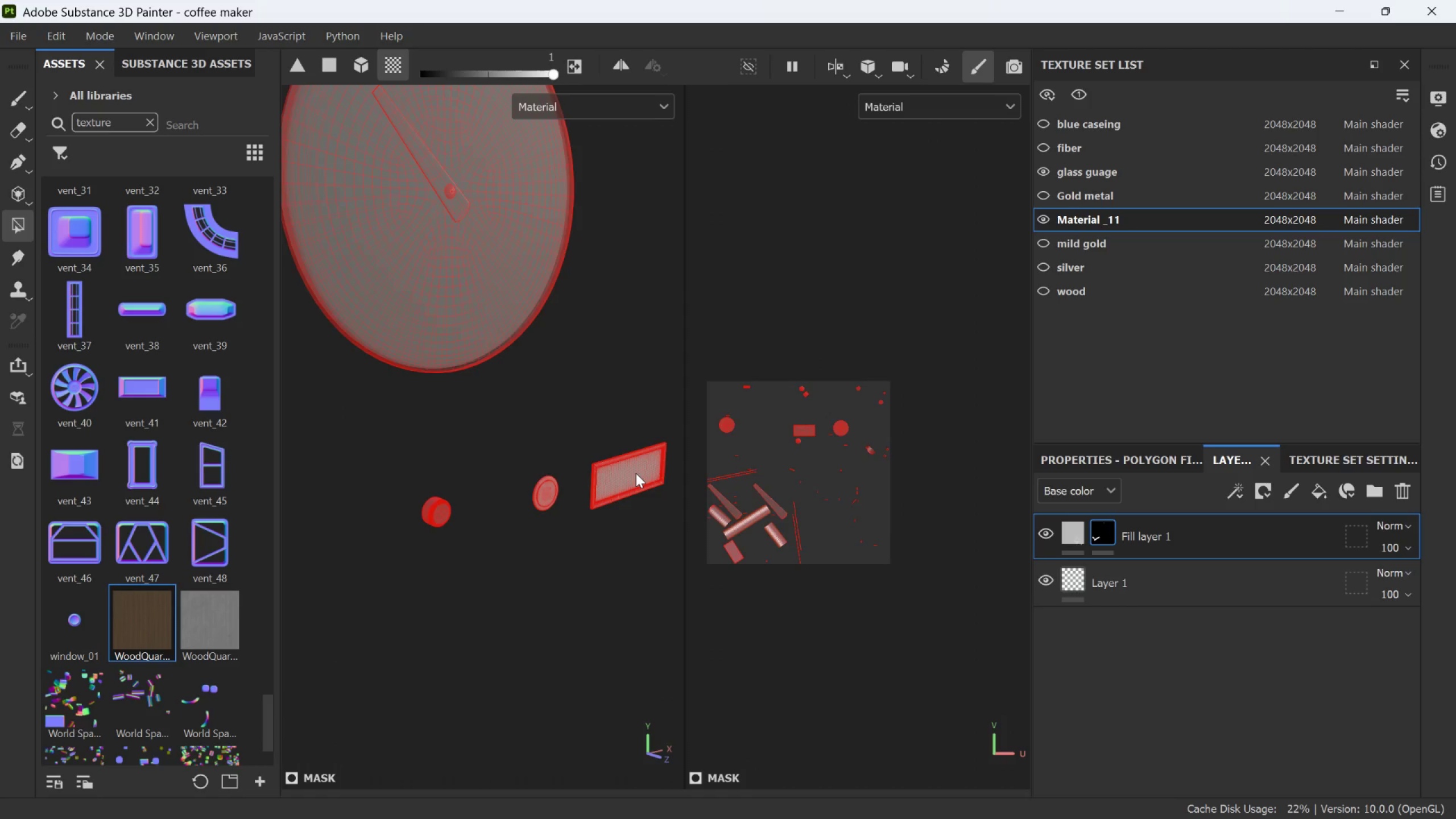 
scroll: coordinate [636, 482], scroll_direction: up, amount: 17.0
 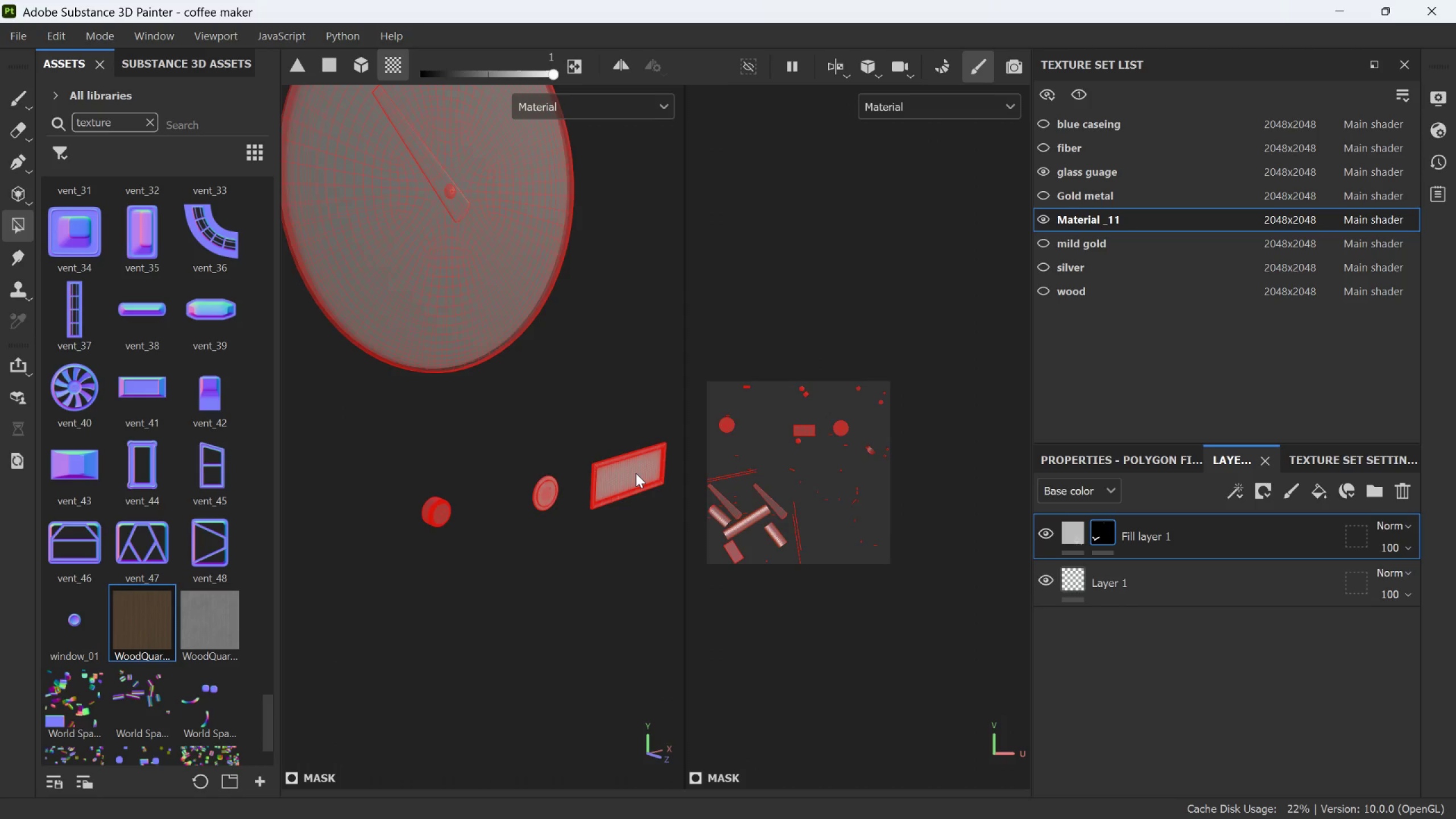 
triple_click([636, 473])
 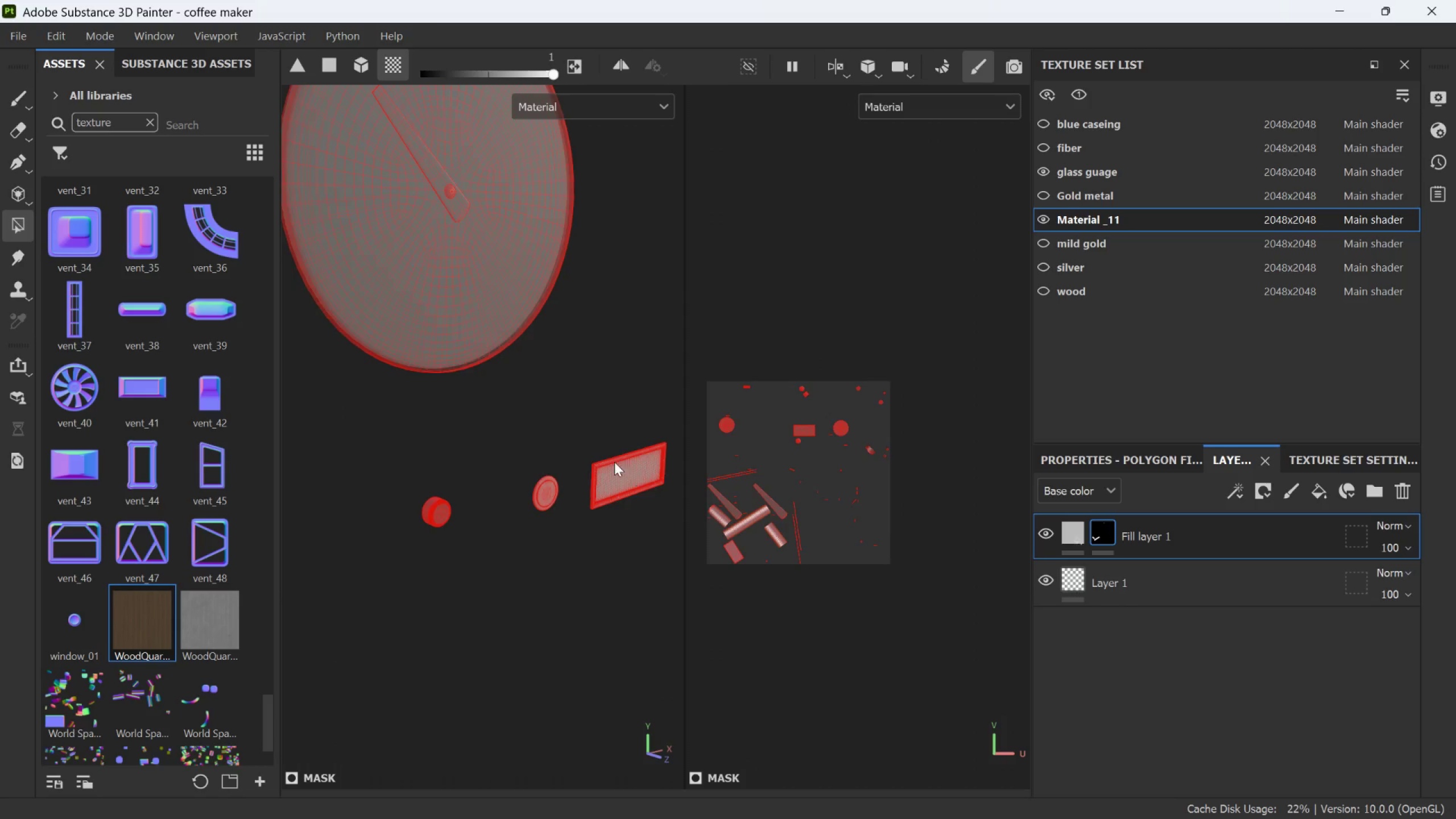 
left_click_drag(start_coordinate=[570, 444], to_coordinate=[666, 608])
 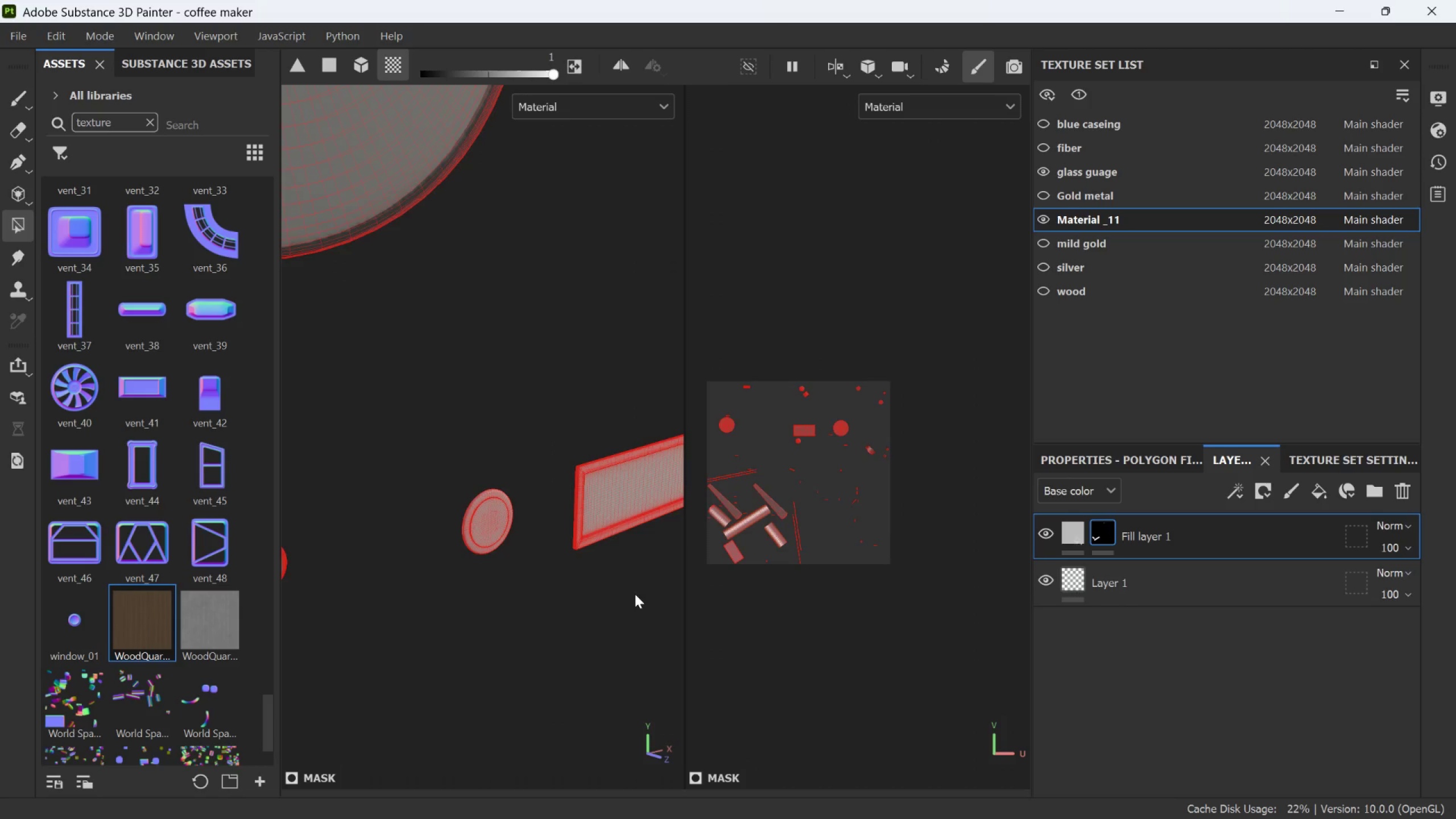 
scroll: coordinate [594, 458], scroll_direction: up, amount: 6.0
 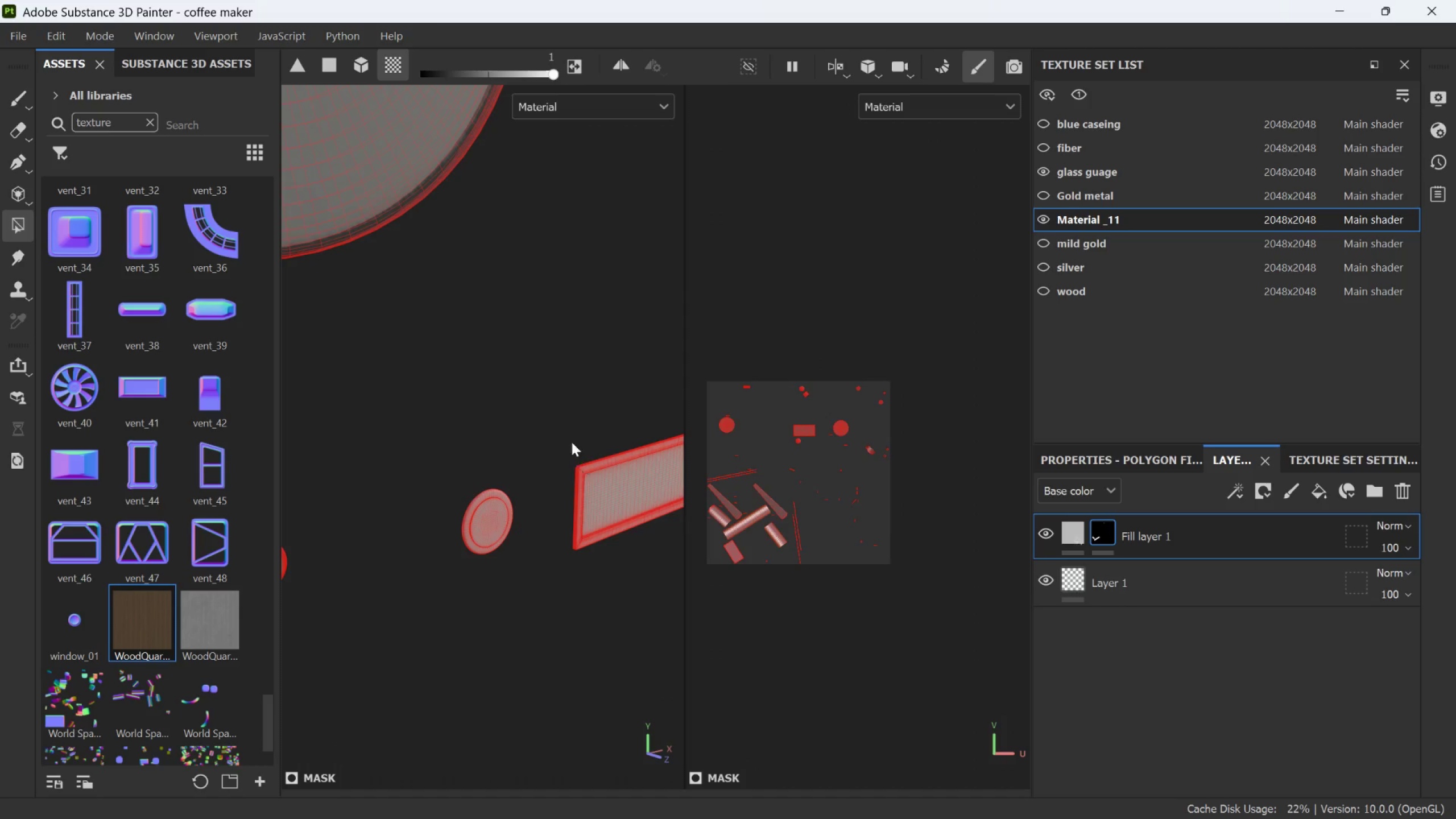 
hold_key(key=AltLeft, duration=0.7)
 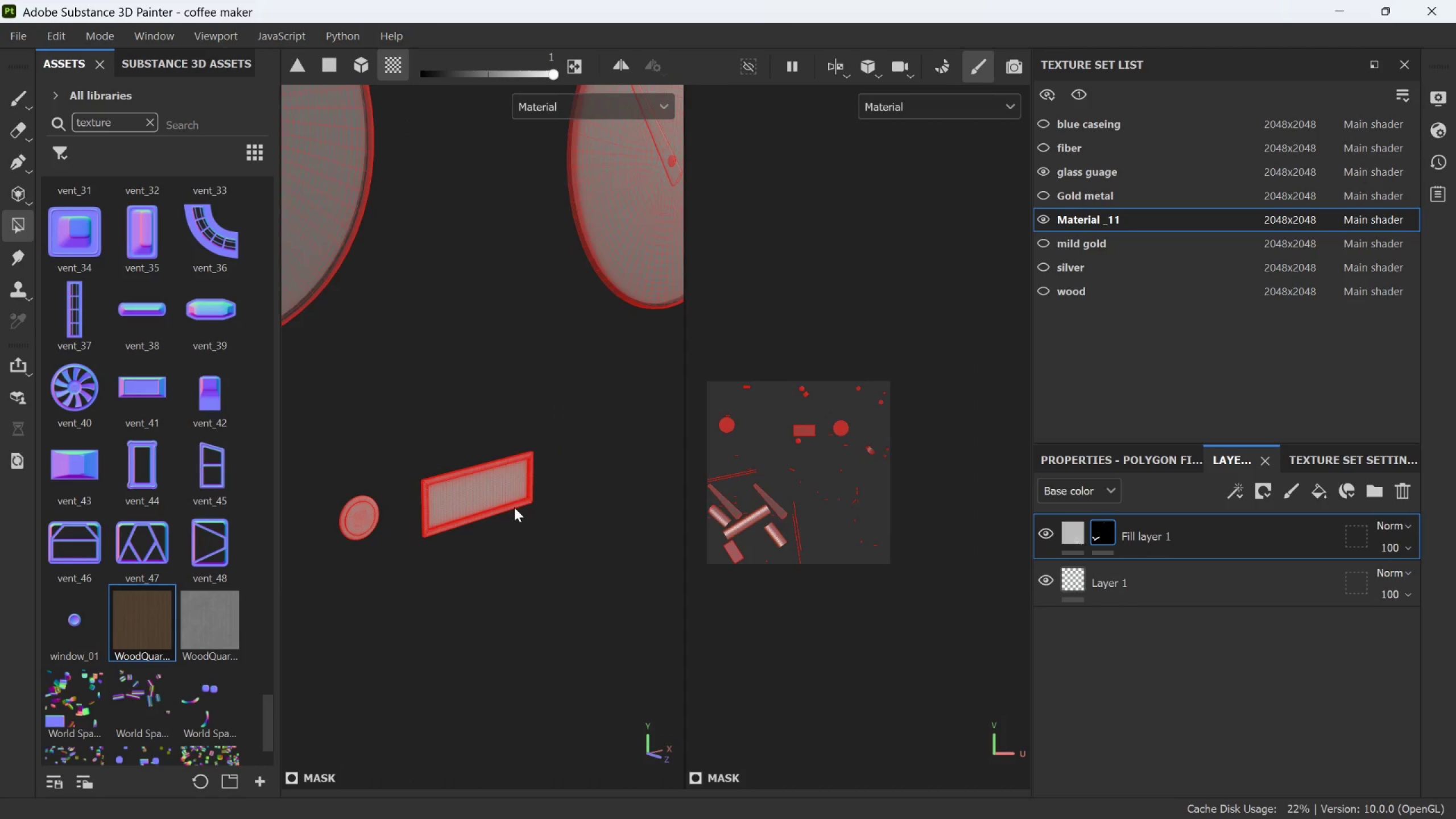 
scroll: coordinate [635, 594], scroll_direction: down, amount: 4.0
 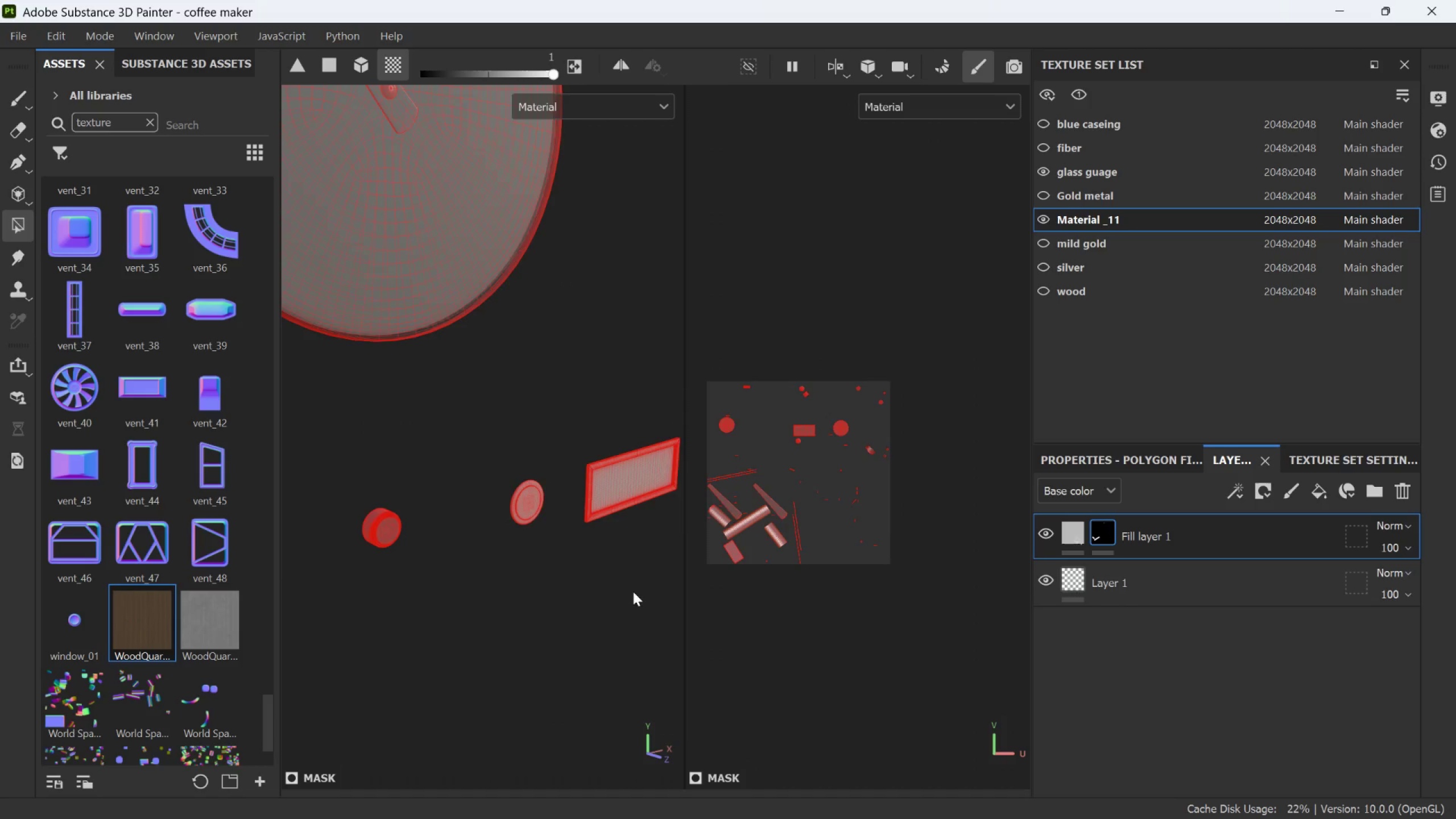 
left_click_drag(start_coordinate=[566, 545], to_coordinate=[378, 417])
 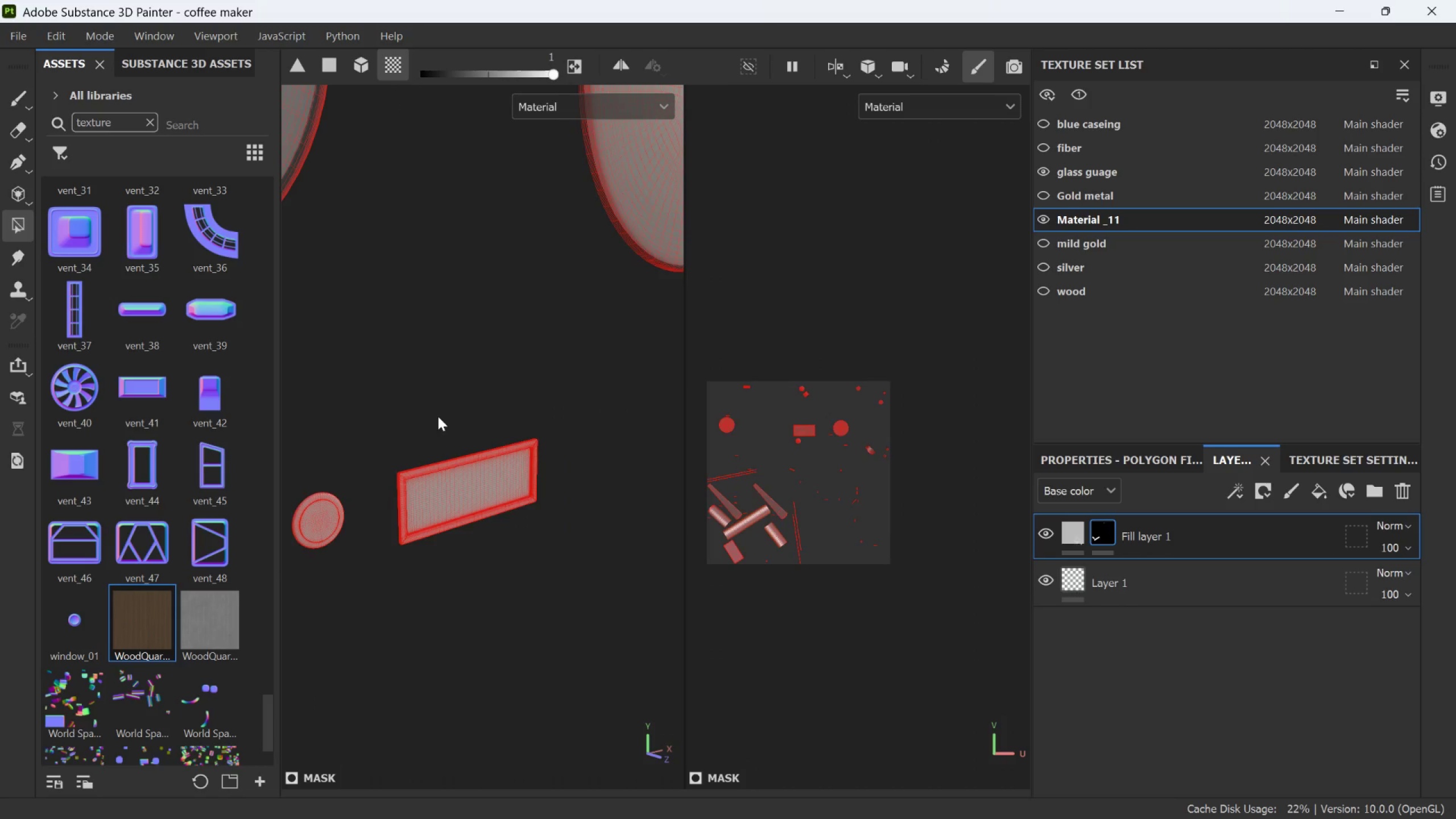 
scroll: coordinate [514, 507], scroll_direction: up, amount: 2.0
 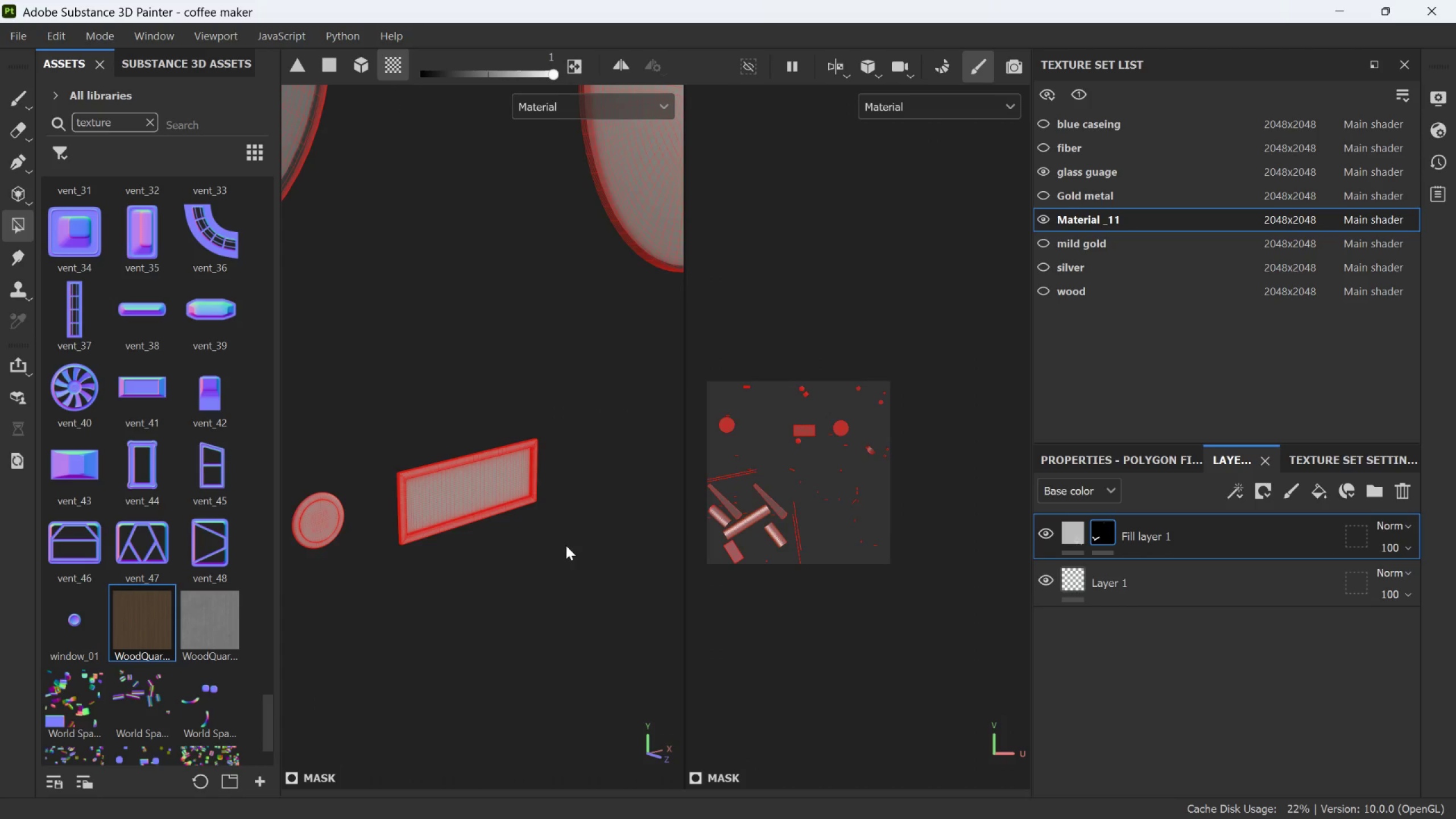 
hold_key(key=AltLeft, duration=1.02)
 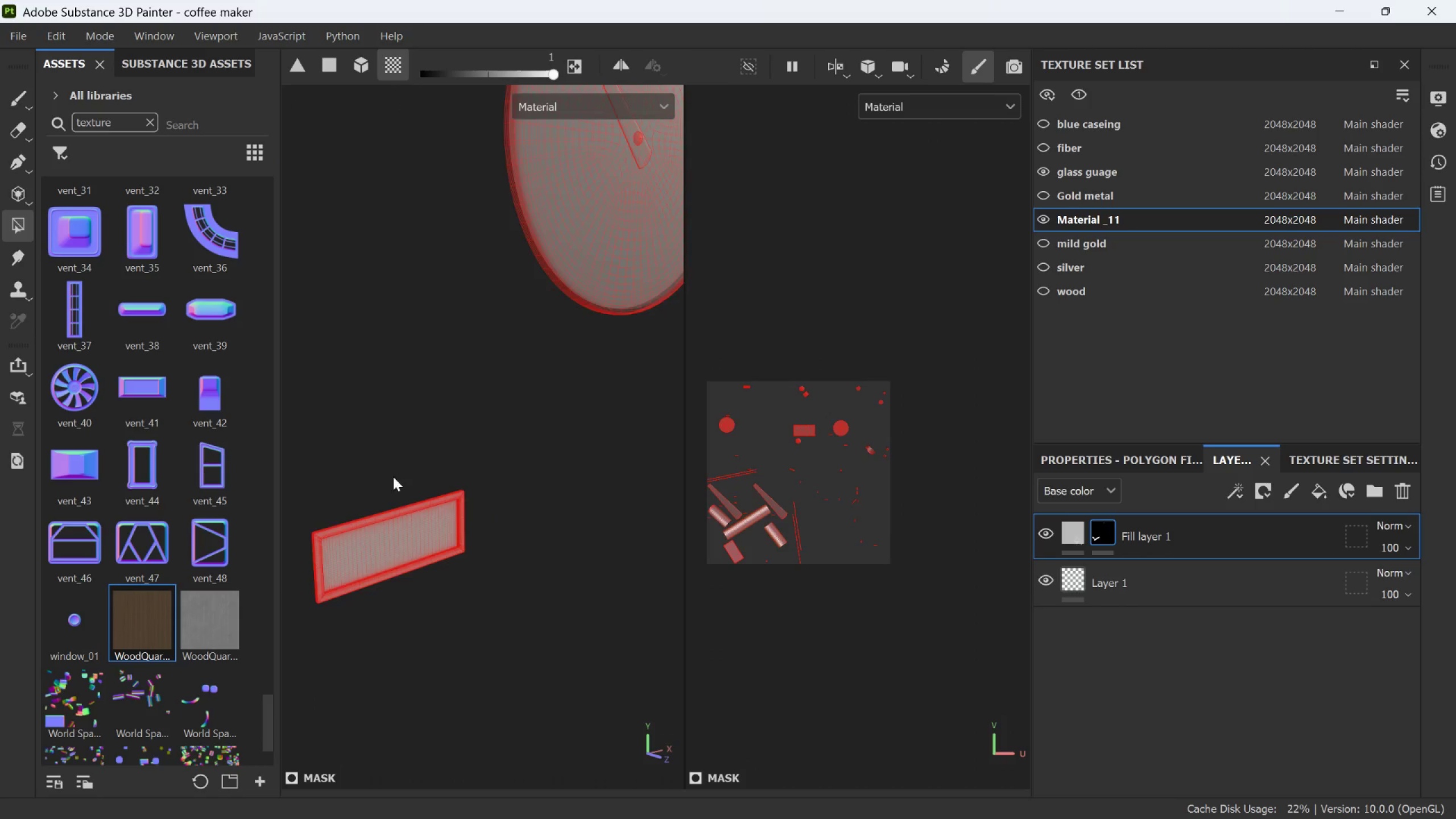 
hold_key(key=AltLeft, duration=0.69)
scroll: coordinate [421, 519], scroll_direction: down, amount: 4.0
 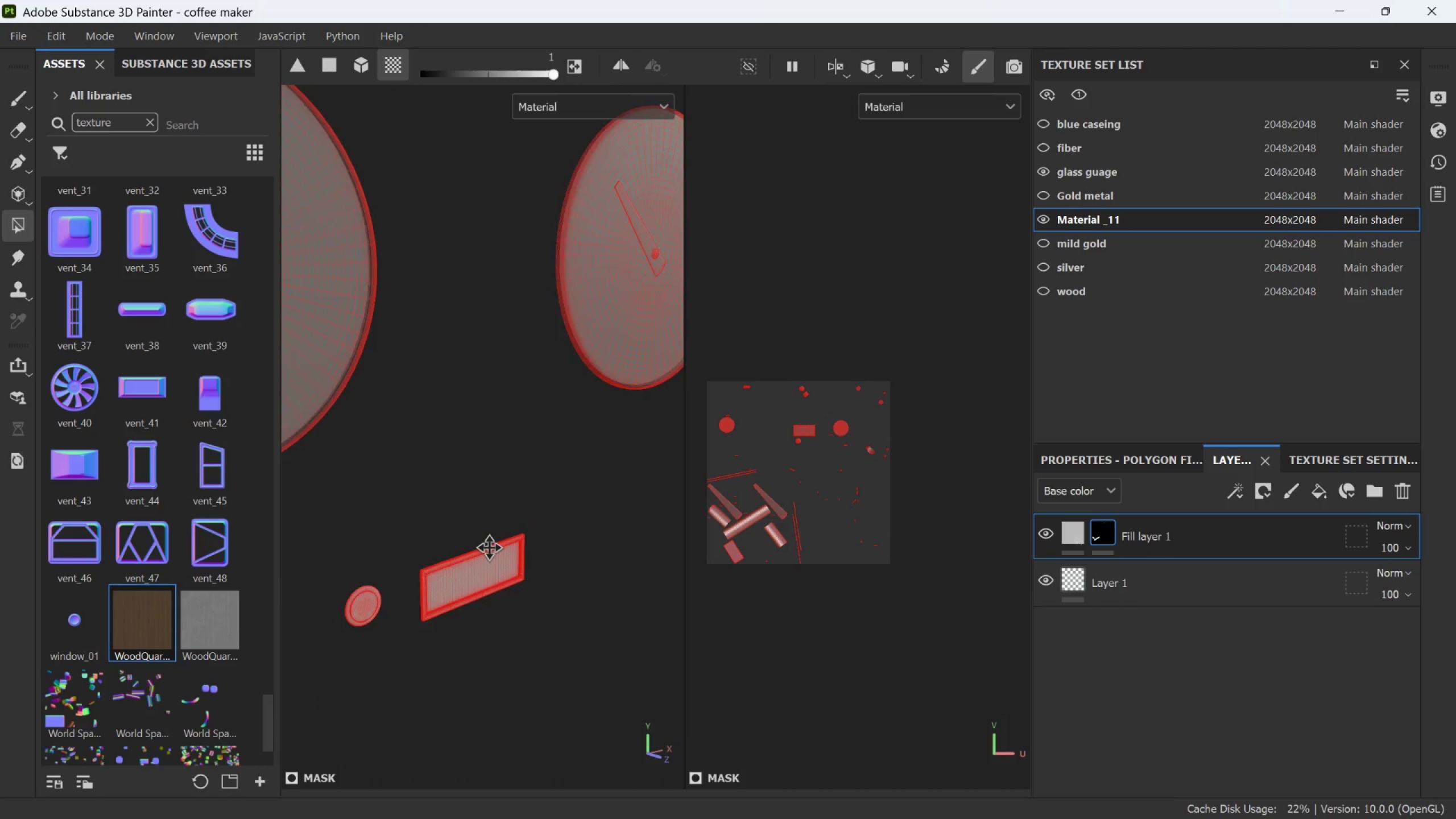 
left_click_drag(start_coordinate=[461, 562], to_coordinate=[566, 574])
 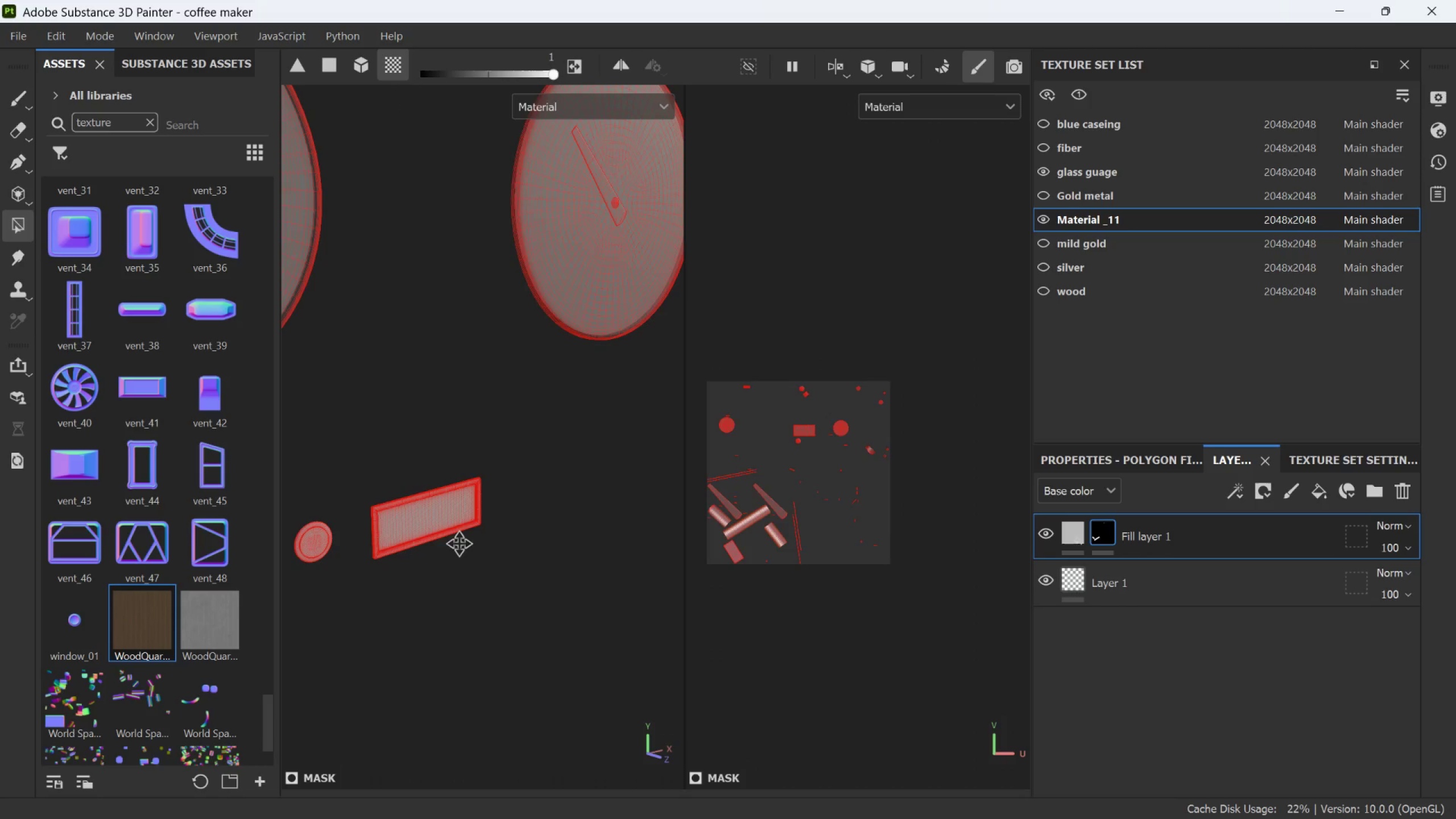 
hold_key(key=AltLeft, duration=0.42)
 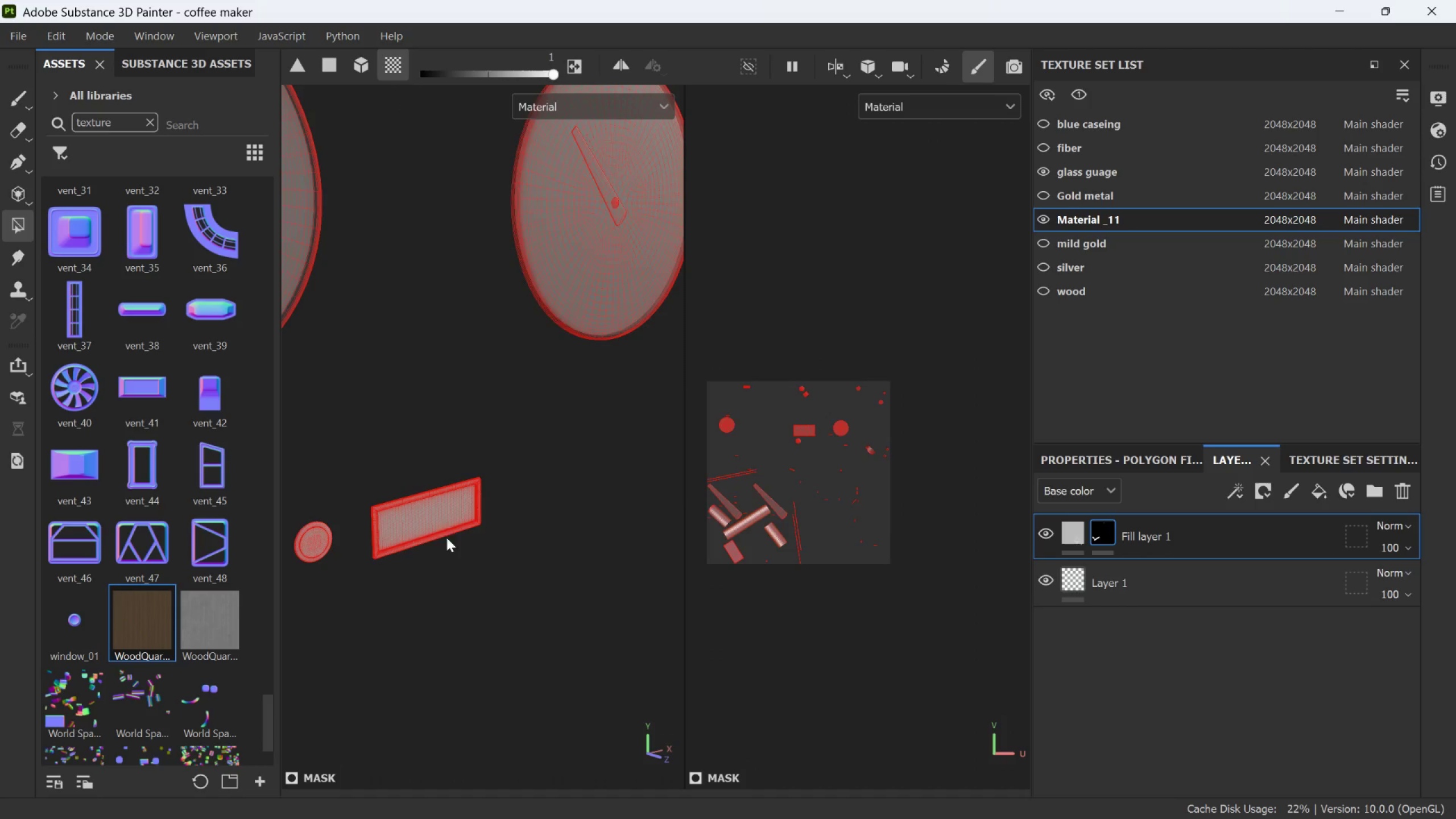 
hold_key(key=AltLeft, duration=0.39)
scroll: coordinate [446, 537], scroll_direction: down, amount: 1.0
 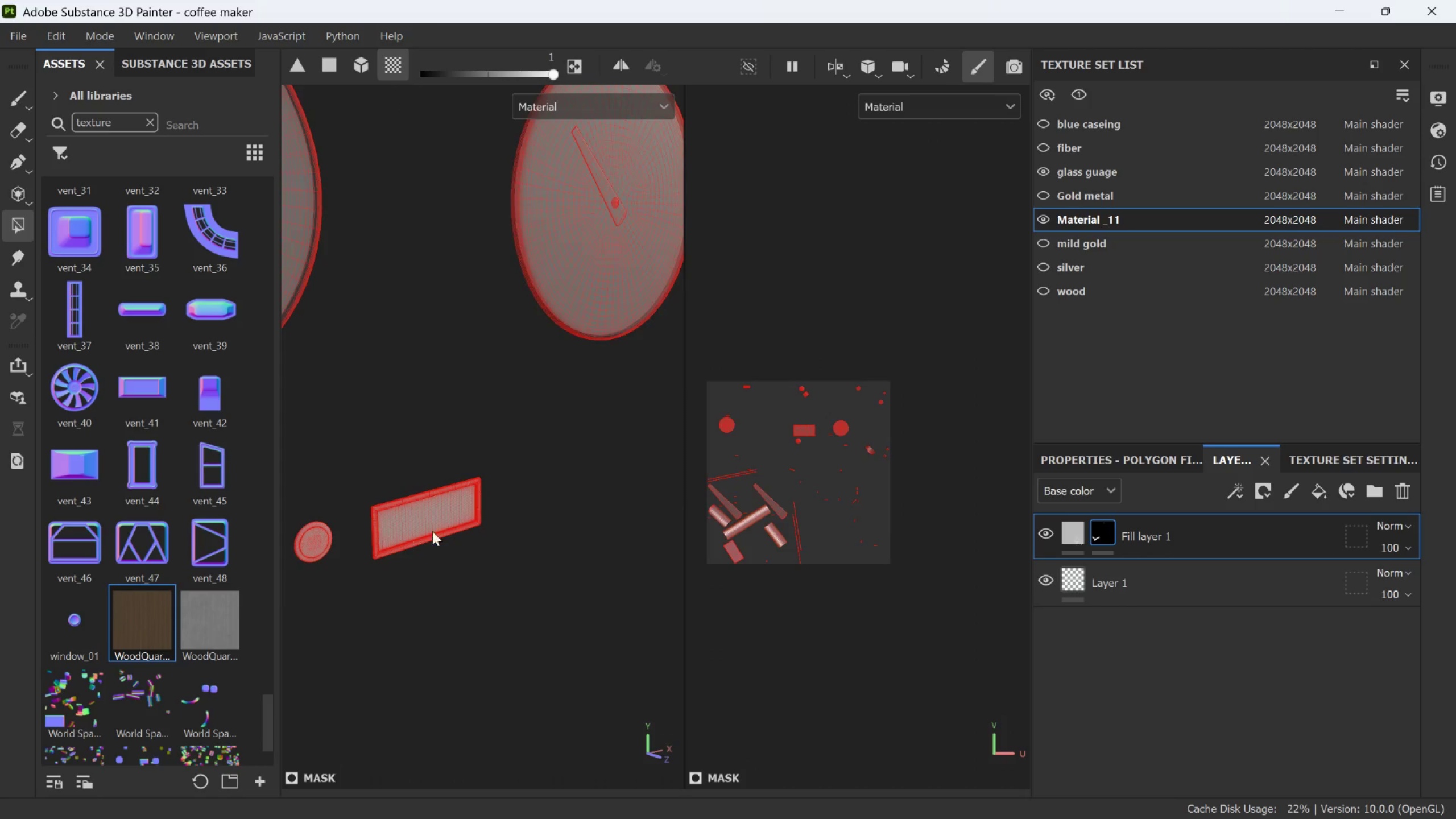 
left_click_drag(start_coordinate=[432, 531], to_coordinate=[518, 569])
 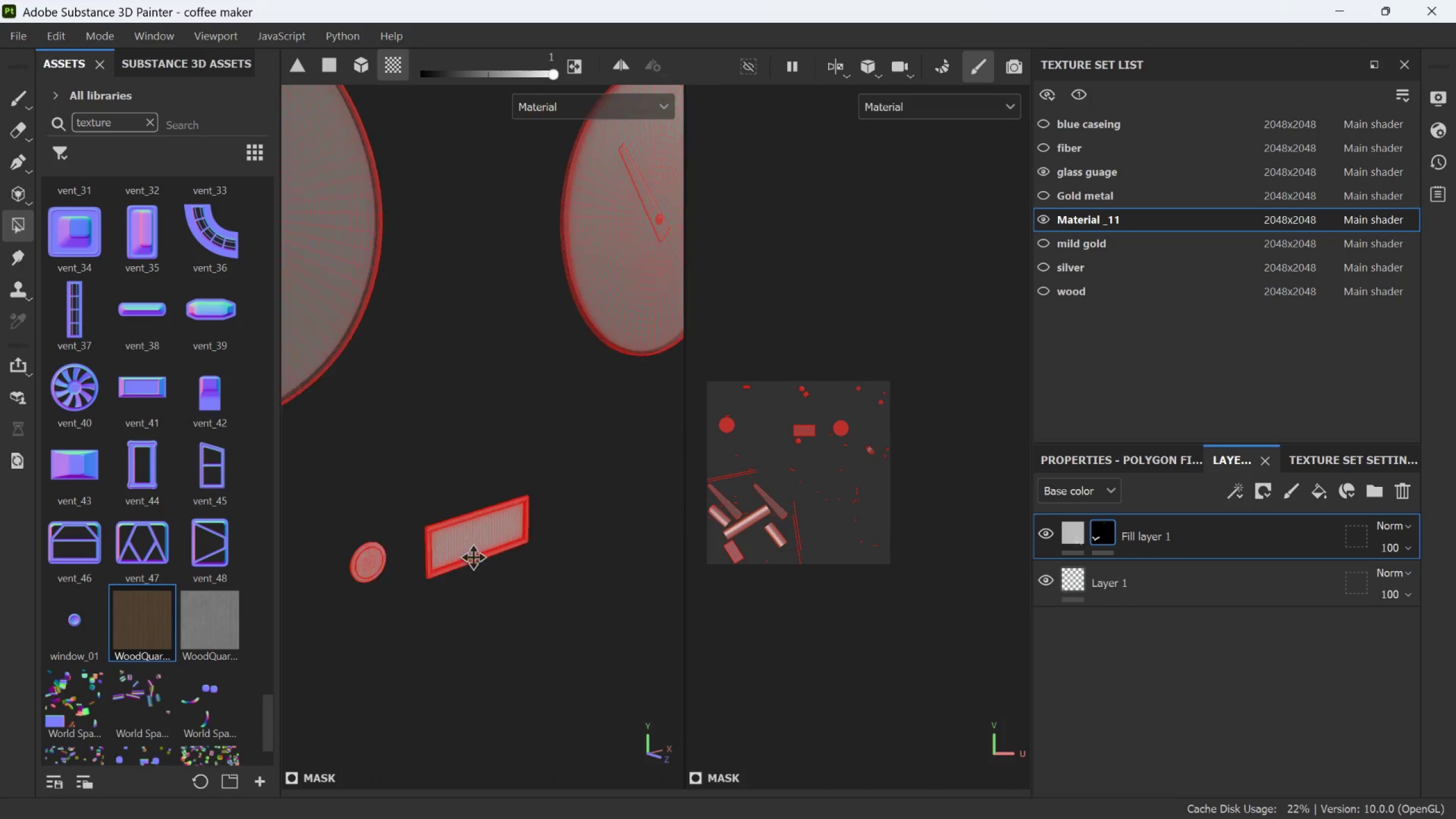 
hold_key(key=AltLeft, duration=0.34)
 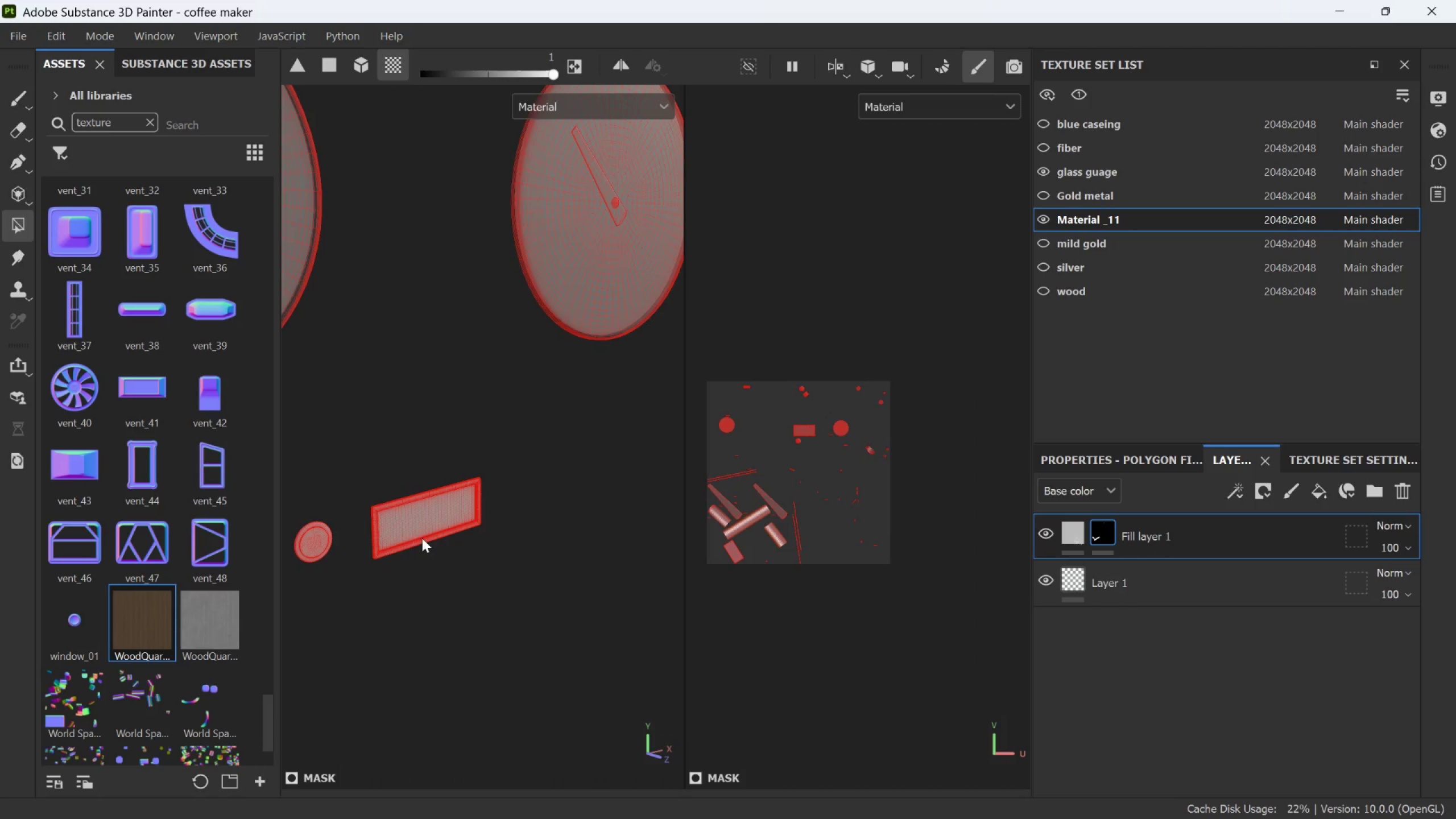 
hold_key(key=AltLeft, duration=0.62)
scroll: coordinate [422, 538], scroll_direction: down, amount: 1.0
 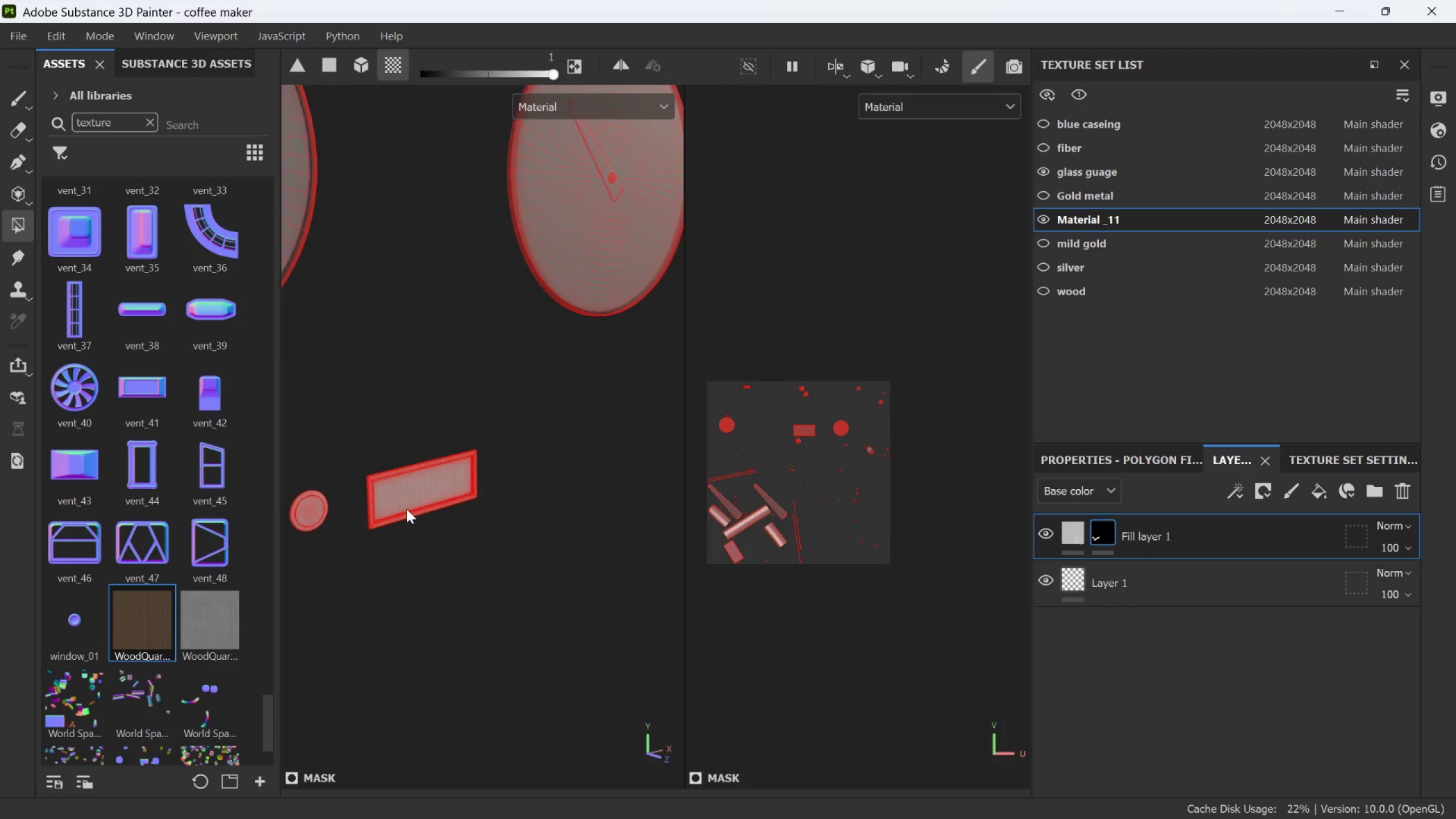 
hold_key(key=AltLeft, duration=1.19)
left_click_drag(start_coordinate=[378, 518], to_coordinate=[570, 530])
 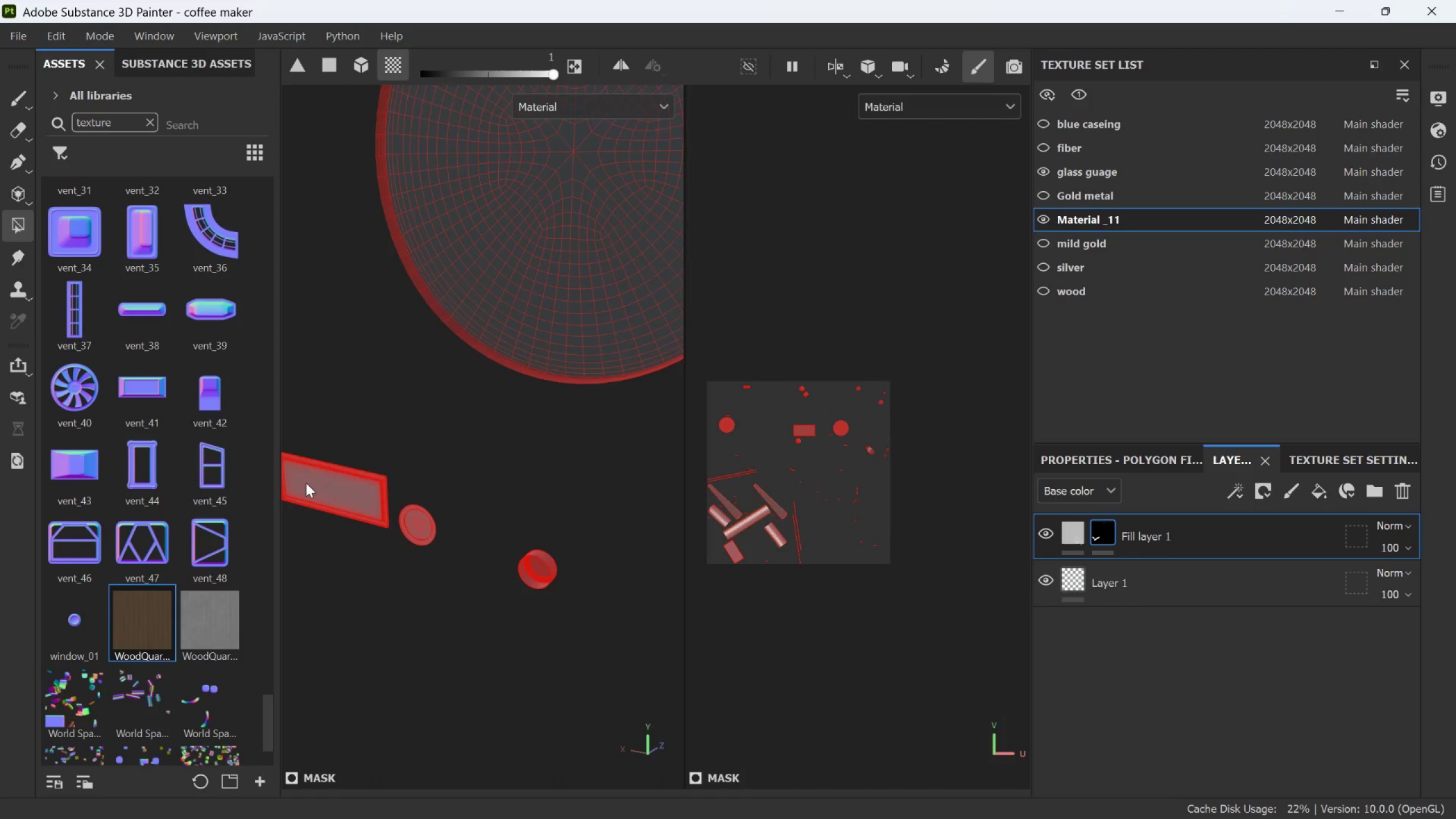 
left_click_drag(start_coordinate=[348, 471], to_coordinate=[347, 484])
 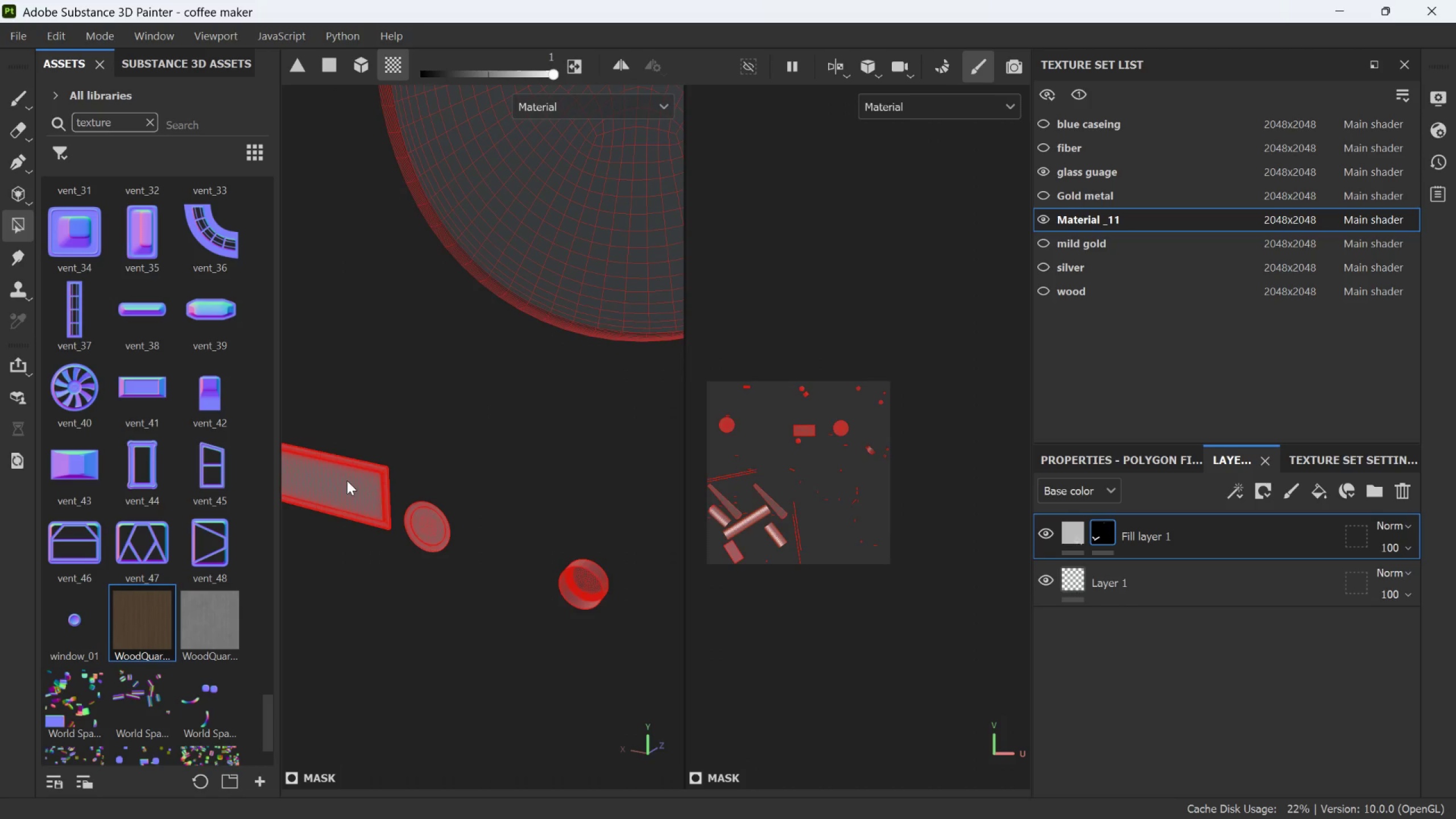 
scroll: coordinate [358, 462], scroll_direction: up, amount: 2.0
 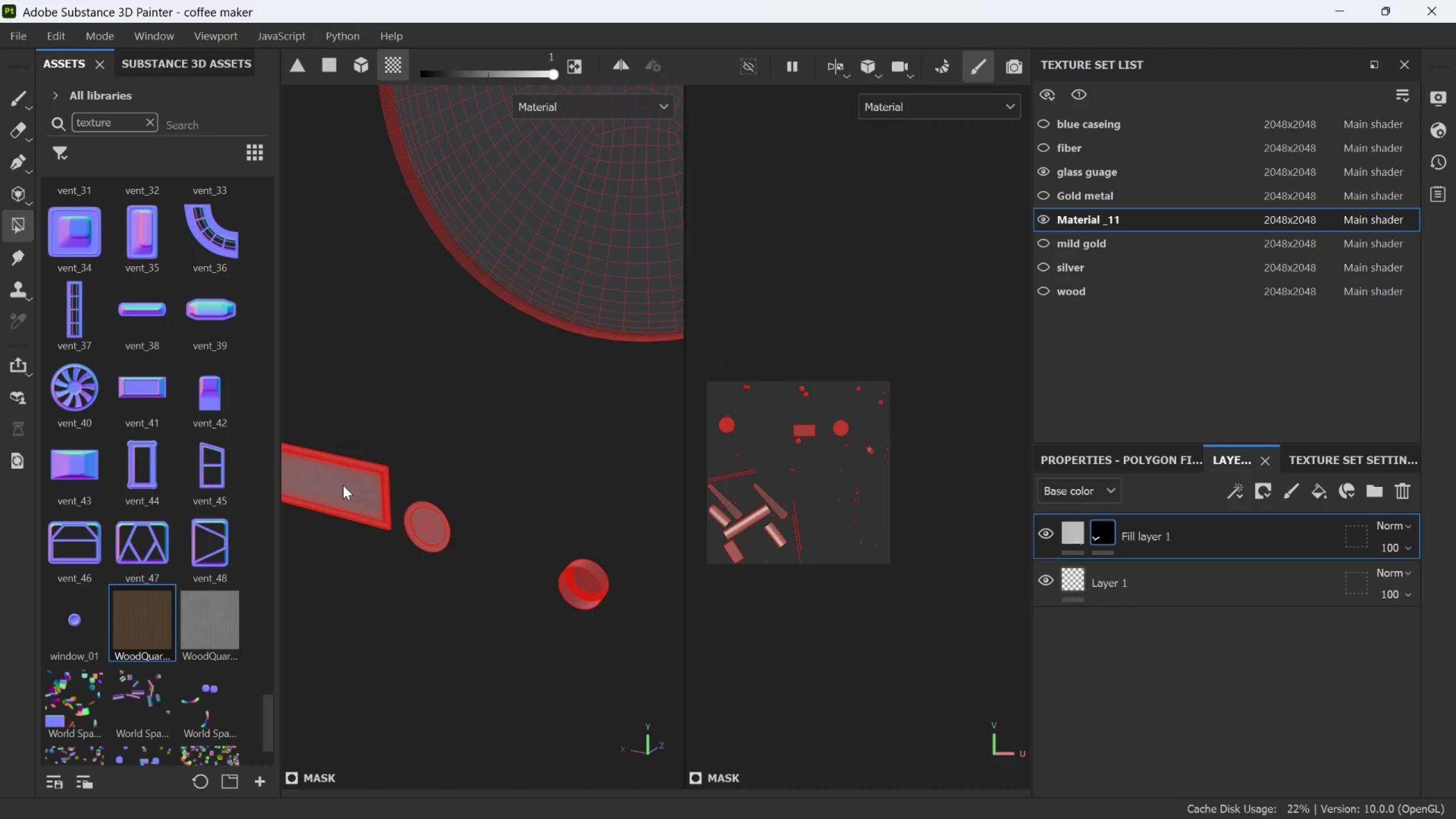 
left_click_drag(start_coordinate=[347, 481], to_coordinate=[399, 451])
 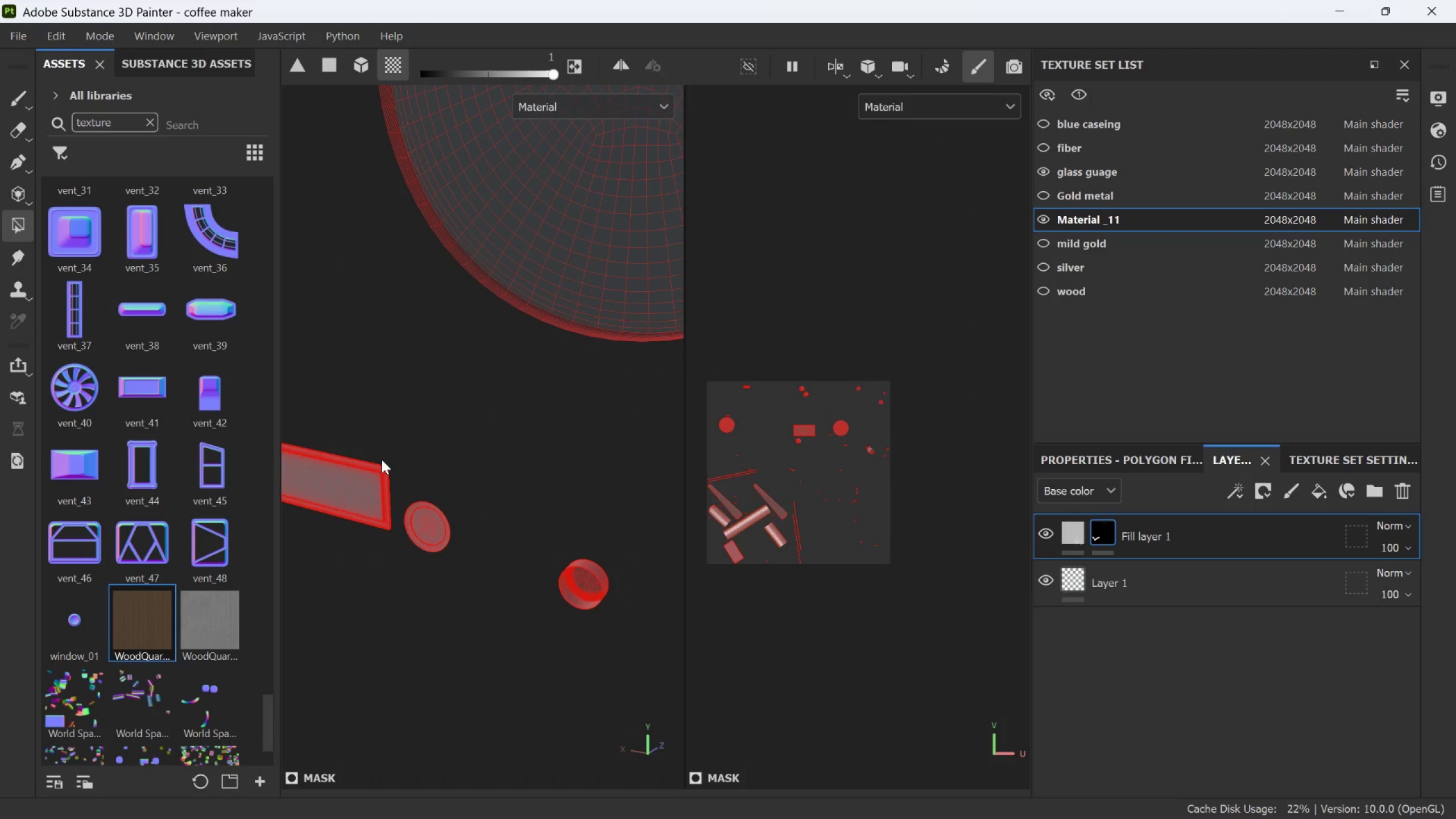 
left_click_drag(start_coordinate=[382, 460], to_coordinate=[380, 464])
 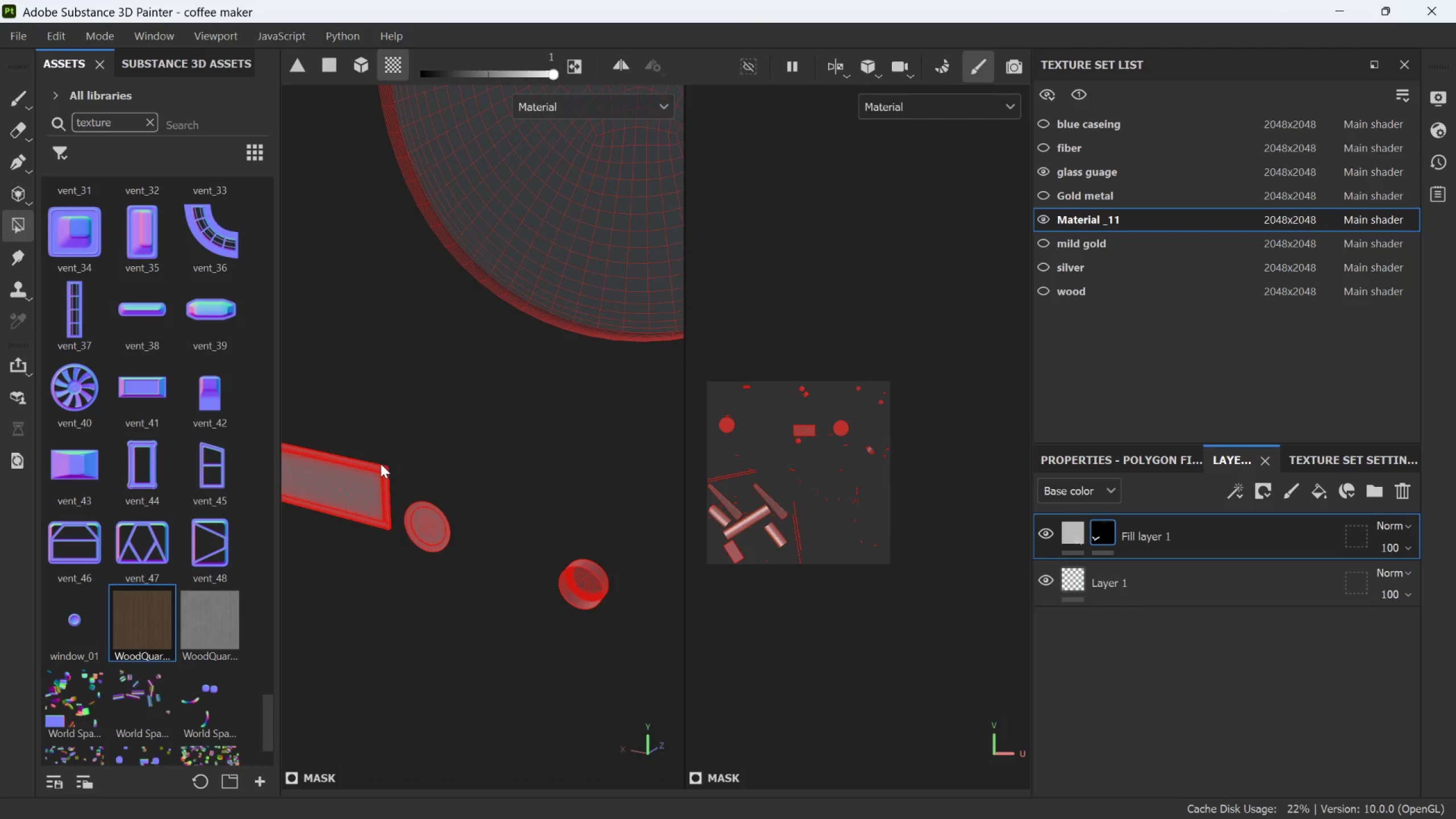 
double_click([380, 464])
 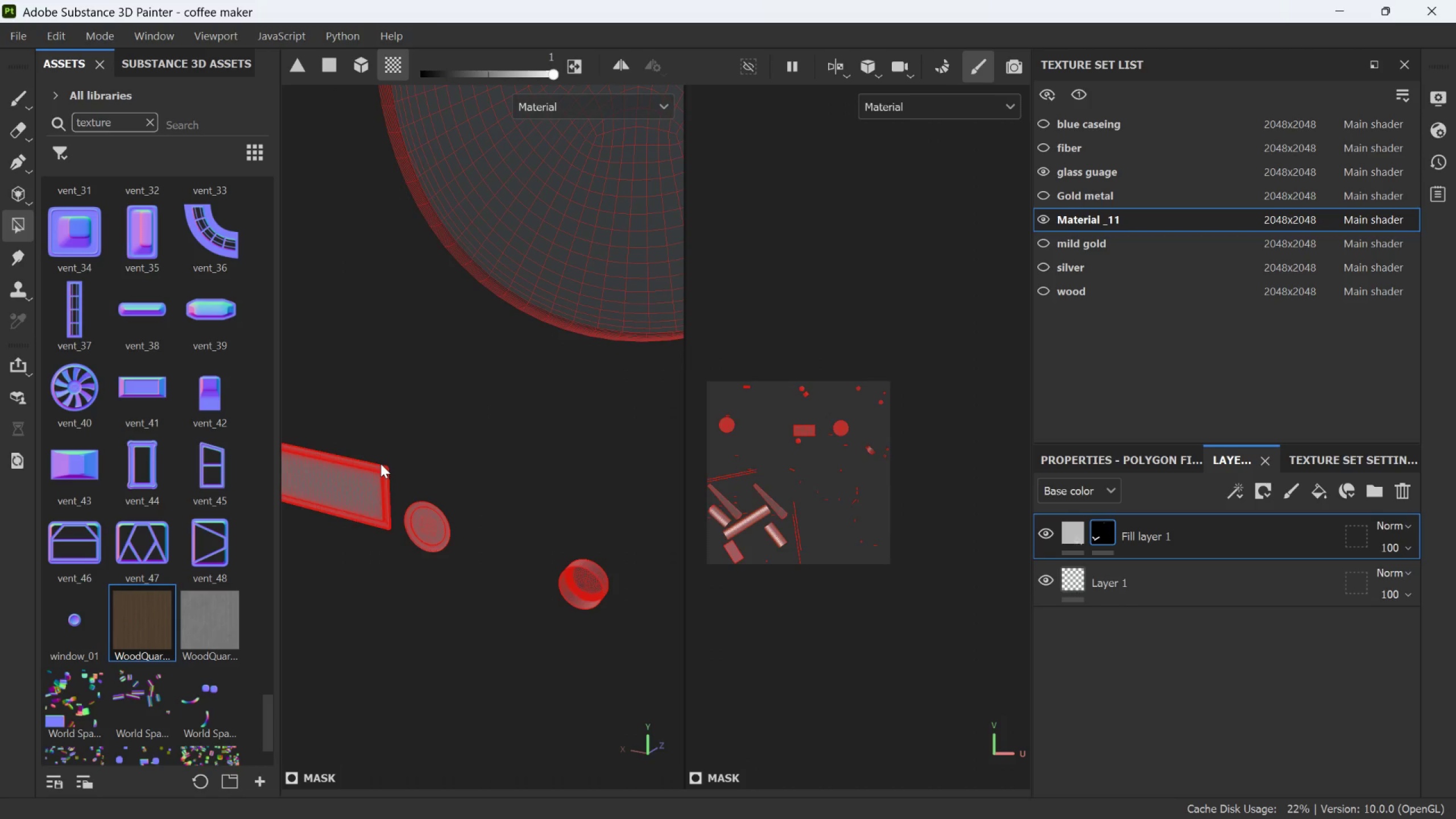 
triple_click([380, 464])
 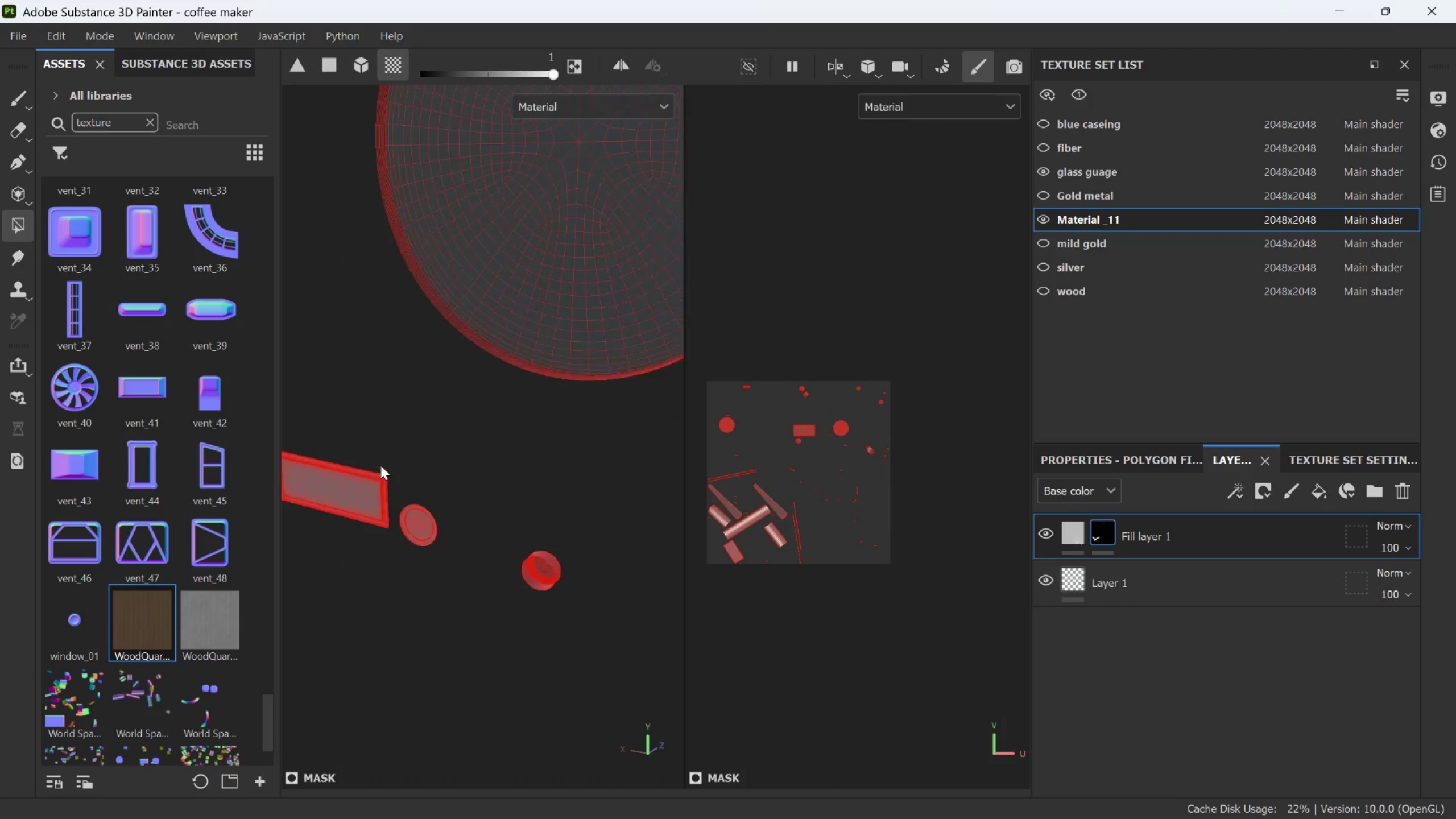 
hold_key(key=AltLeft, duration=1.02)
left_click_drag(start_coordinate=[355, 562], to_coordinate=[601, 560])
 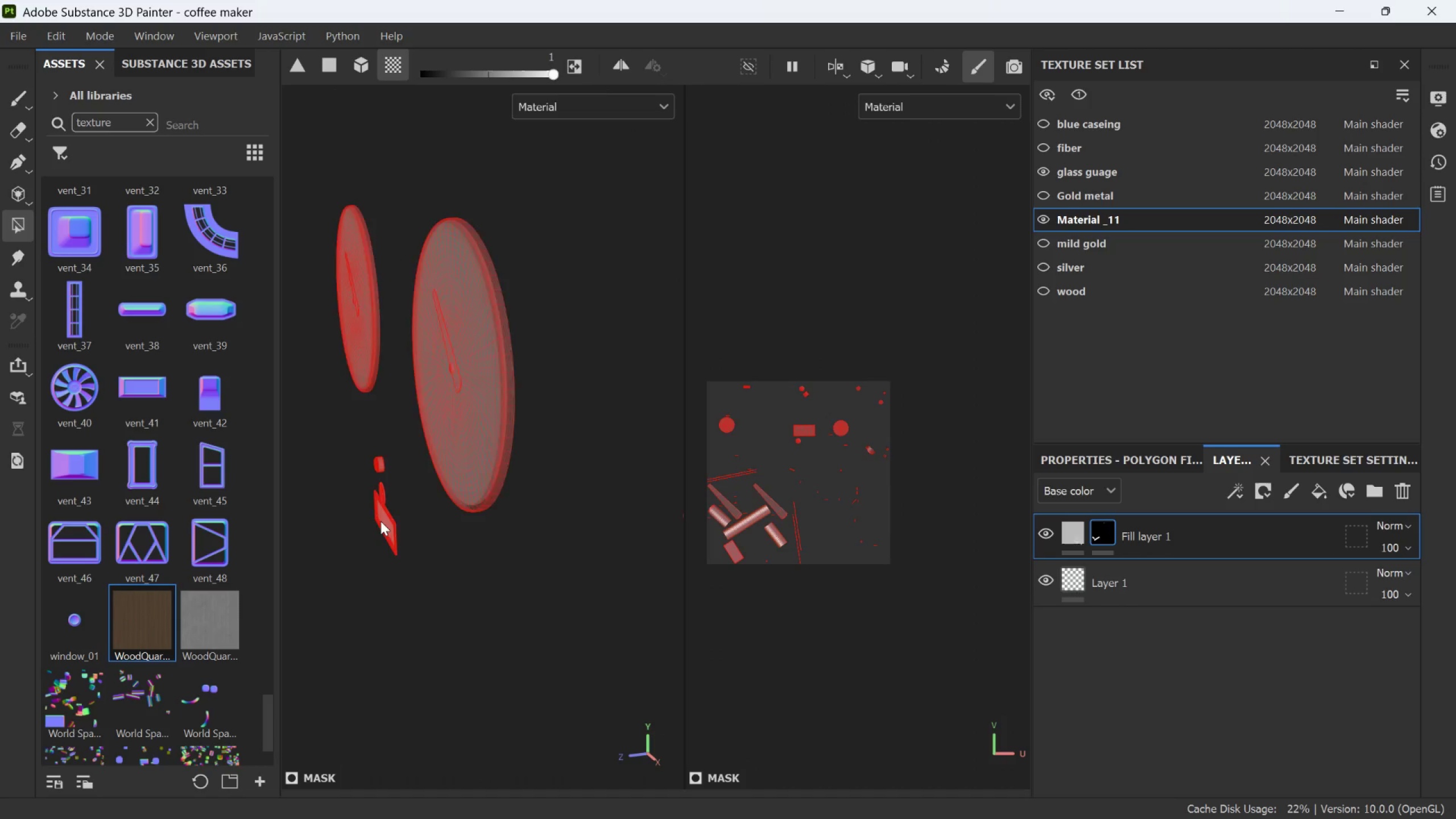 
scroll: coordinate [376, 485], scroll_direction: down, amount: 8.0
 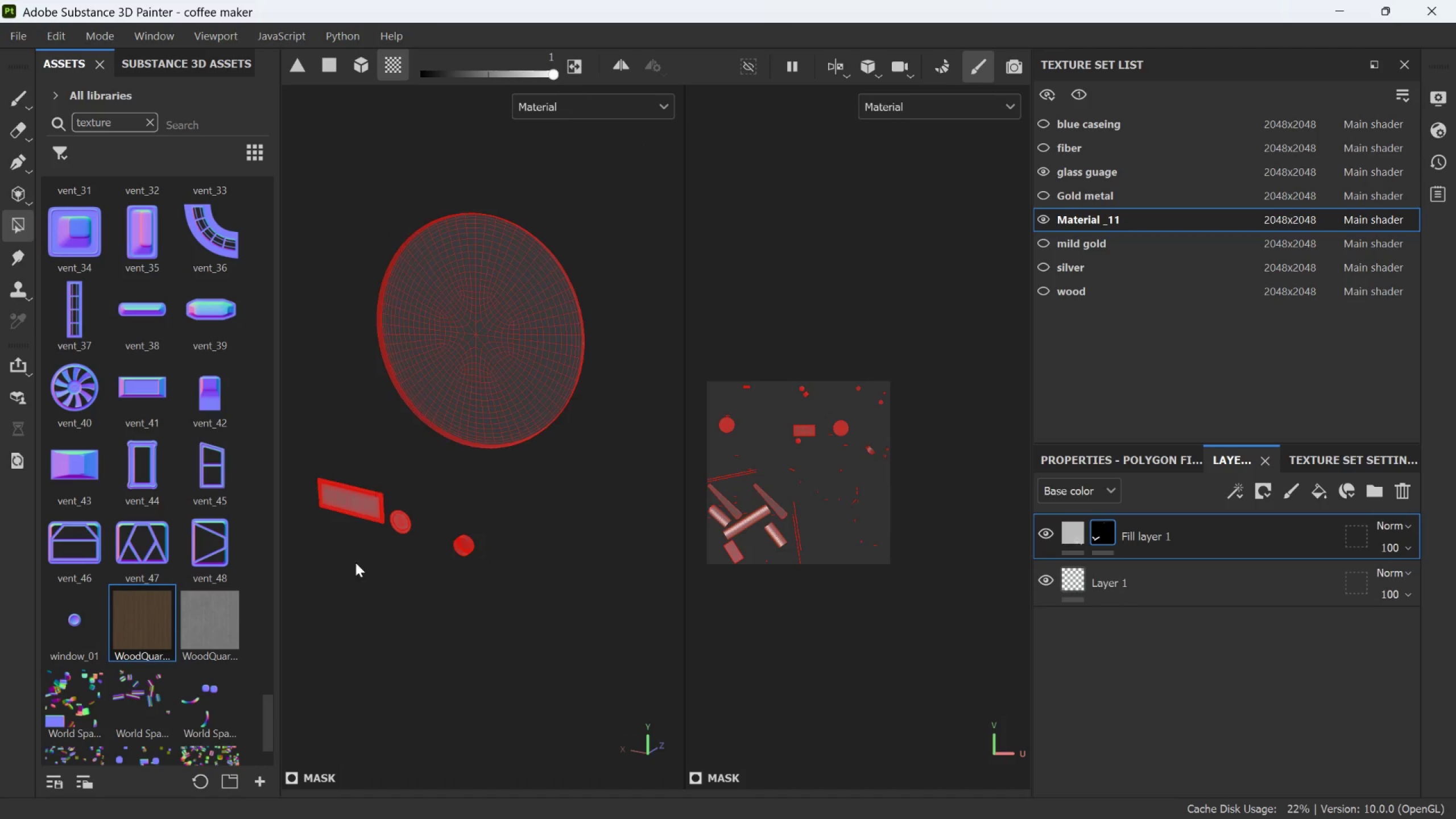 
left_click_drag(start_coordinate=[461, 528], to_coordinate=[367, 602])
 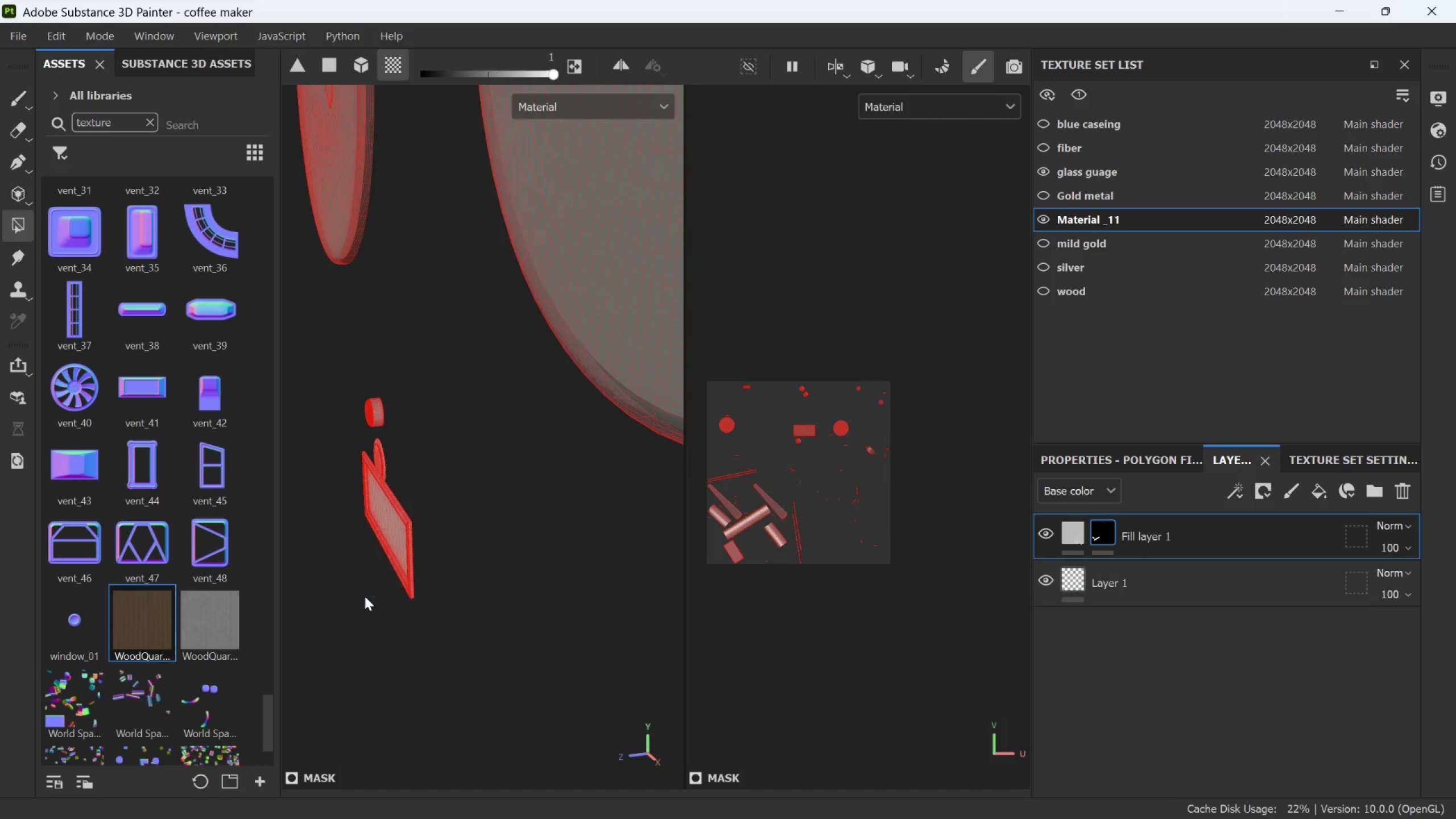 
scroll: coordinate [416, 531], scroll_direction: up, amount: 8.0
 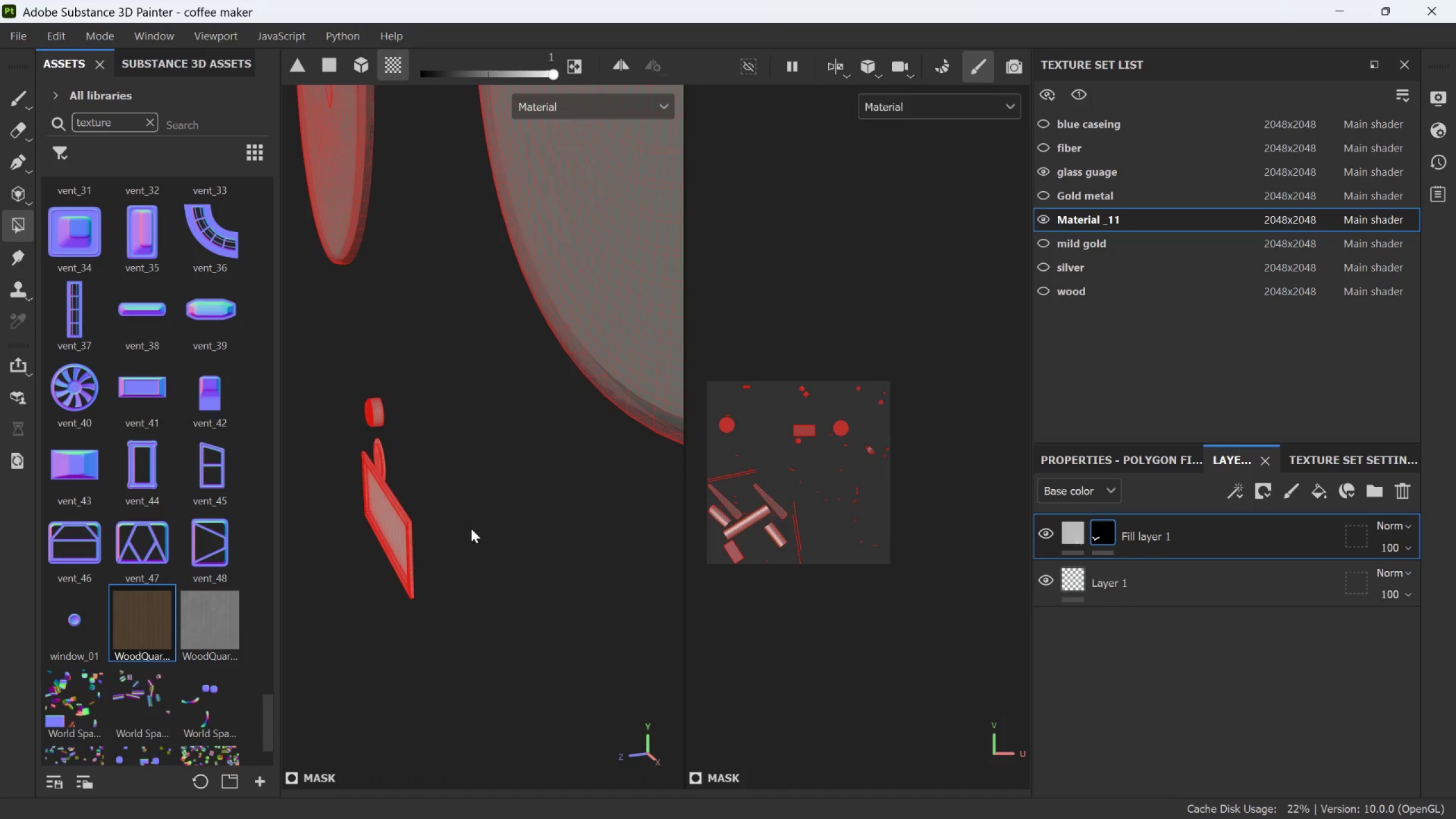 
hold_key(key=AltLeft, duration=0.69)
 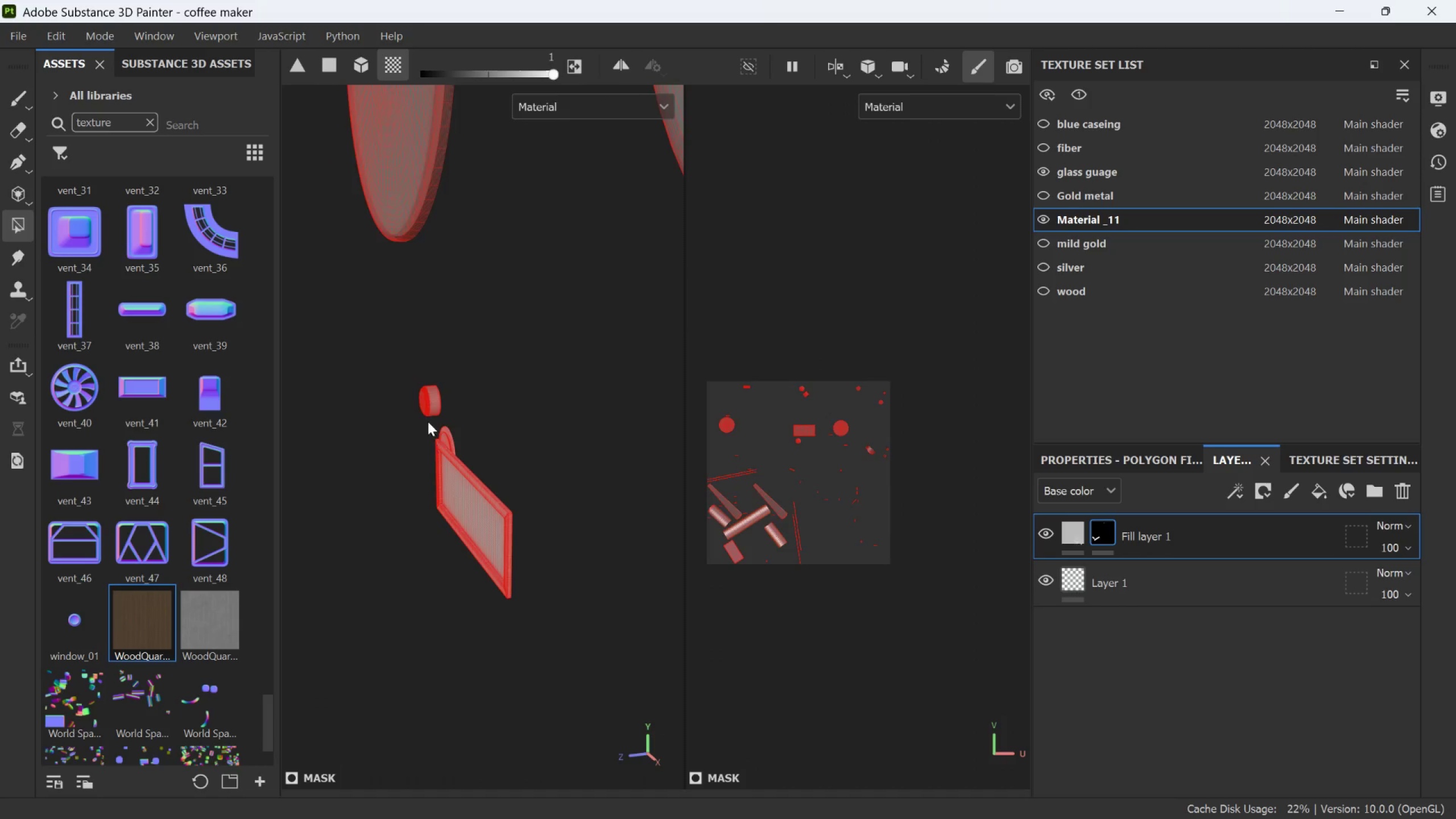 
scroll: coordinate [448, 357], scroll_direction: up, amount: 9.0
 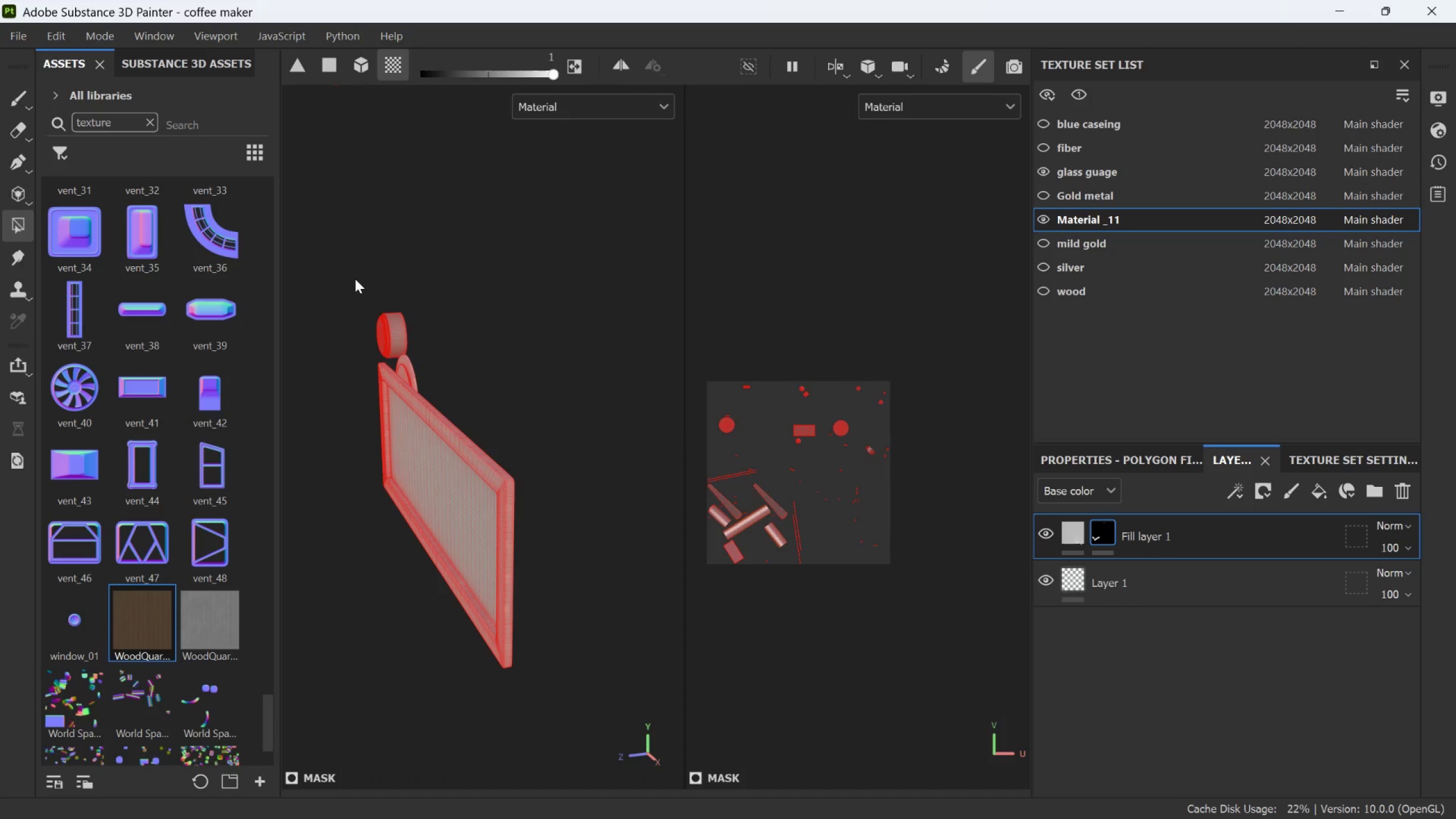 
hold_key(key=AltLeft, duration=0.61)
left_click_drag(start_coordinate=[459, 486], to_coordinate=[597, 483])
 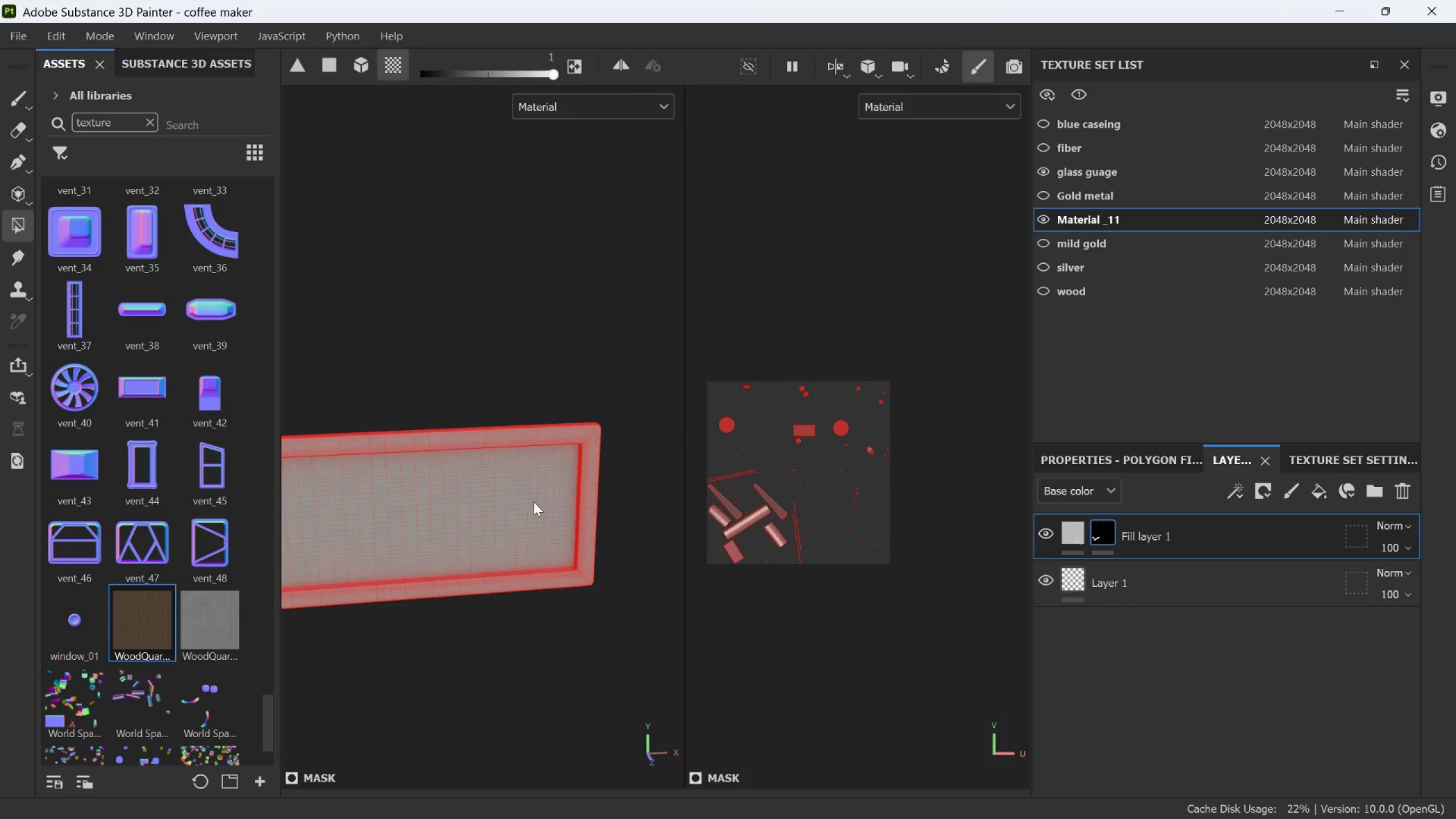 
scroll: coordinate [577, 536], scroll_direction: down, amount: 11.0
 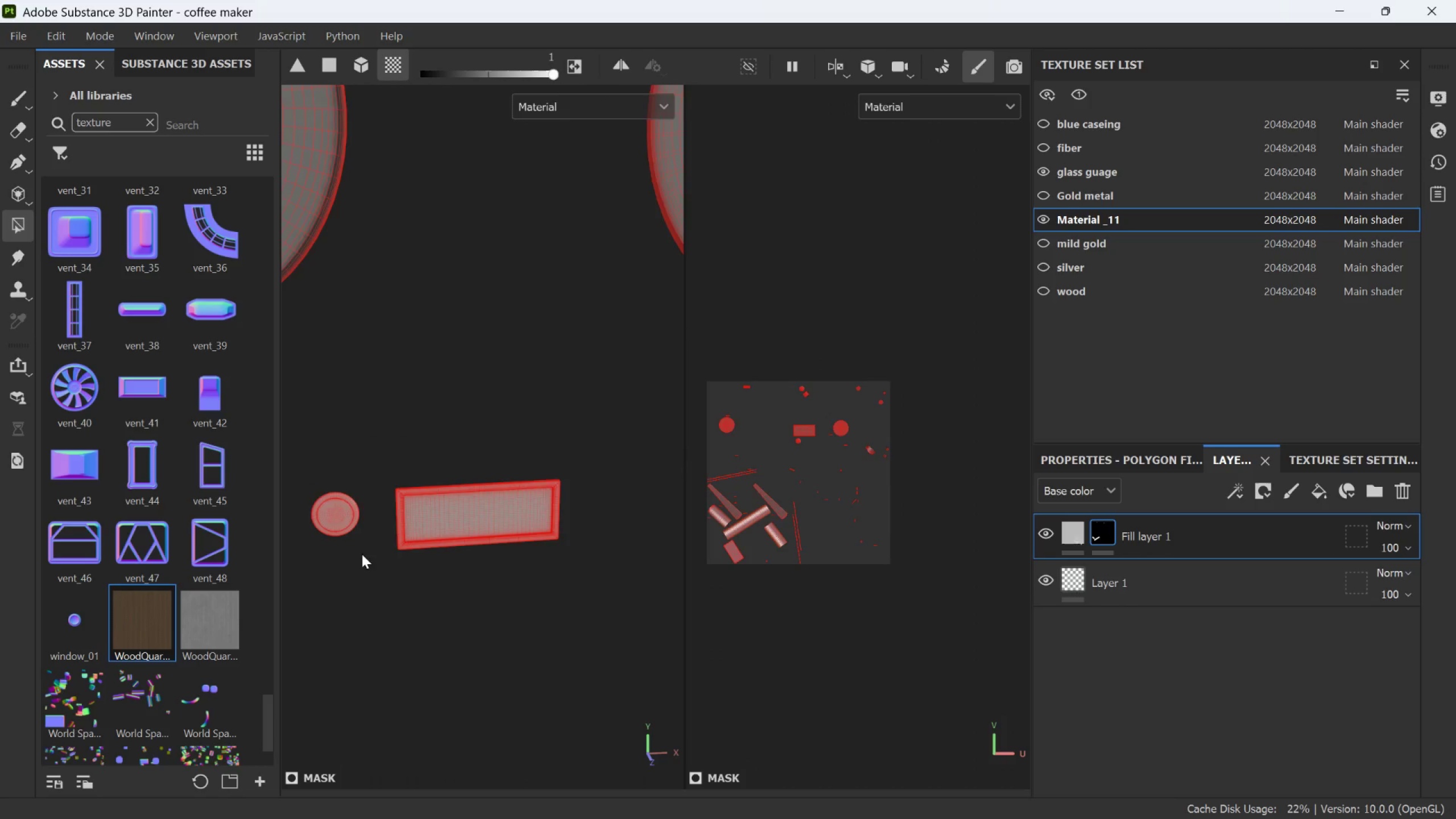 
key(Alt+AltLeft)
 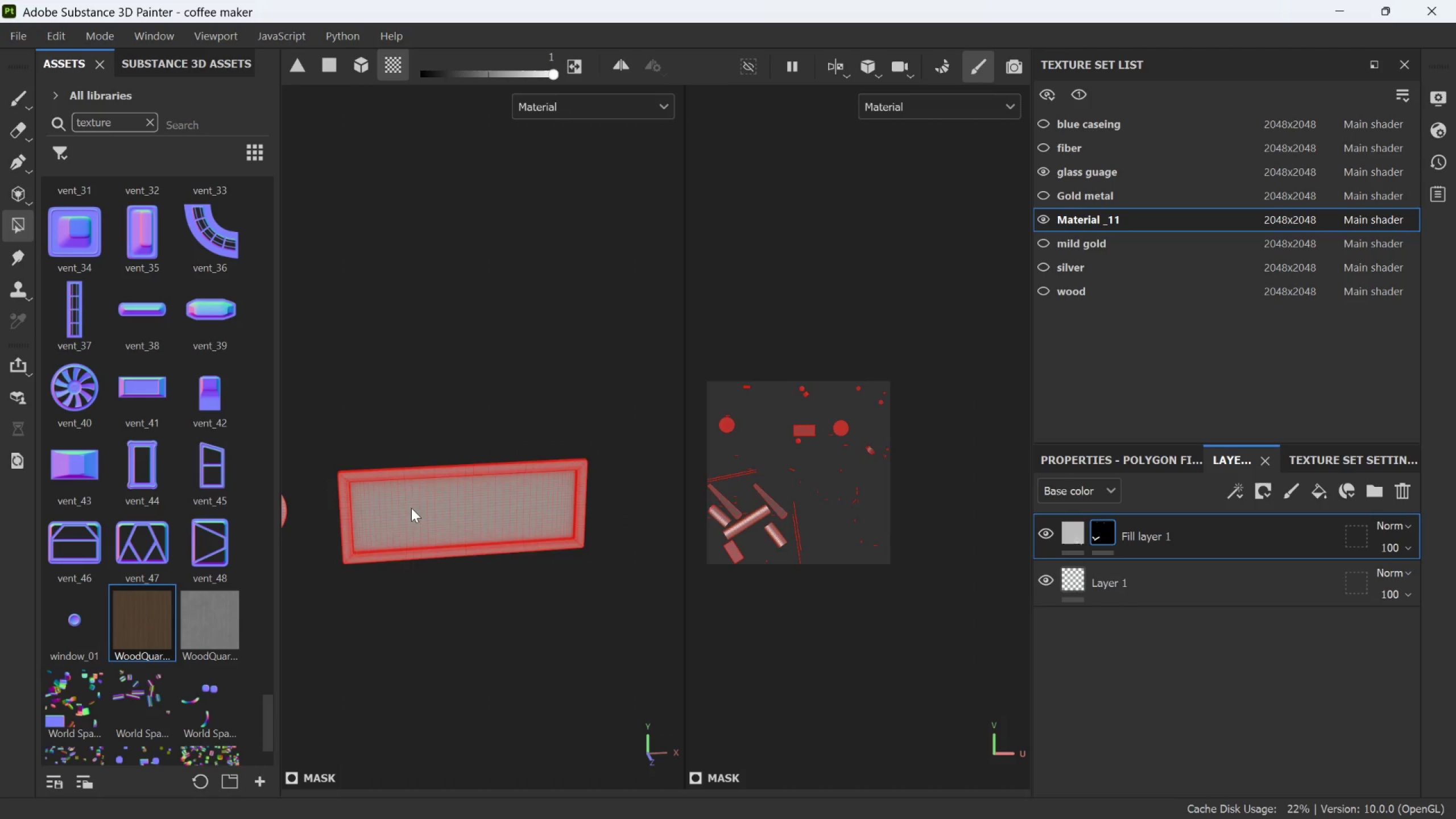 
scroll: coordinate [342, 528], scroll_direction: up, amount: 4.0
 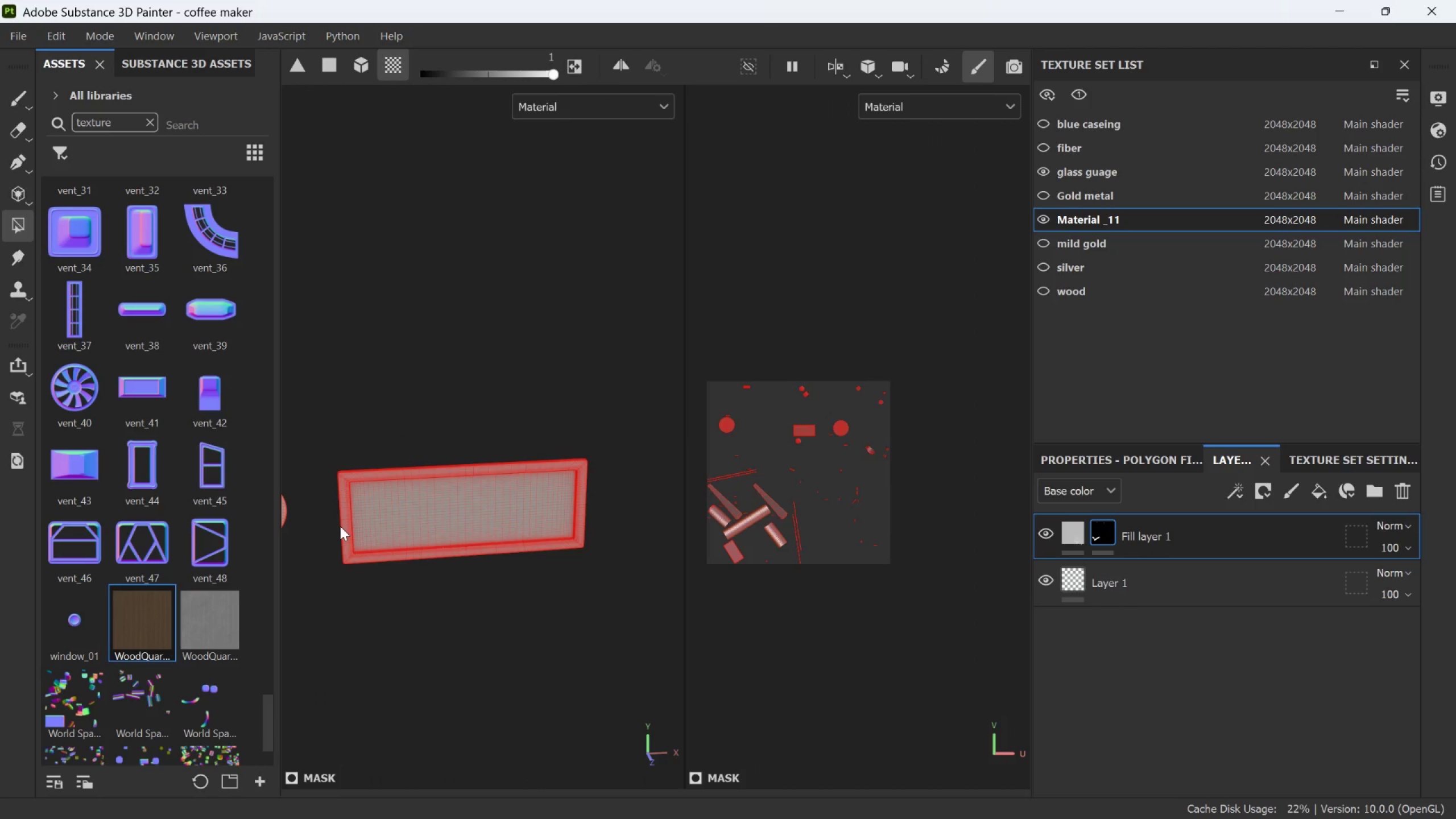 
hold_key(key=AltLeft, duration=0.55)
 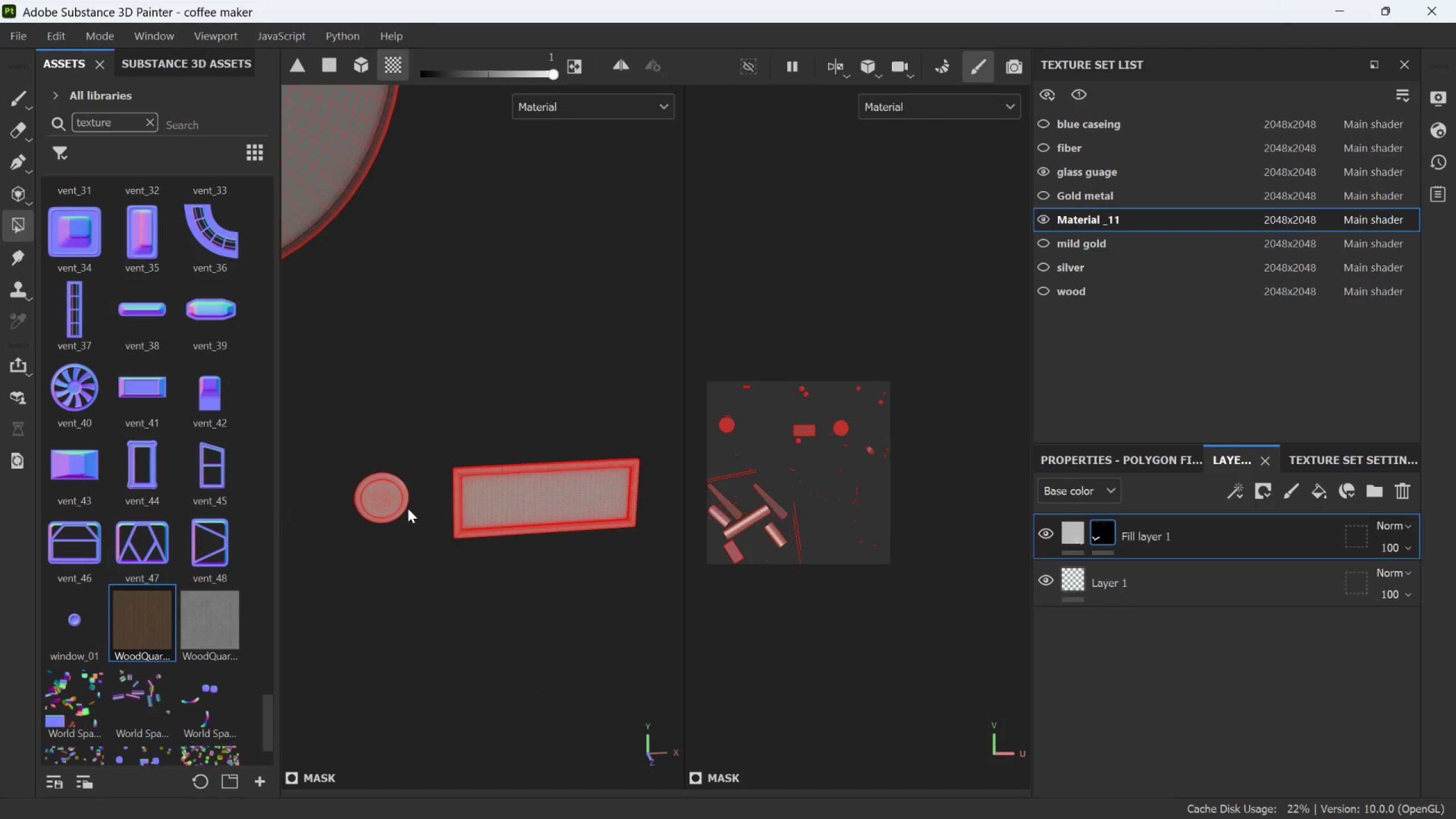 
scroll: coordinate [409, 511], scroll_direction: down, amount: 3.0
 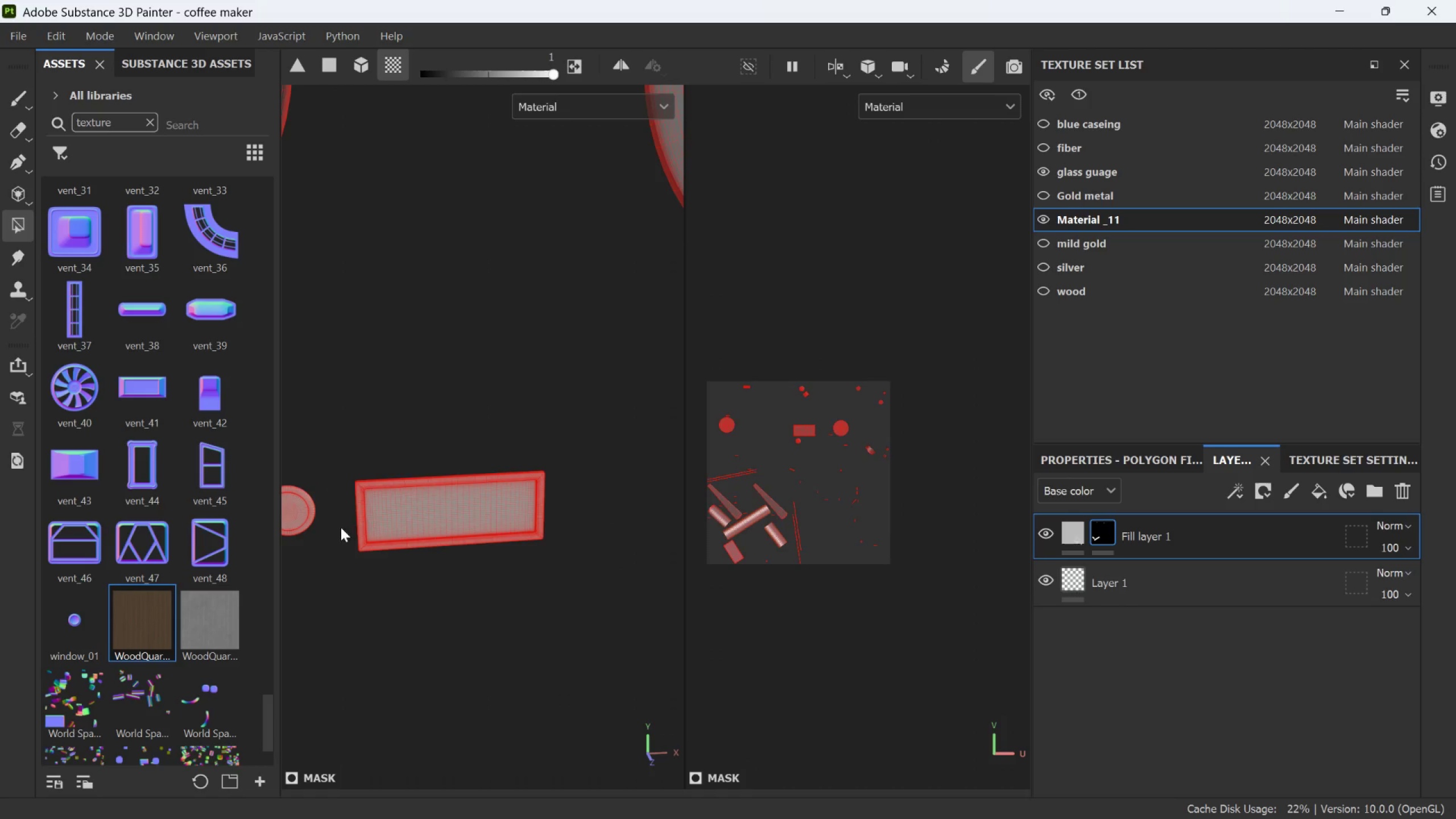 
left_click_drag(start_coordinate=[303, 447], to_coordinate=[394, 547])
 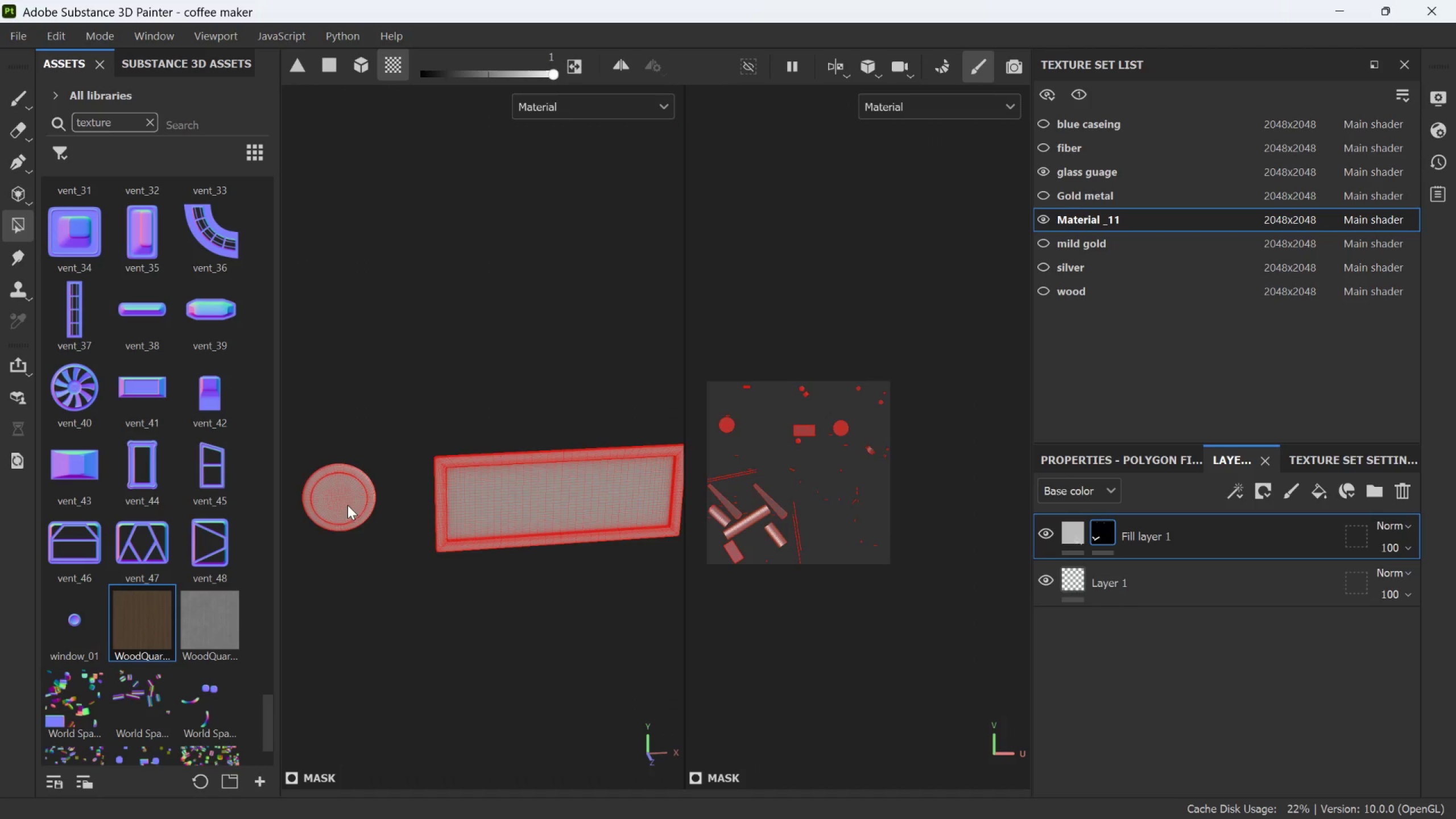 
scroll: coordinate [408, 497], scroll_direction: up, amount: 3.0
 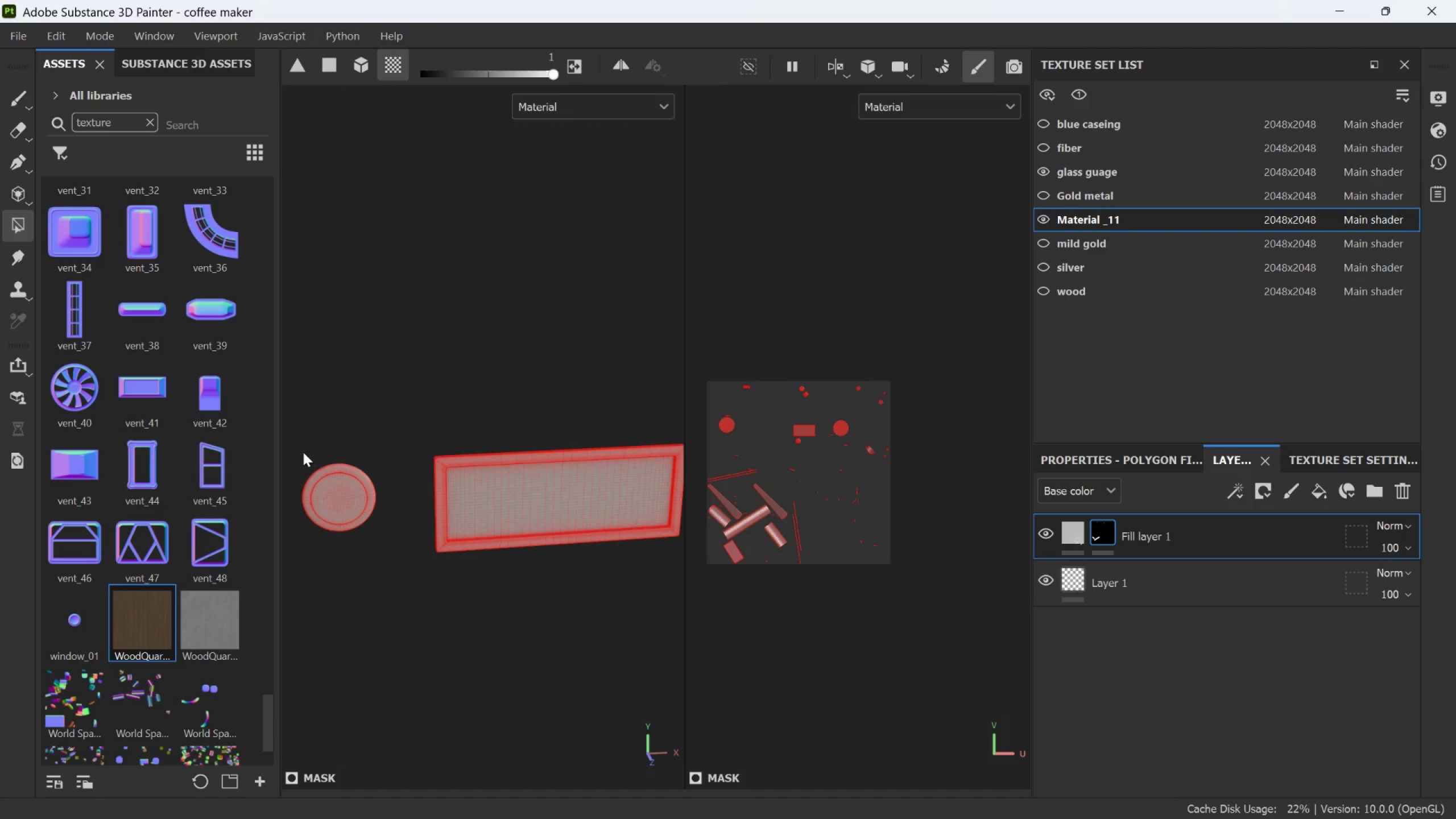 
double_click([348, 505])
 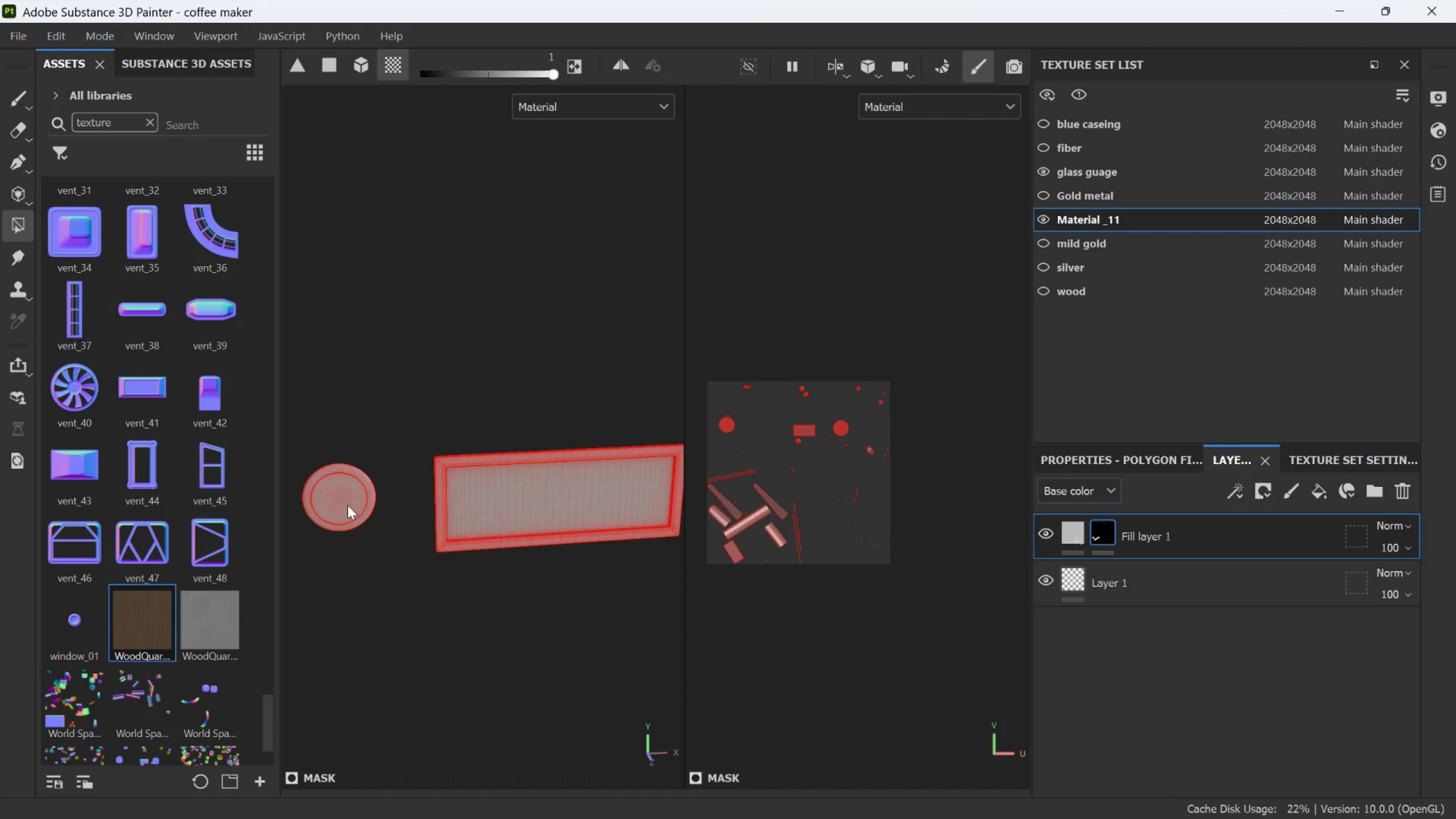 
triple_click([348, 505])
 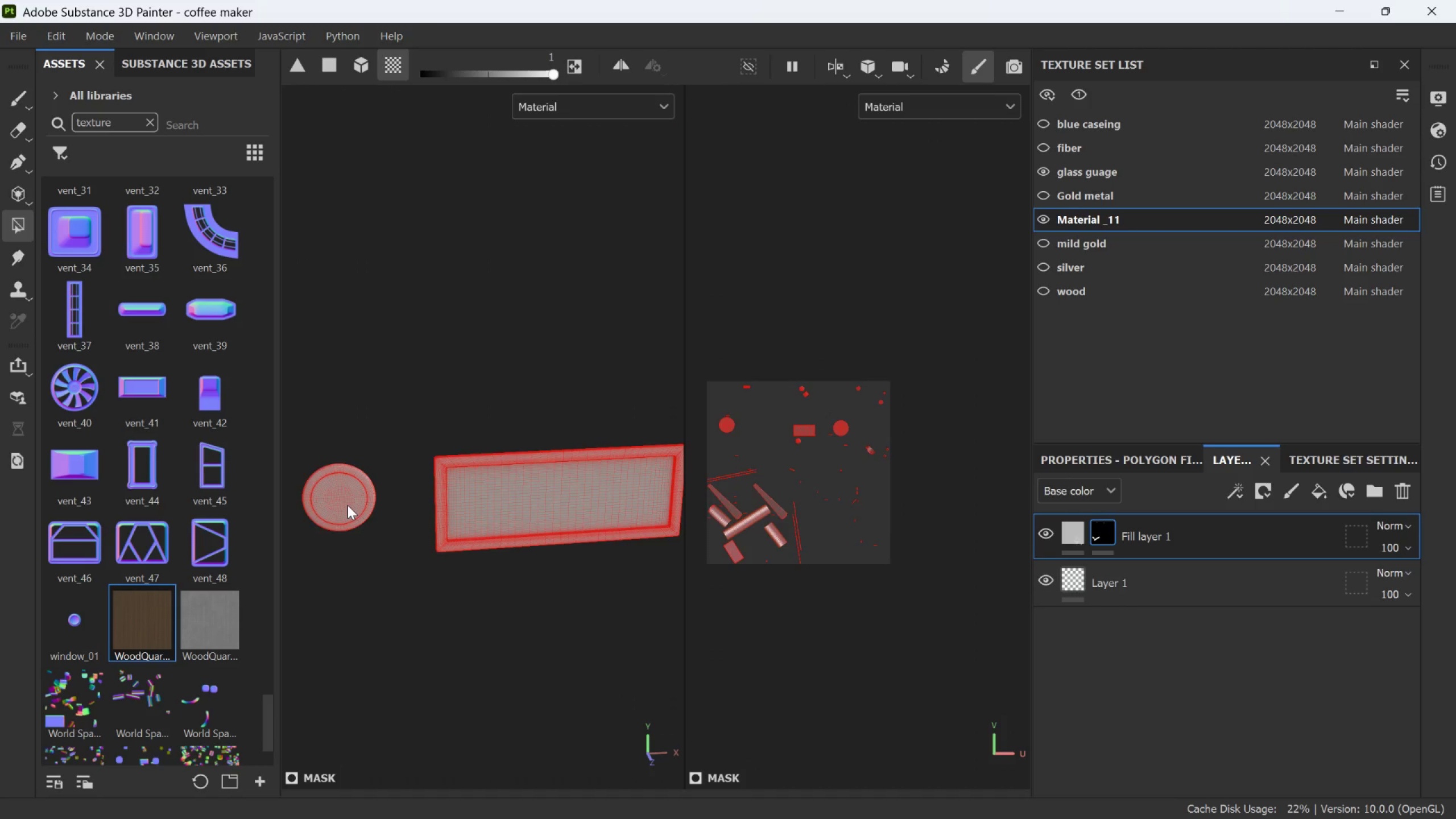 
triple_click([348, 505])
 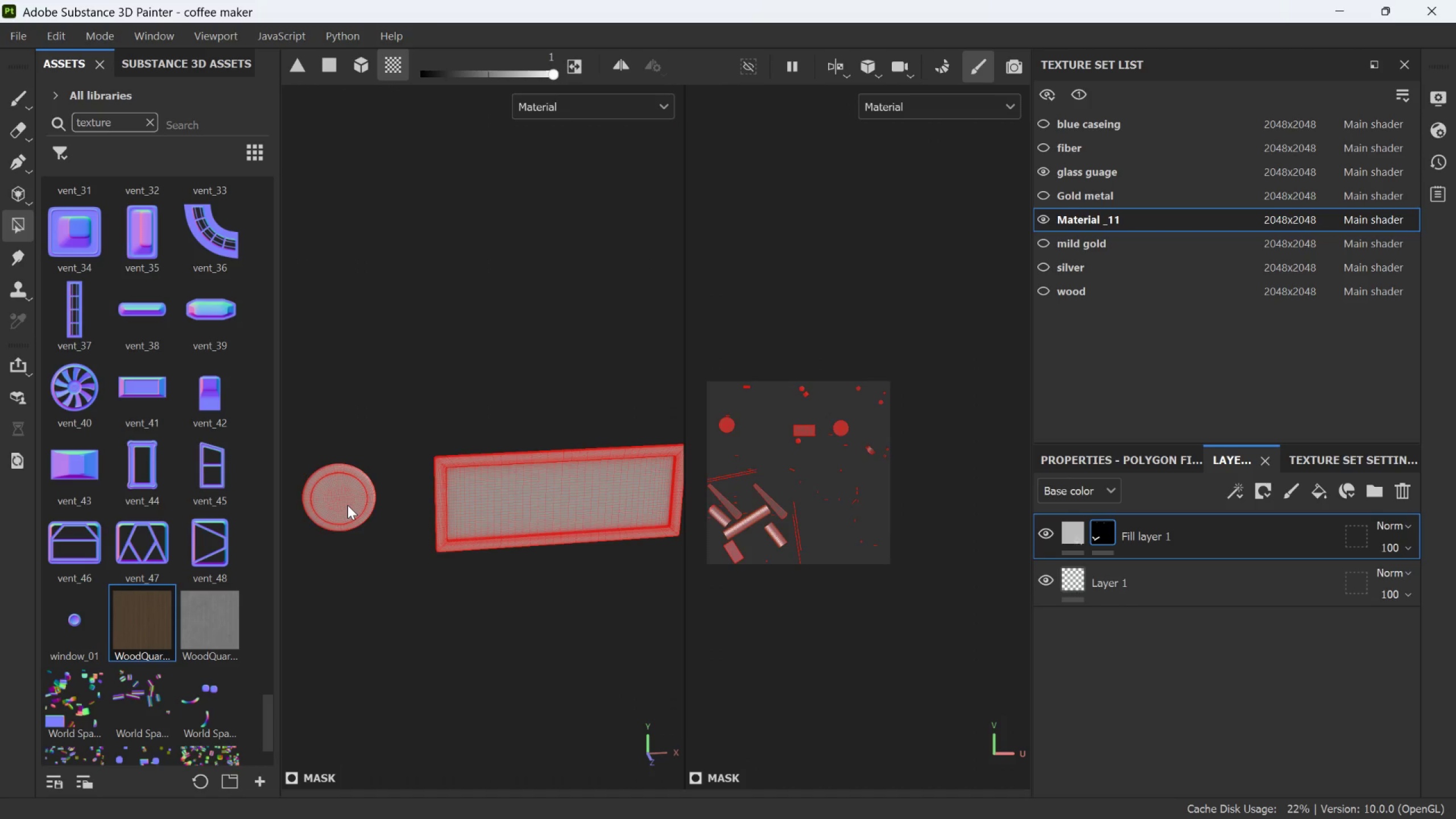 
hold_key(key=AltLeft, duration=1.02)
left_click_drag(start_coordinate=[341, 533], to_coordinate=[549, 560])
 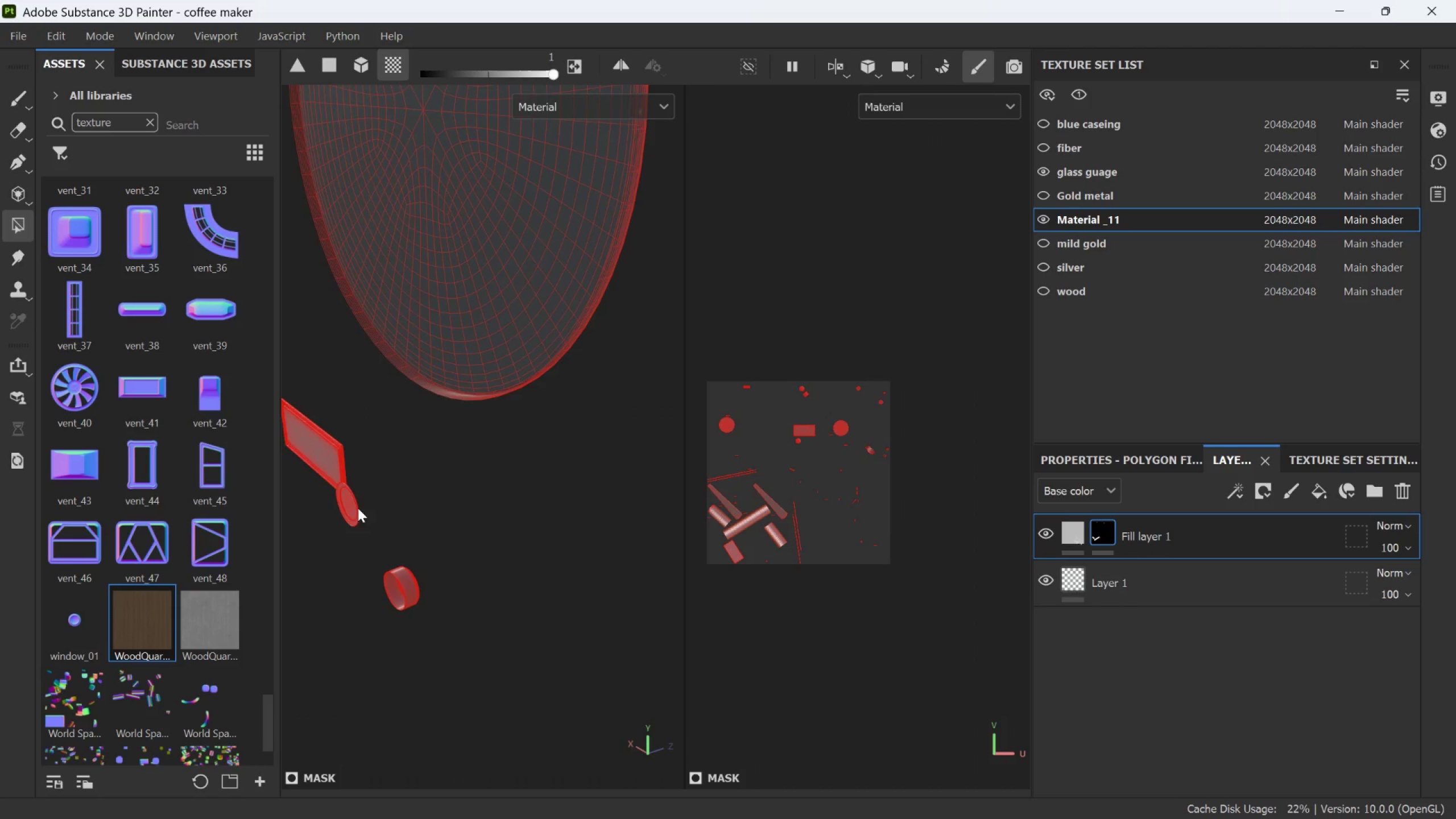 
scroll: coordinate [348, 505], scroll_direction: down, amount: 5.0
 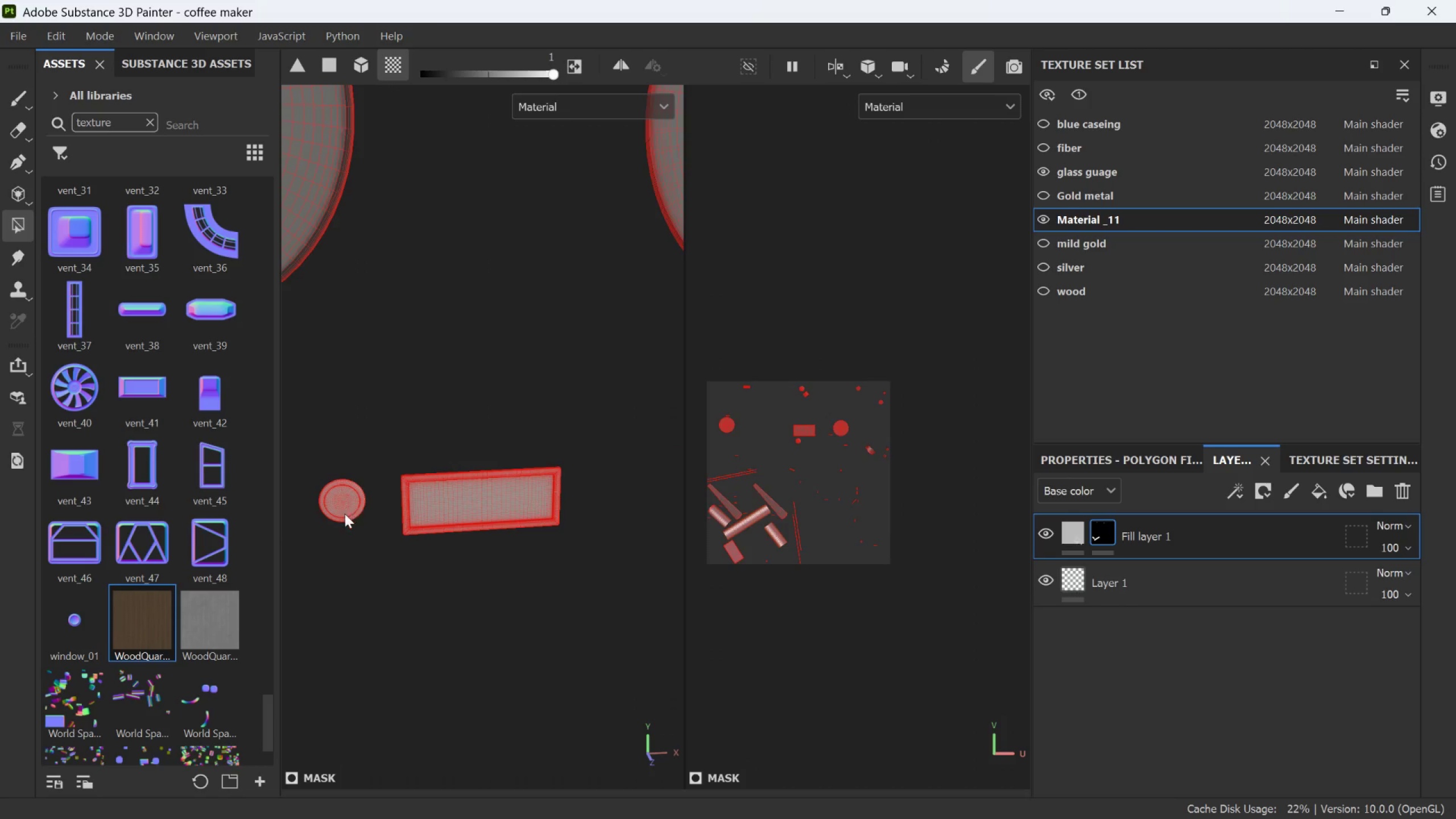 
left_click_drag(start_coordinate=[320, 520], to_coordinate=[377, 442])
 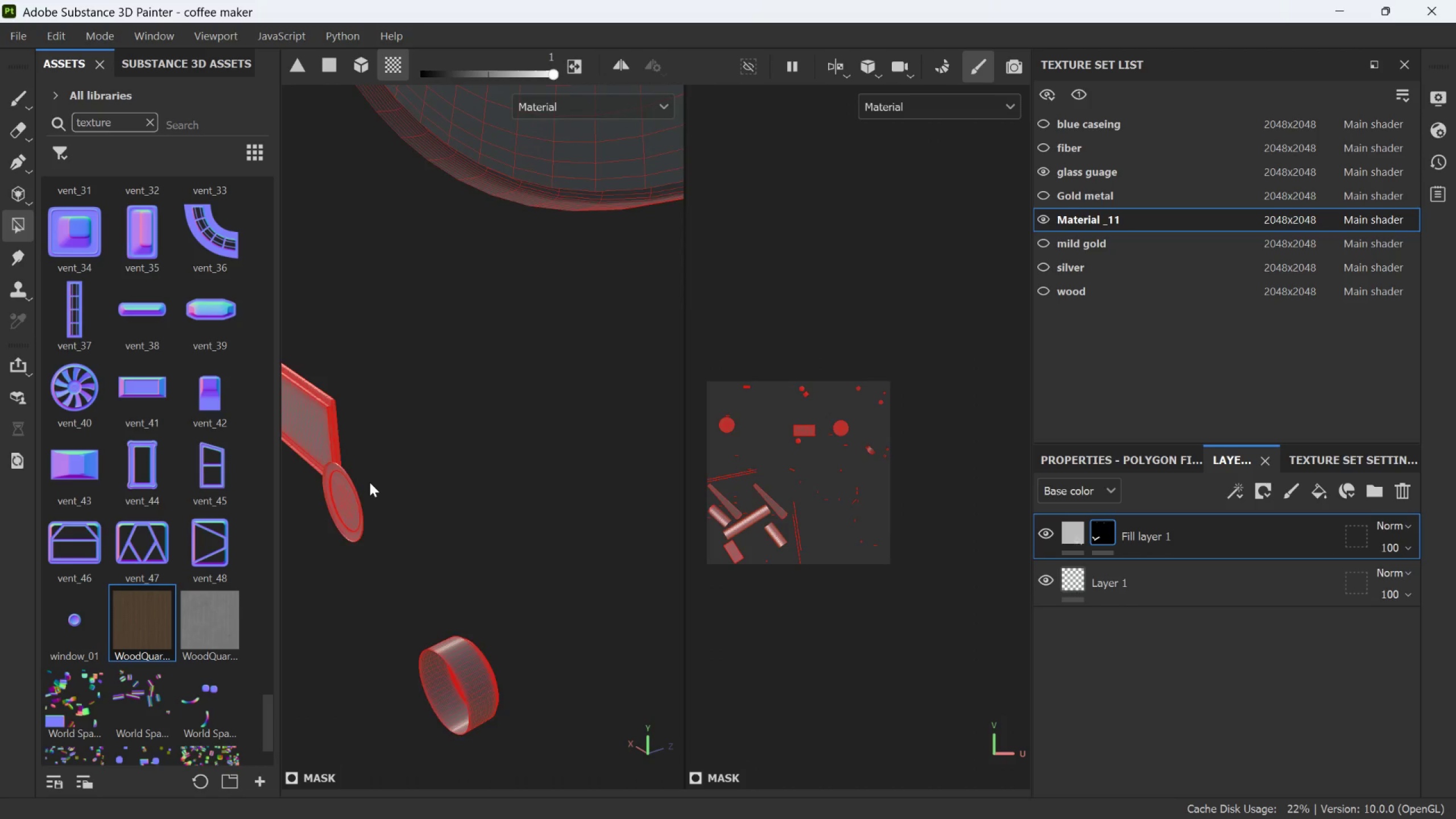 
scroll: coordinate [353, 493], scroll_direction: up, amount: 6.0
 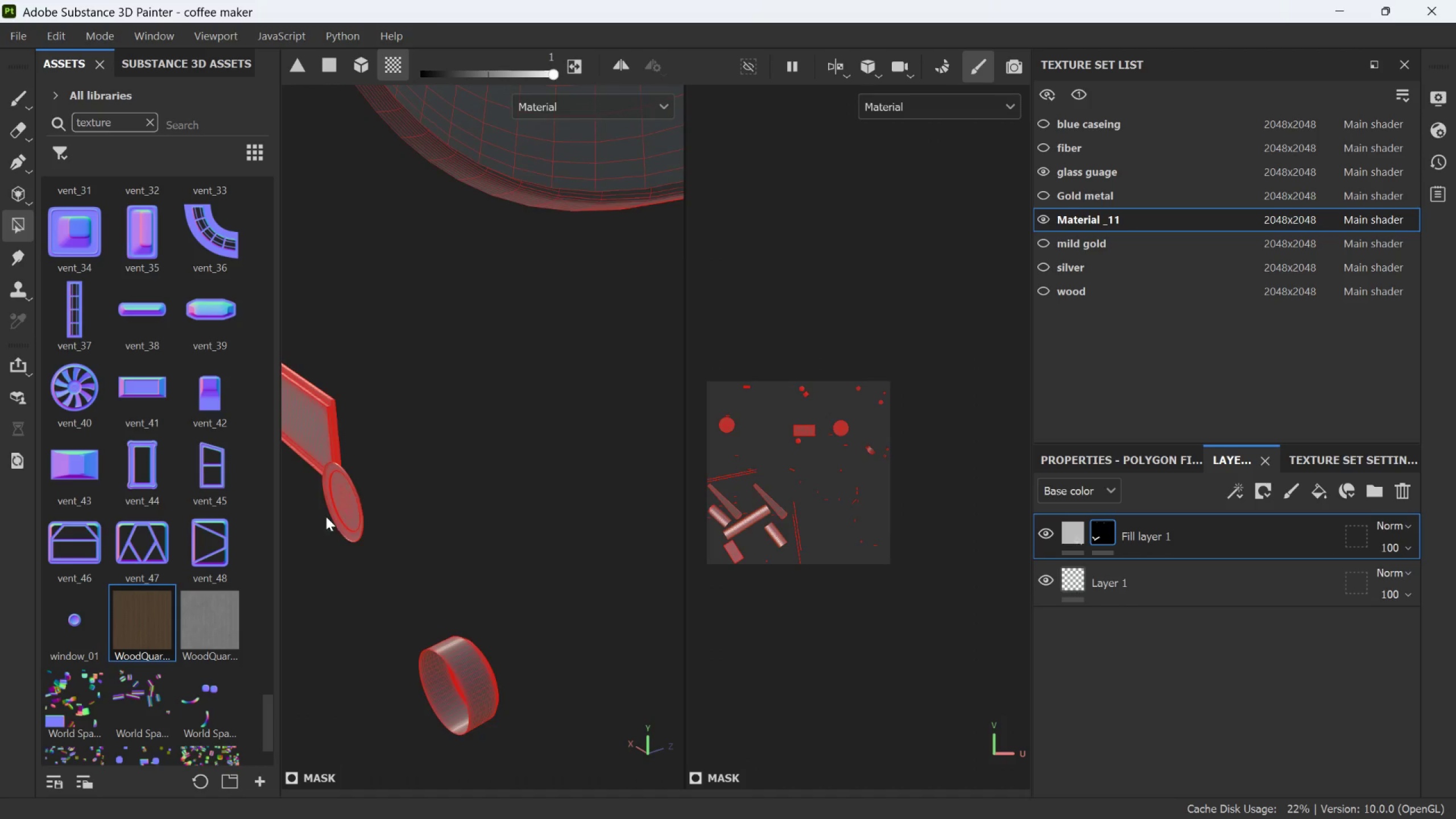 
hold_key(key=AltLeft, duration=0.53)
left_click_drag(start_coordinate=[369, 486], to_coordinate=[267, 518])
 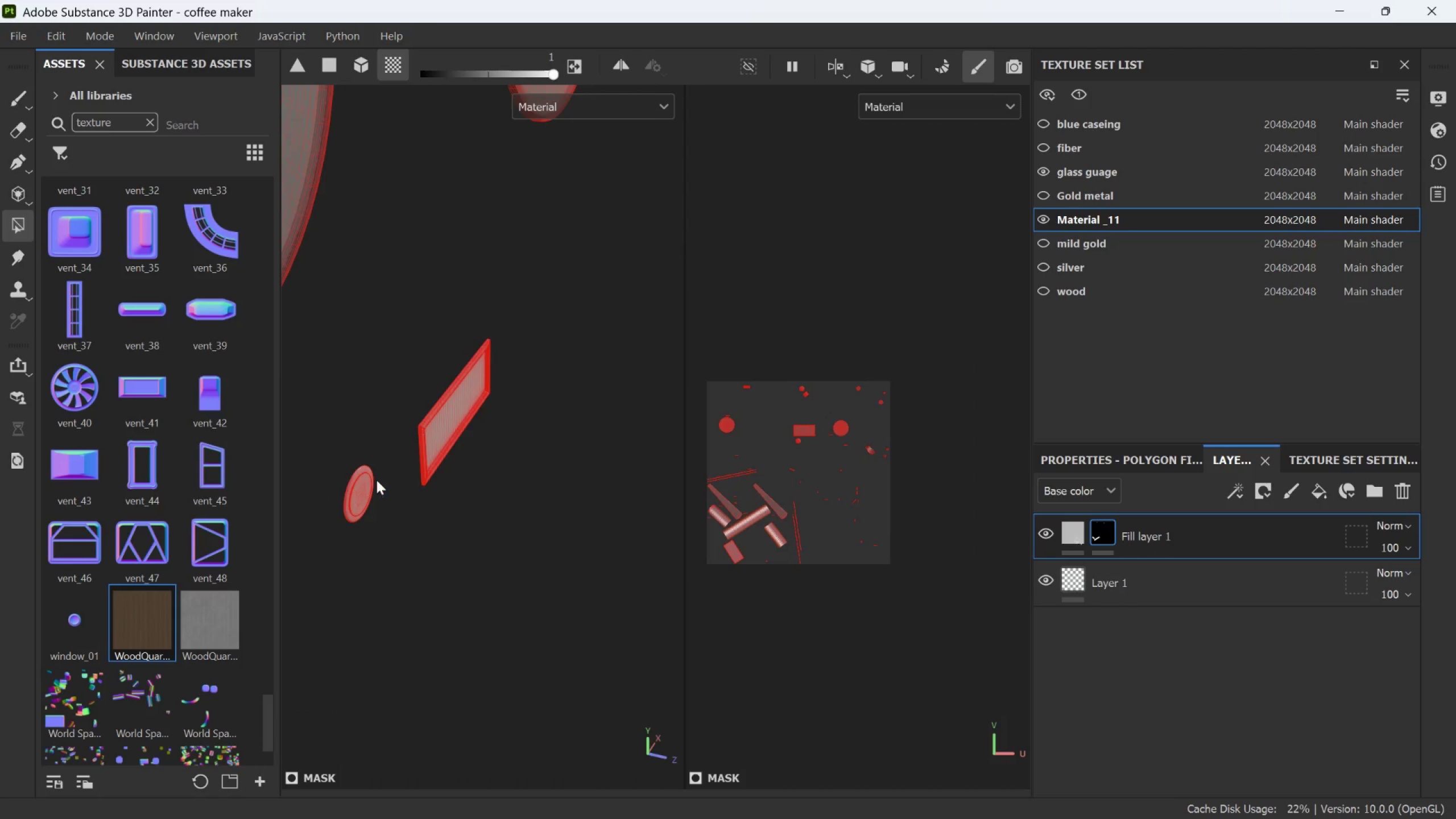 
scroll: coordinate [370, 482], scroll_direction: down, amount: 4.0
 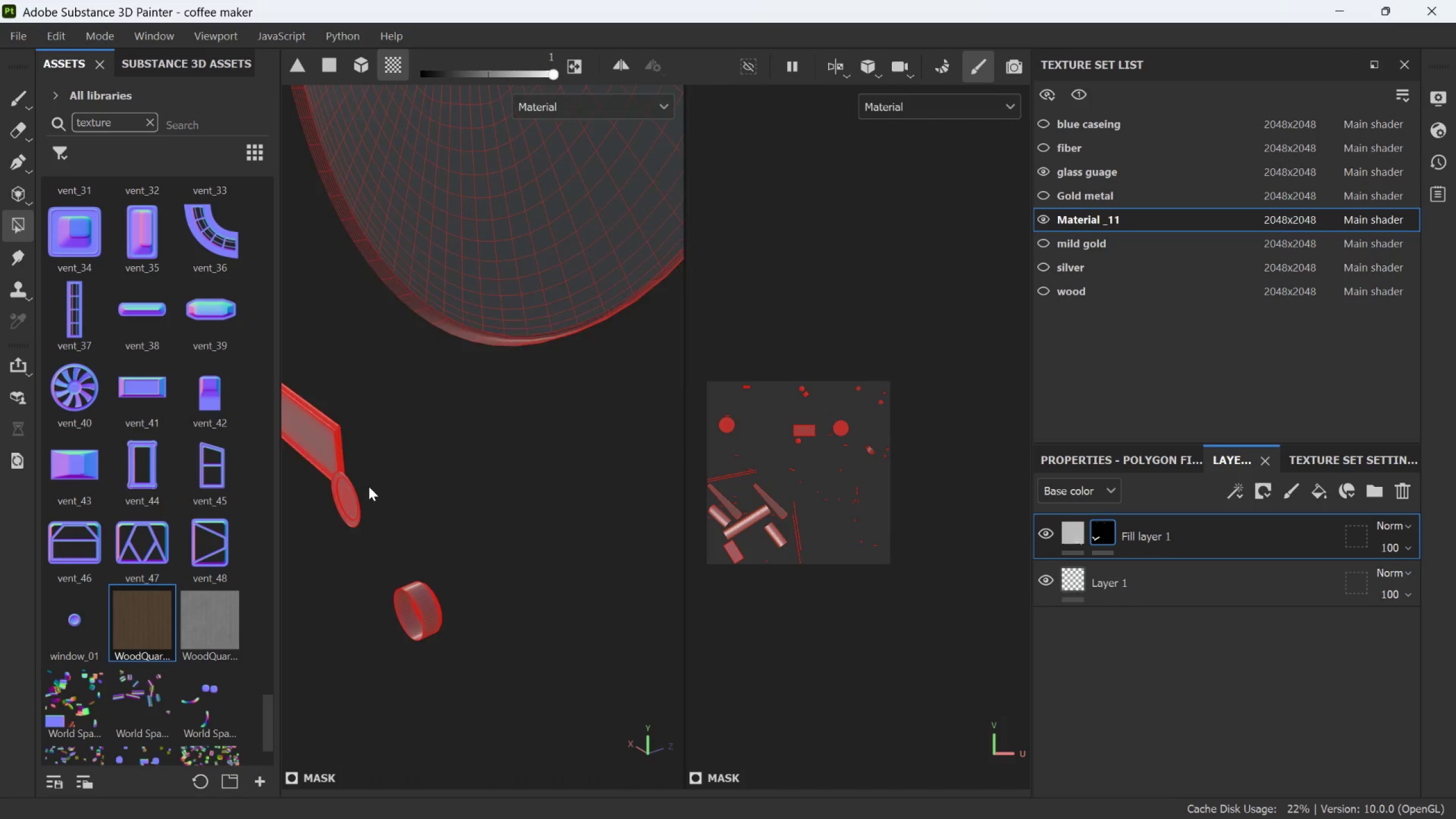 
key(Alt+AltLeft)
 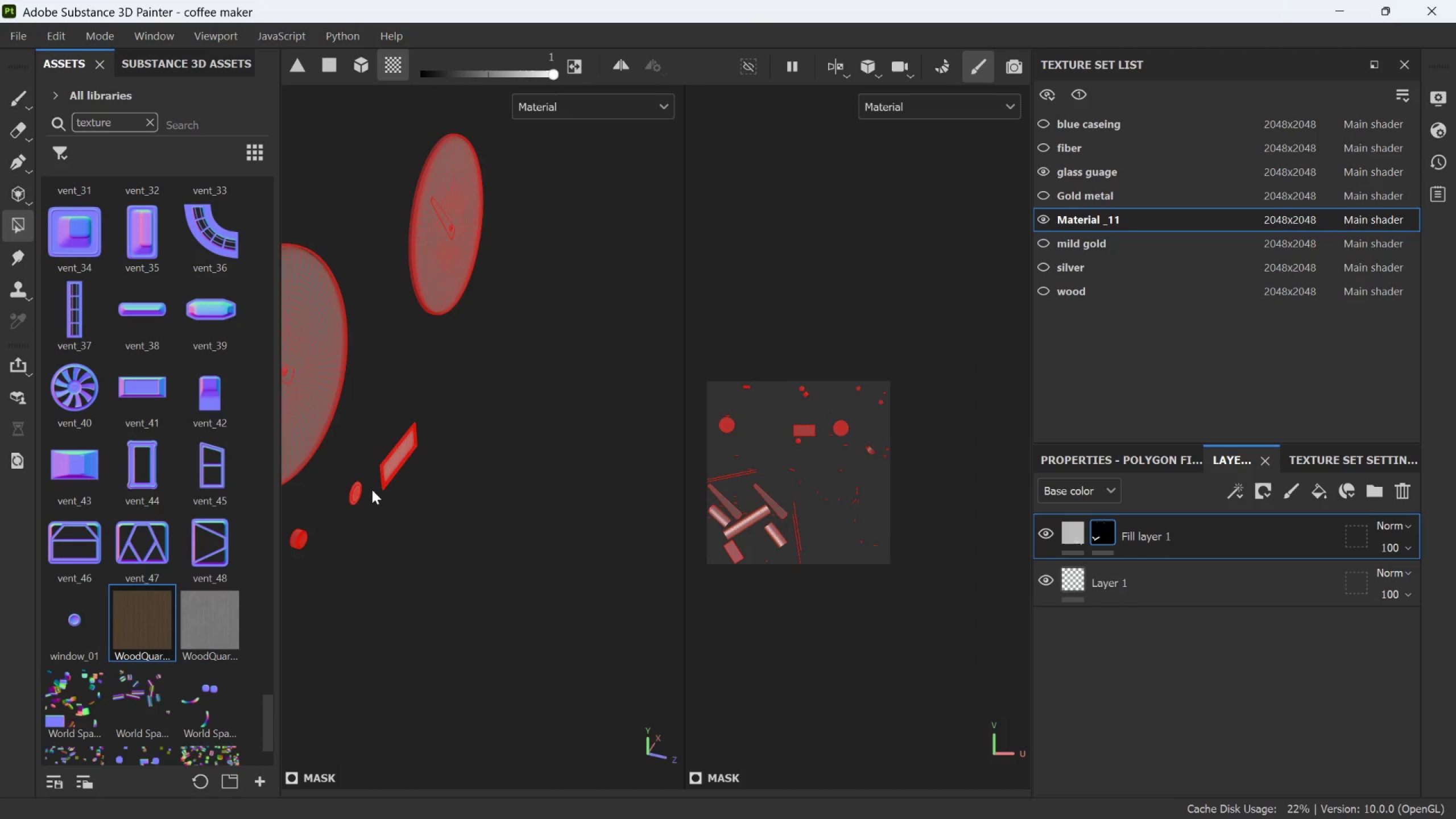 
hold_key(key=AltLeft, duration=0.53)
left_click_drag(start_coordinate=[373, 492], to_coordinate=[312, 500])
 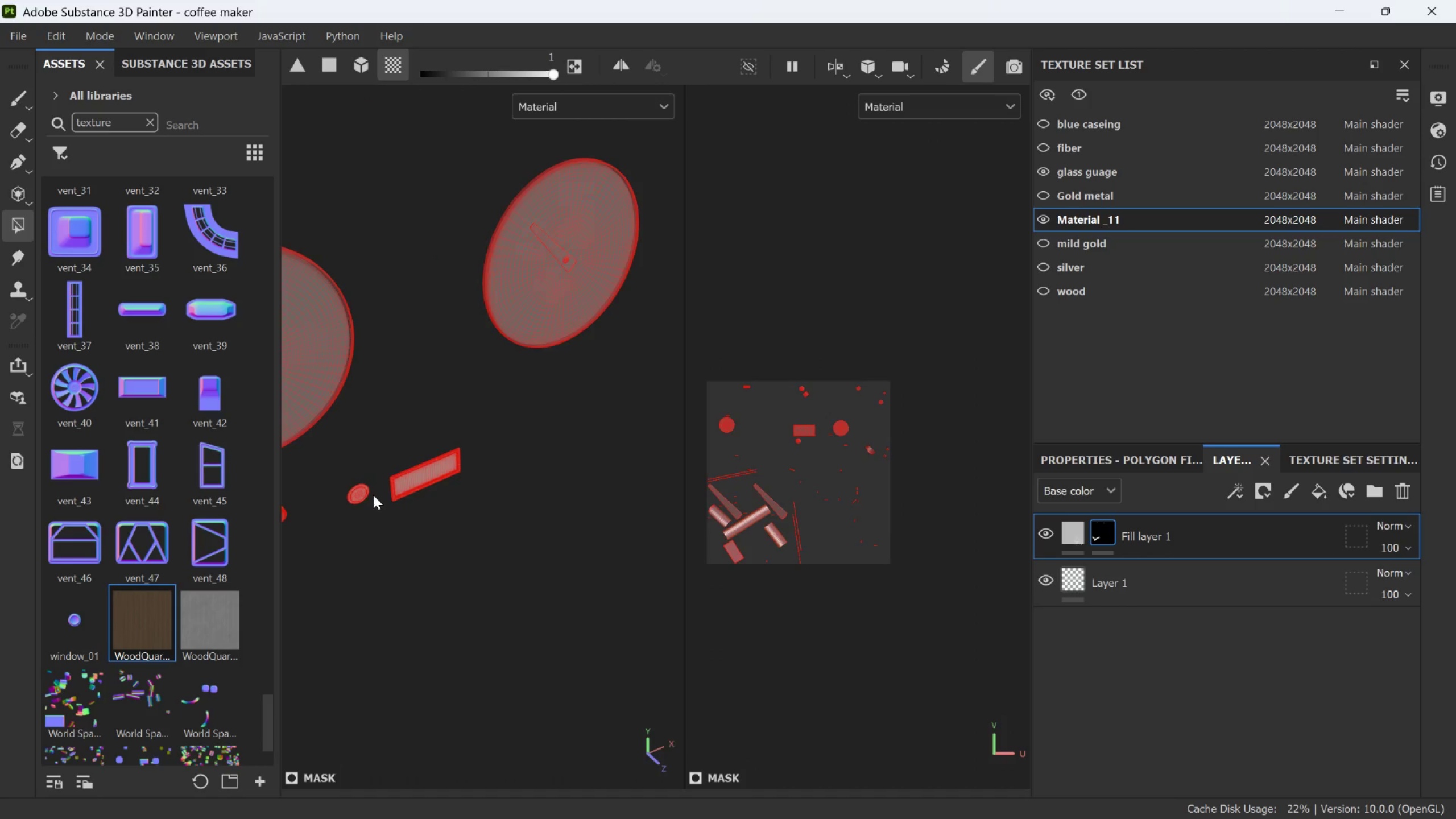 
scroll: coordinate [362, 492], scroll_direction: down, amount: 13.0
 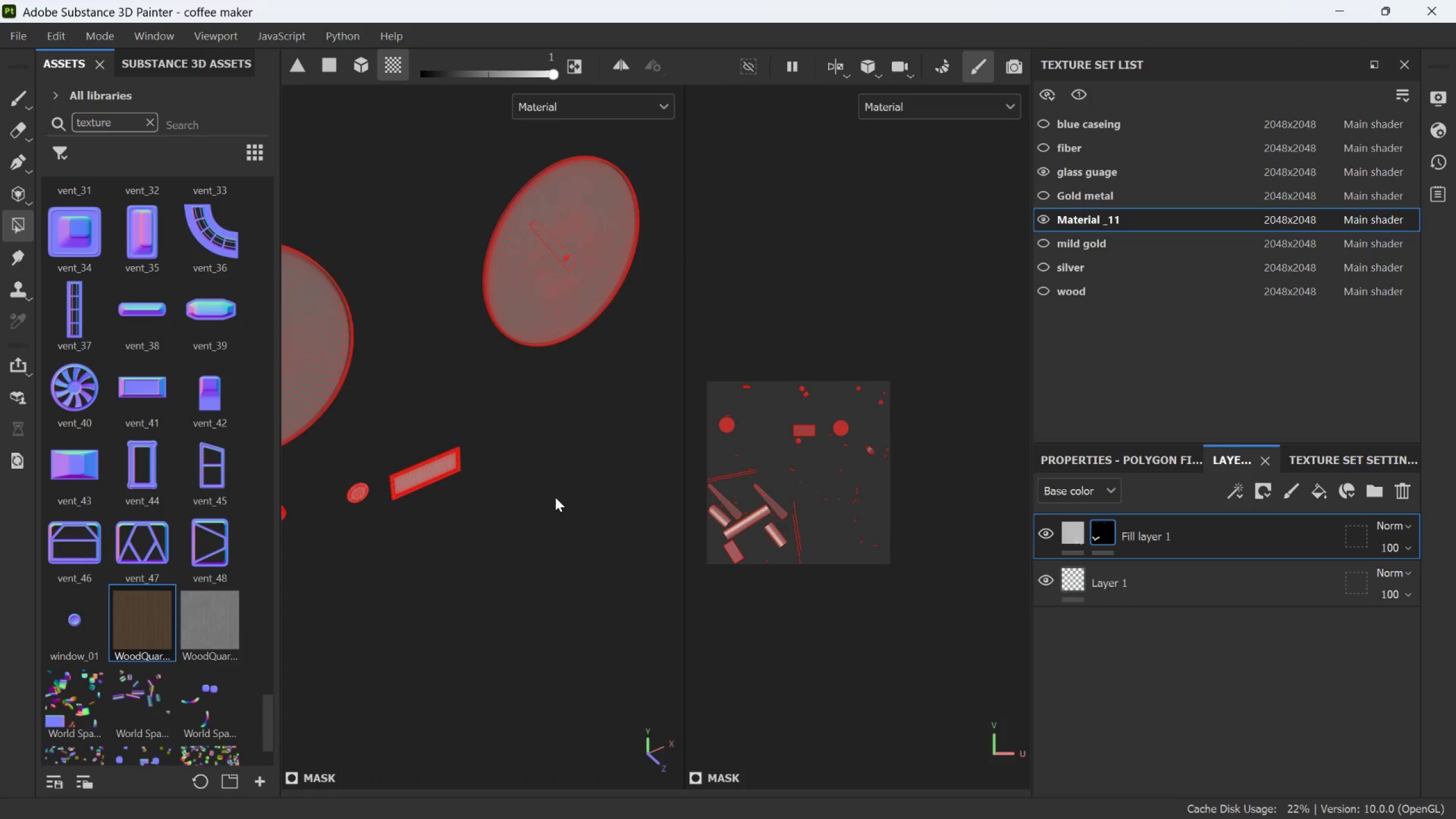 
scroll: coordinate [572, 276], scroll_direction: up, amount: 23.0
 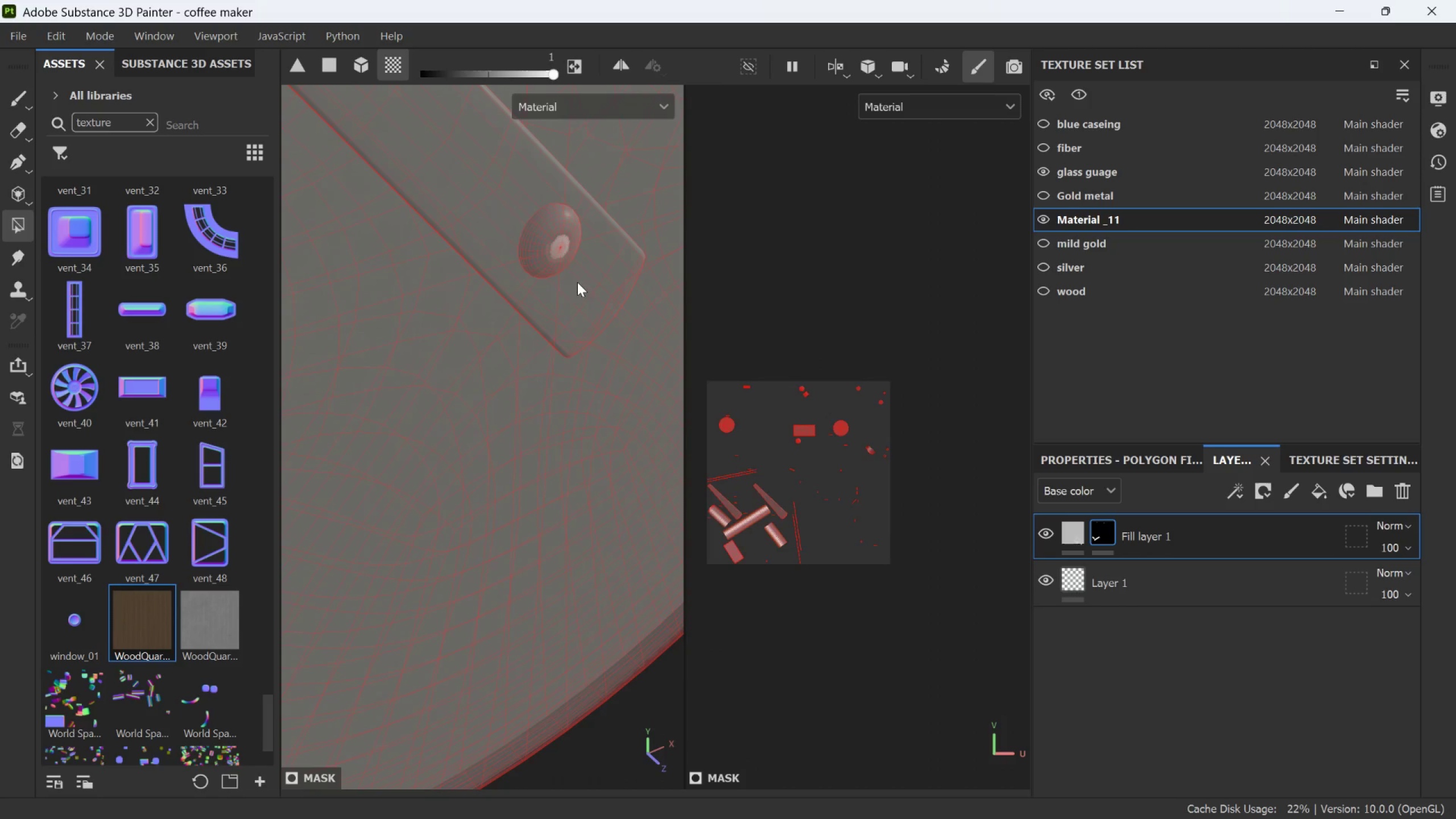 
double_click([577, 282])
 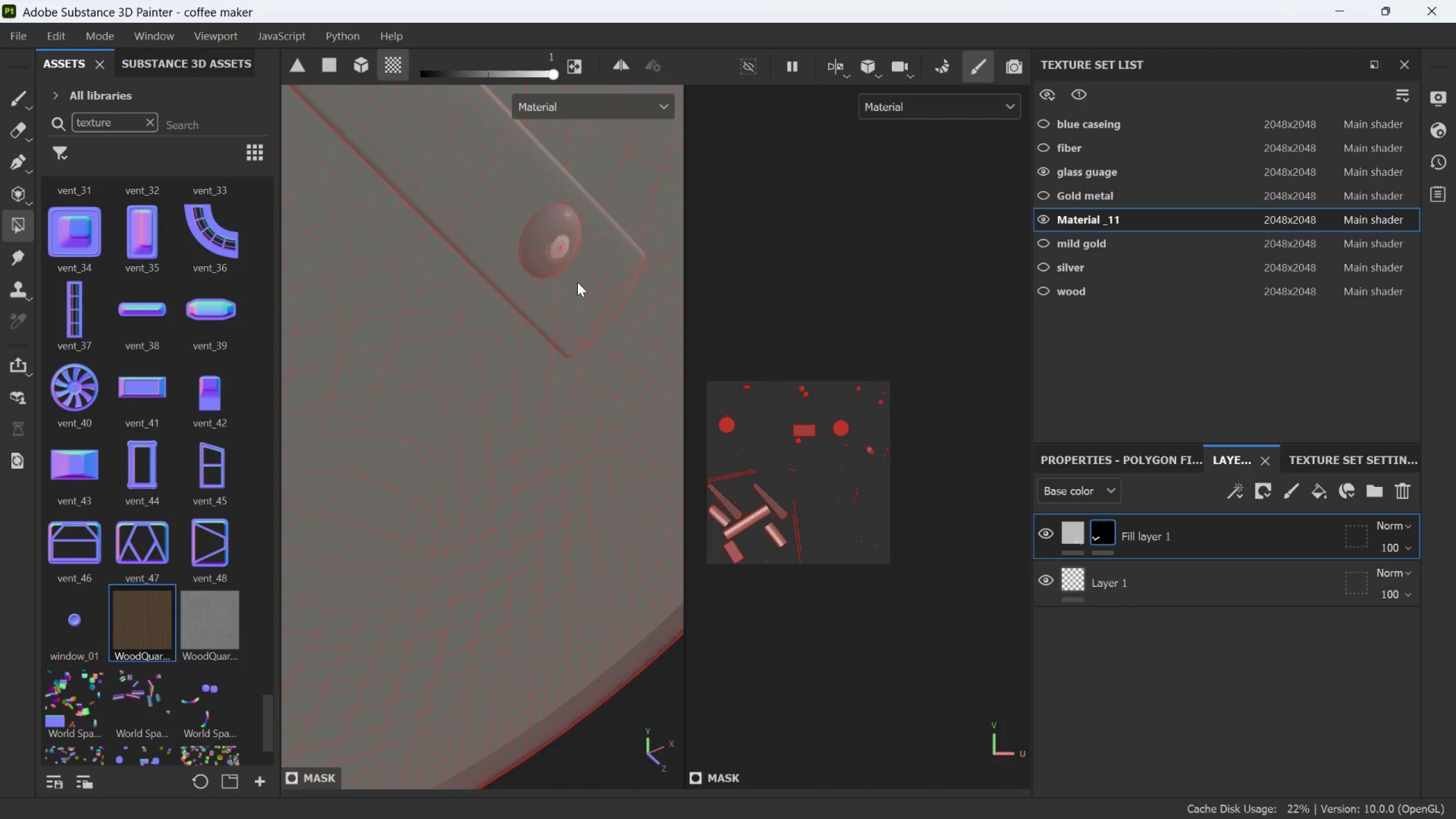 
triple_click([577, 282])
 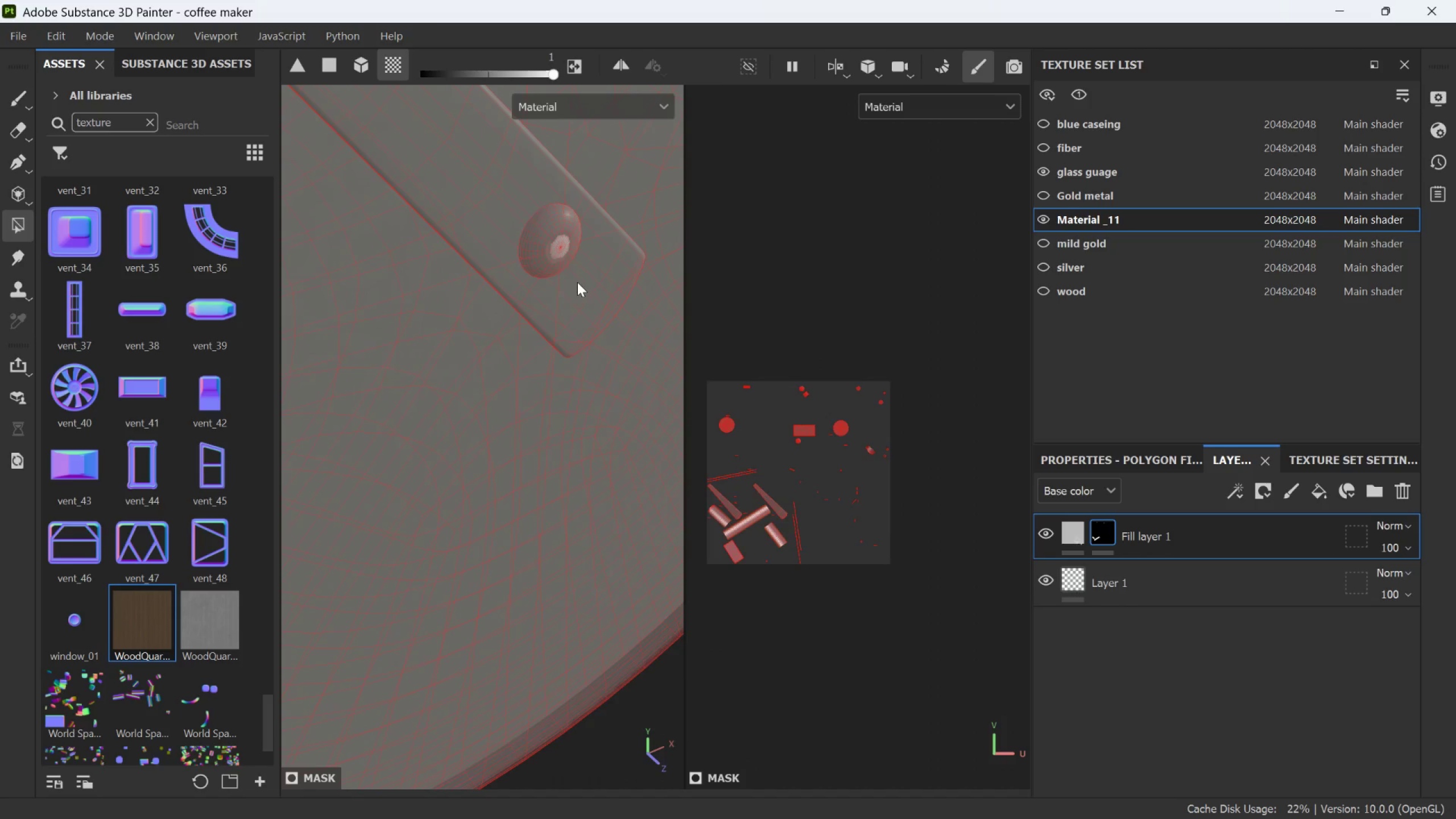 
triple_click([577, 282])
 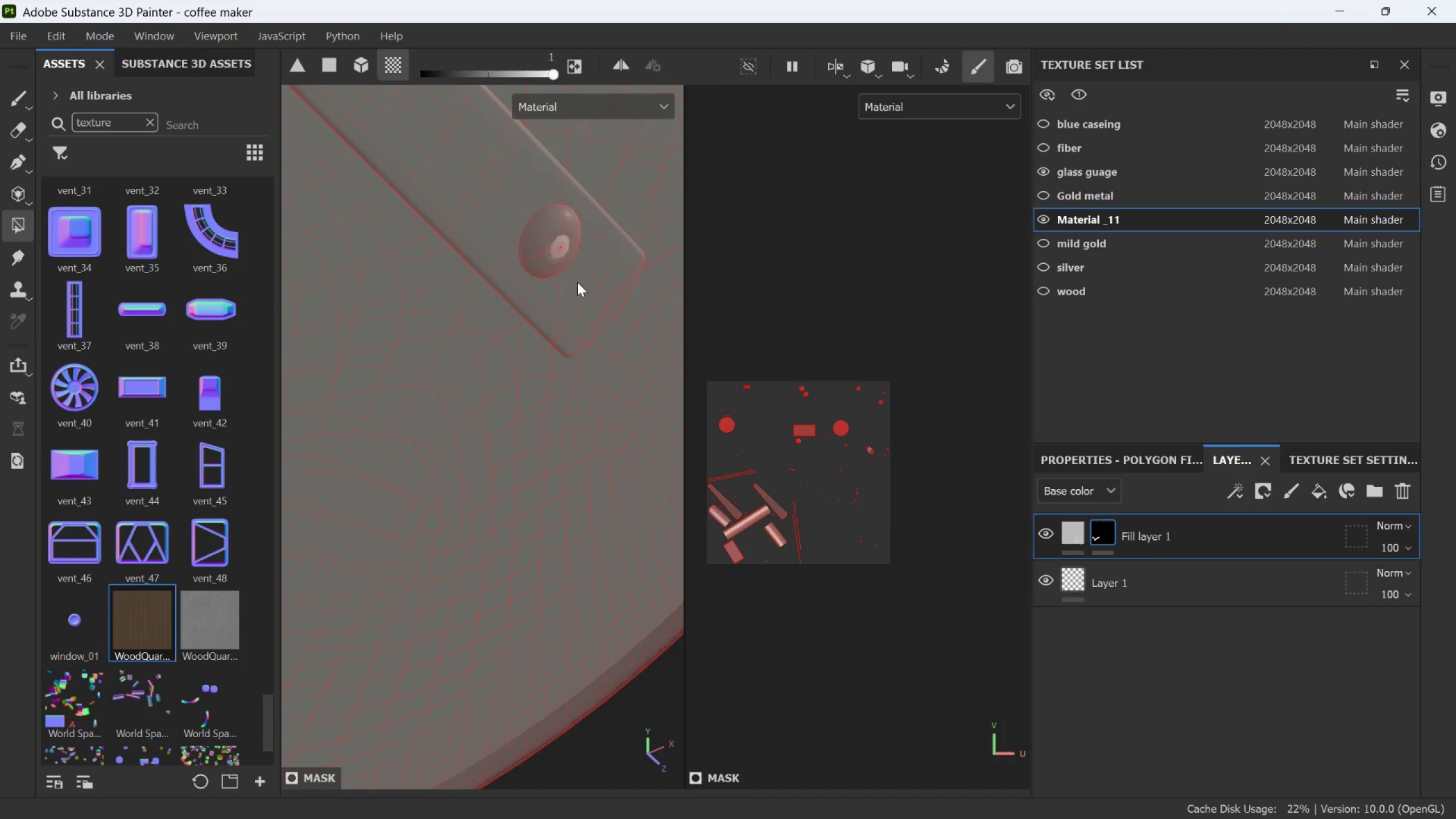 
triple_click([577, 282])
 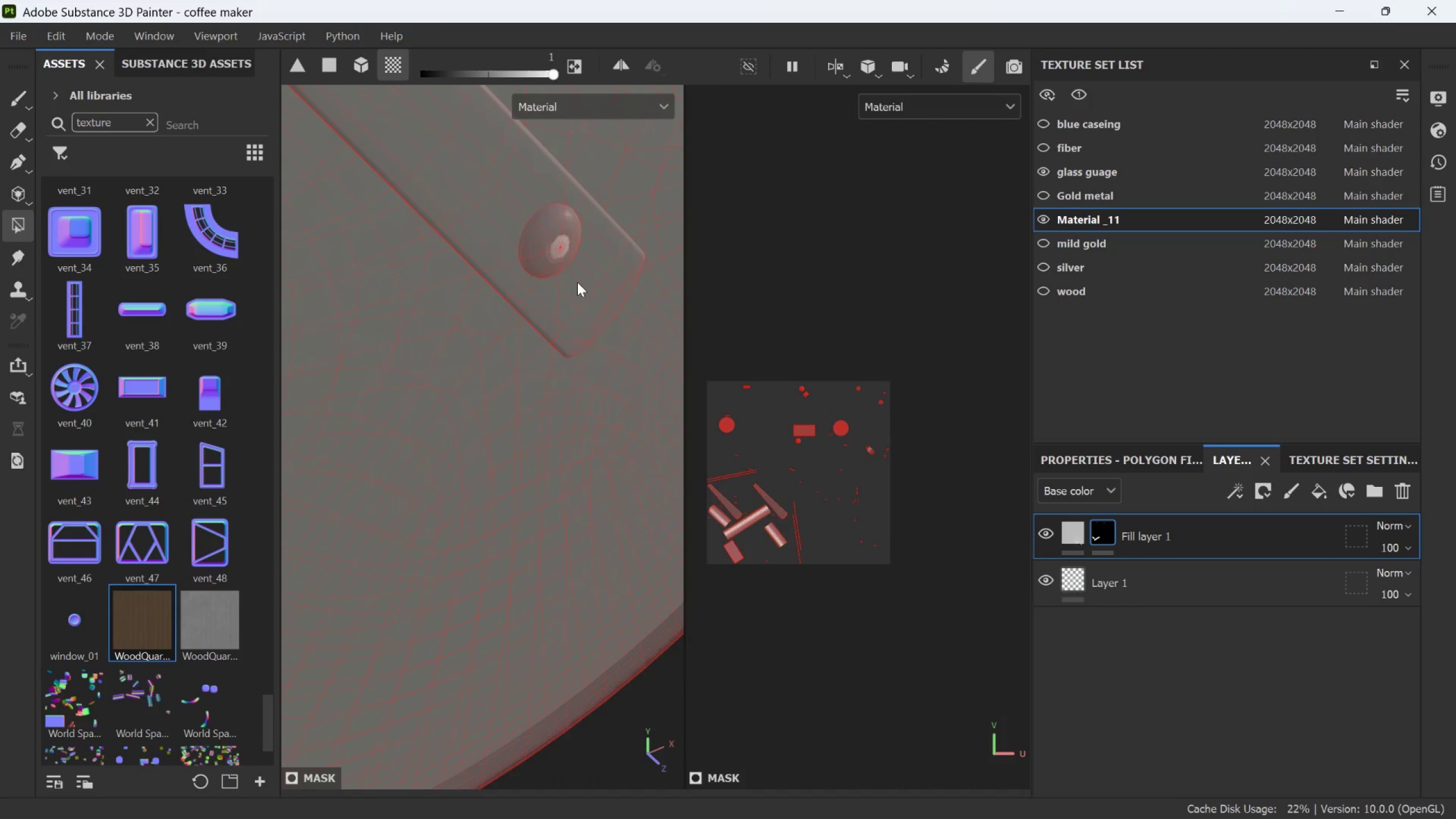 
triple_click([577, 282])
 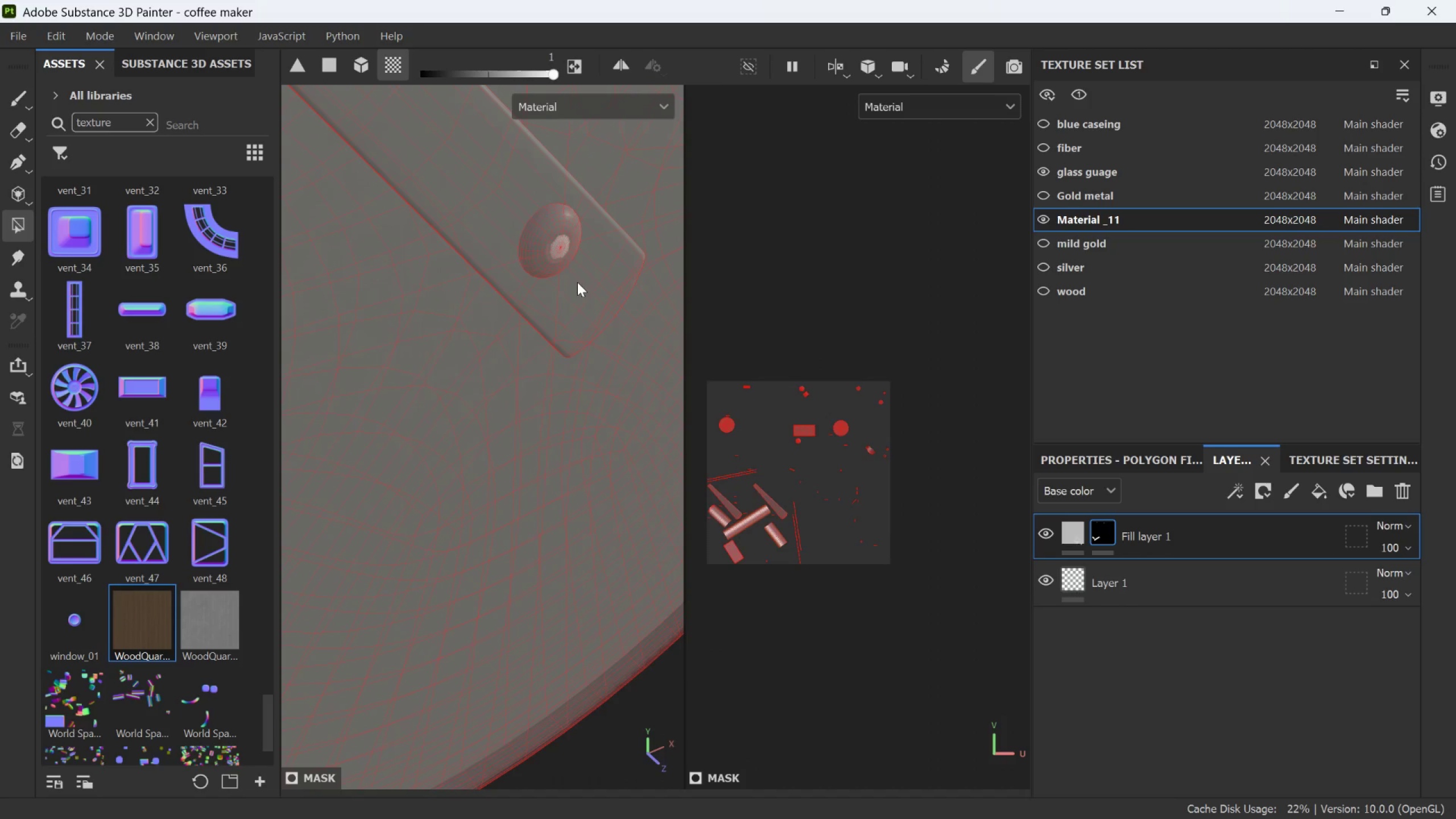 
triple_click([577, 282])
 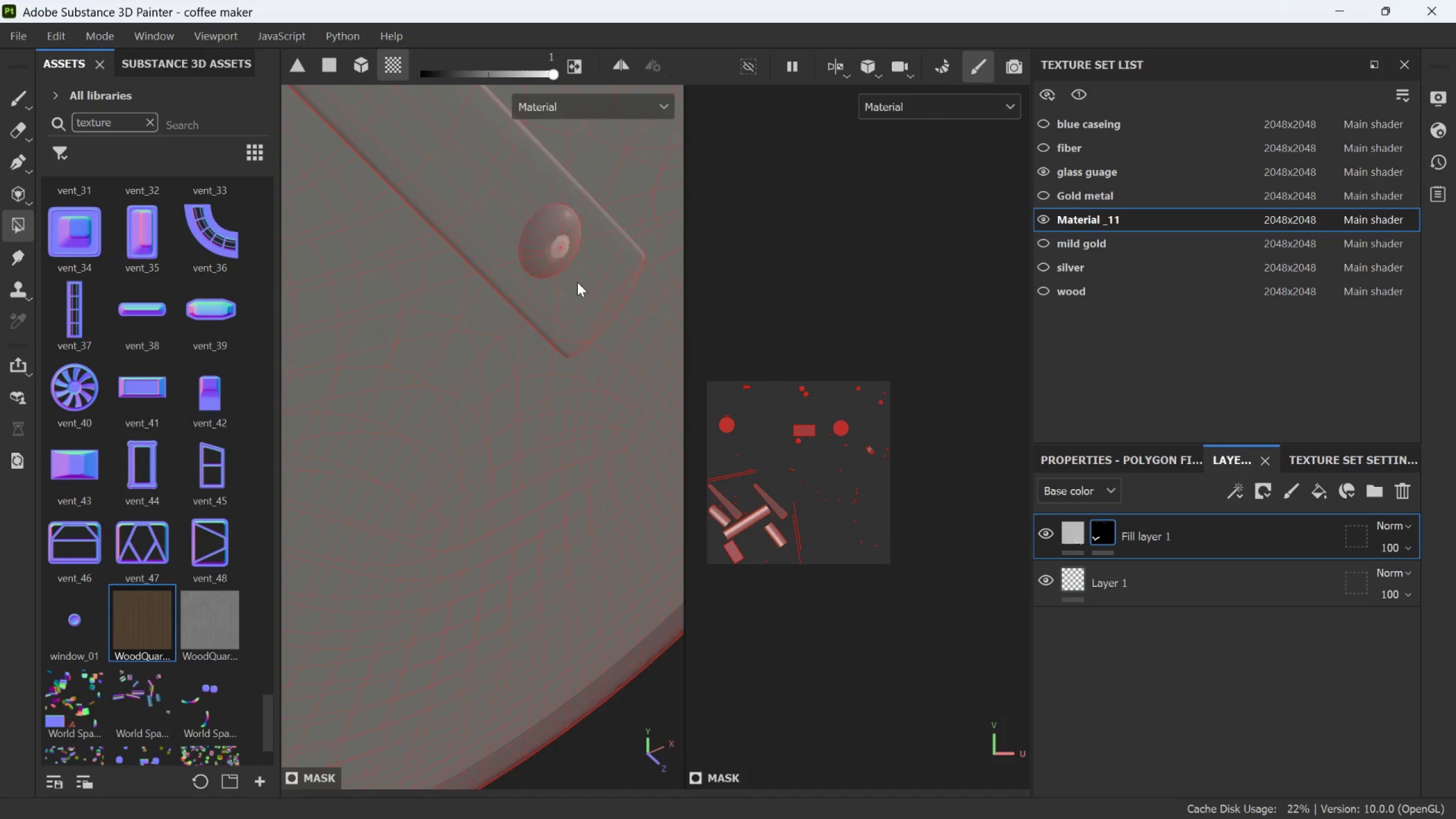 
triple_click([577, 282])
 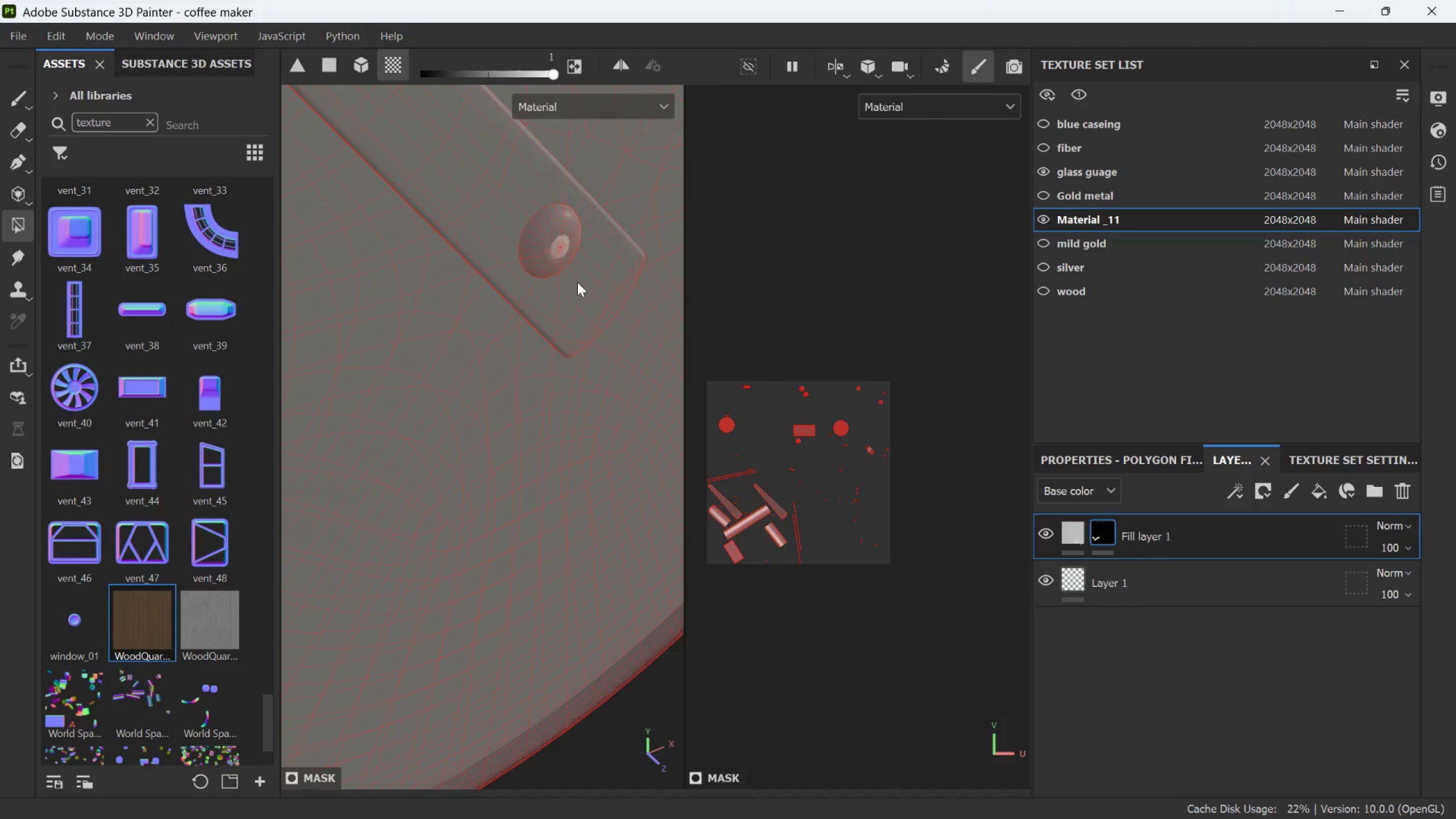 
triple_click([577, 282])
 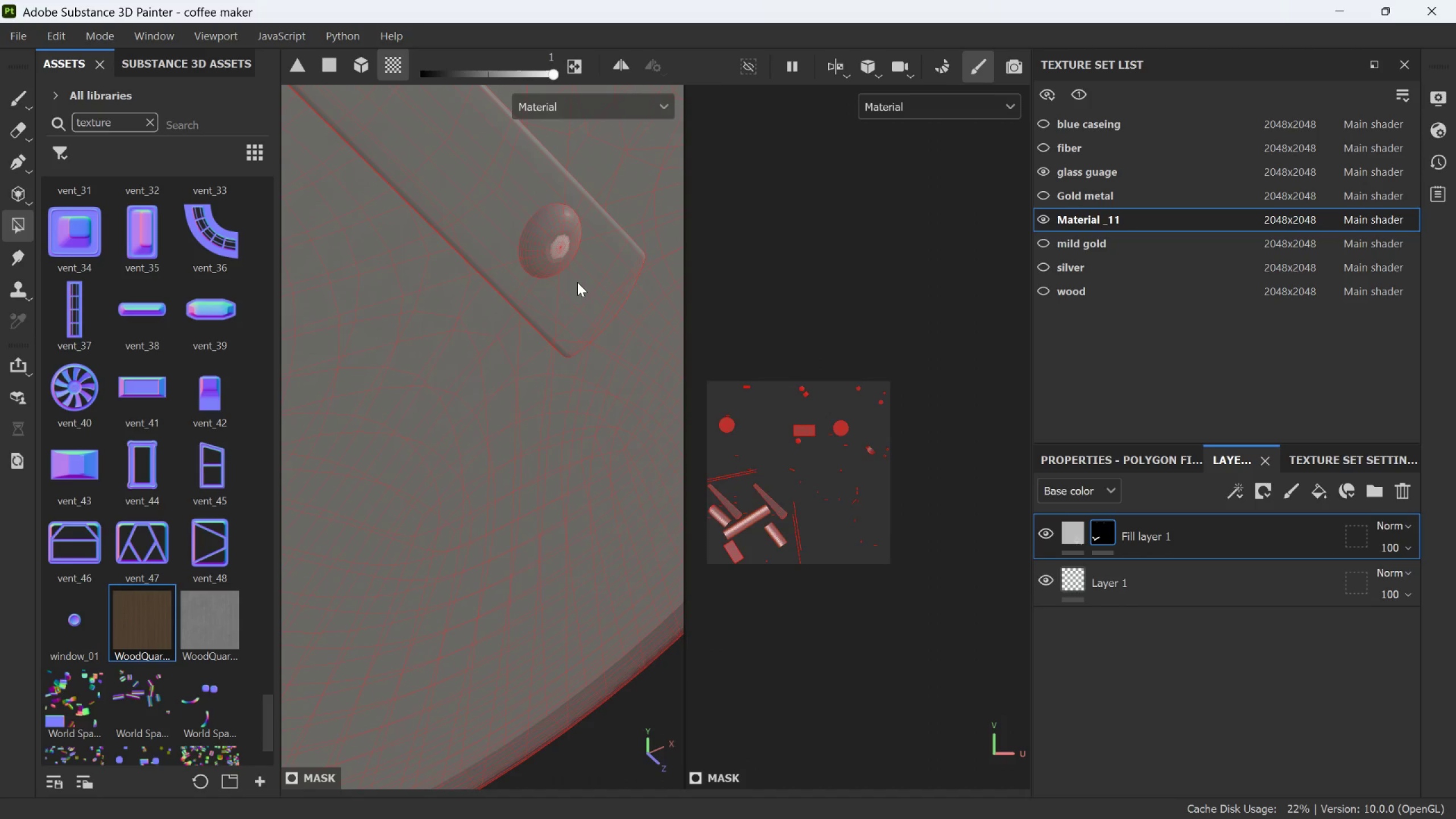 
triple_click([577, 282])
 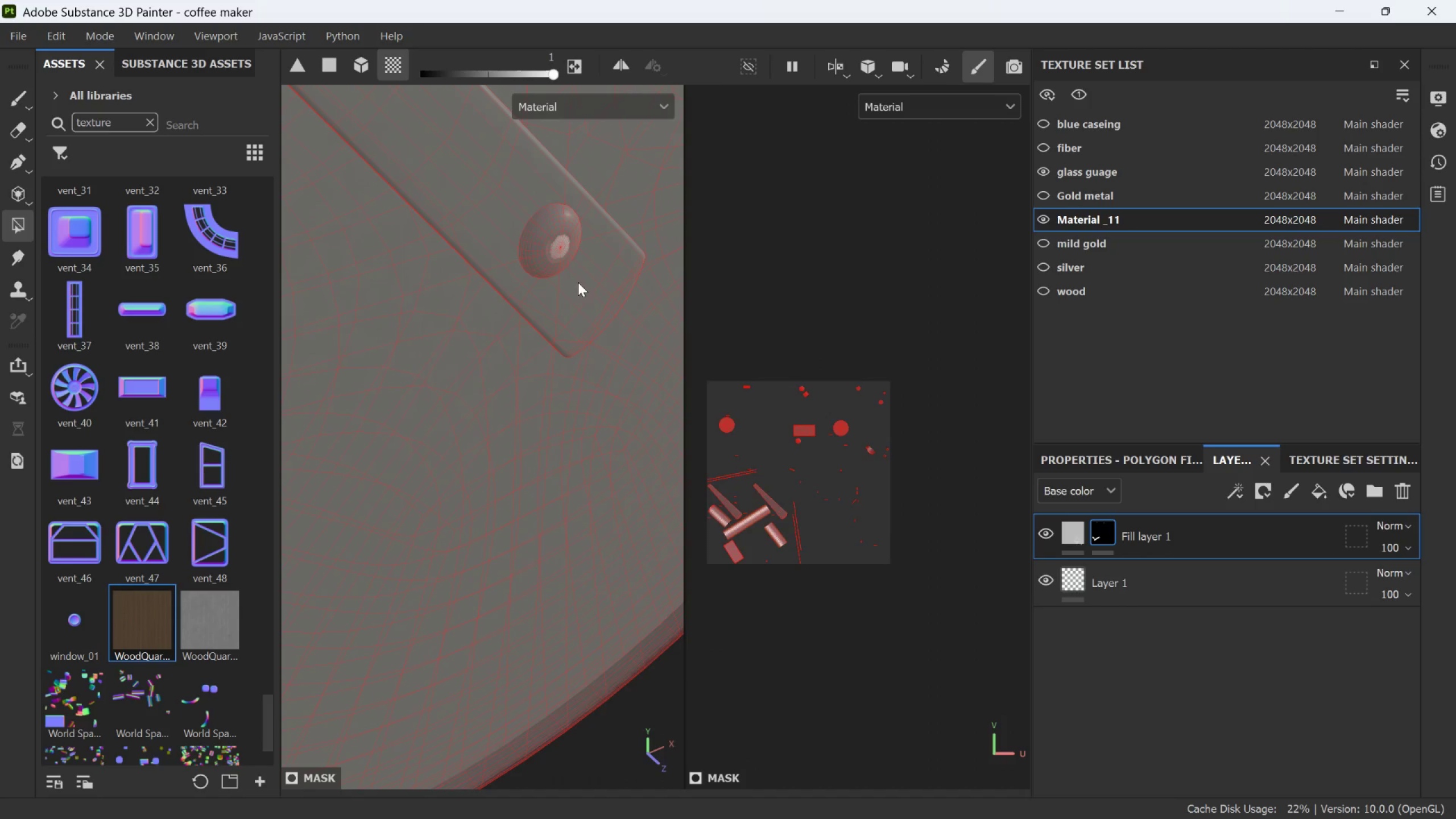 
triple_click([578, 282])
 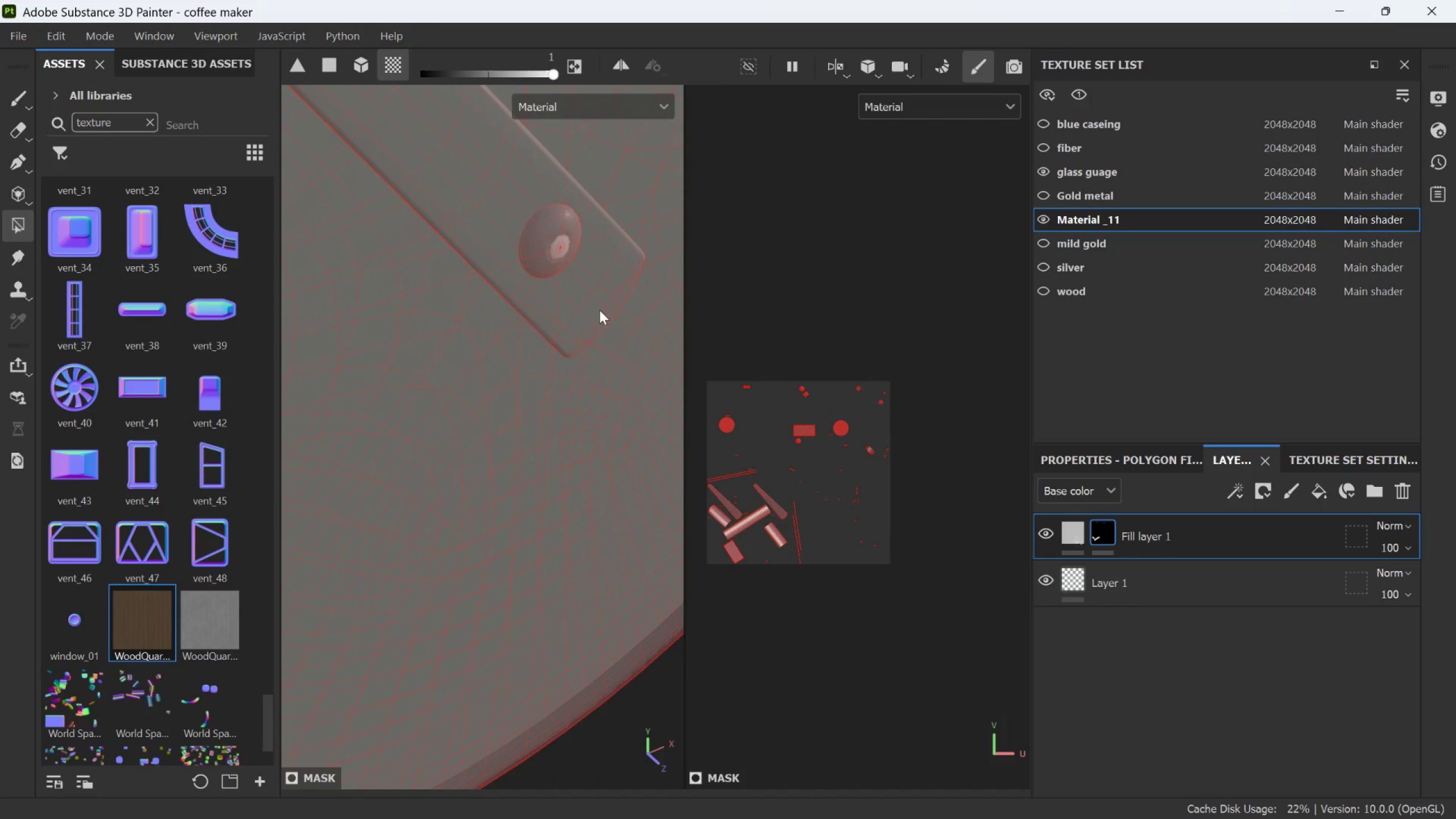 
scroll: coordinate [586, 279], scroll_direction: up, amount: 4.0
 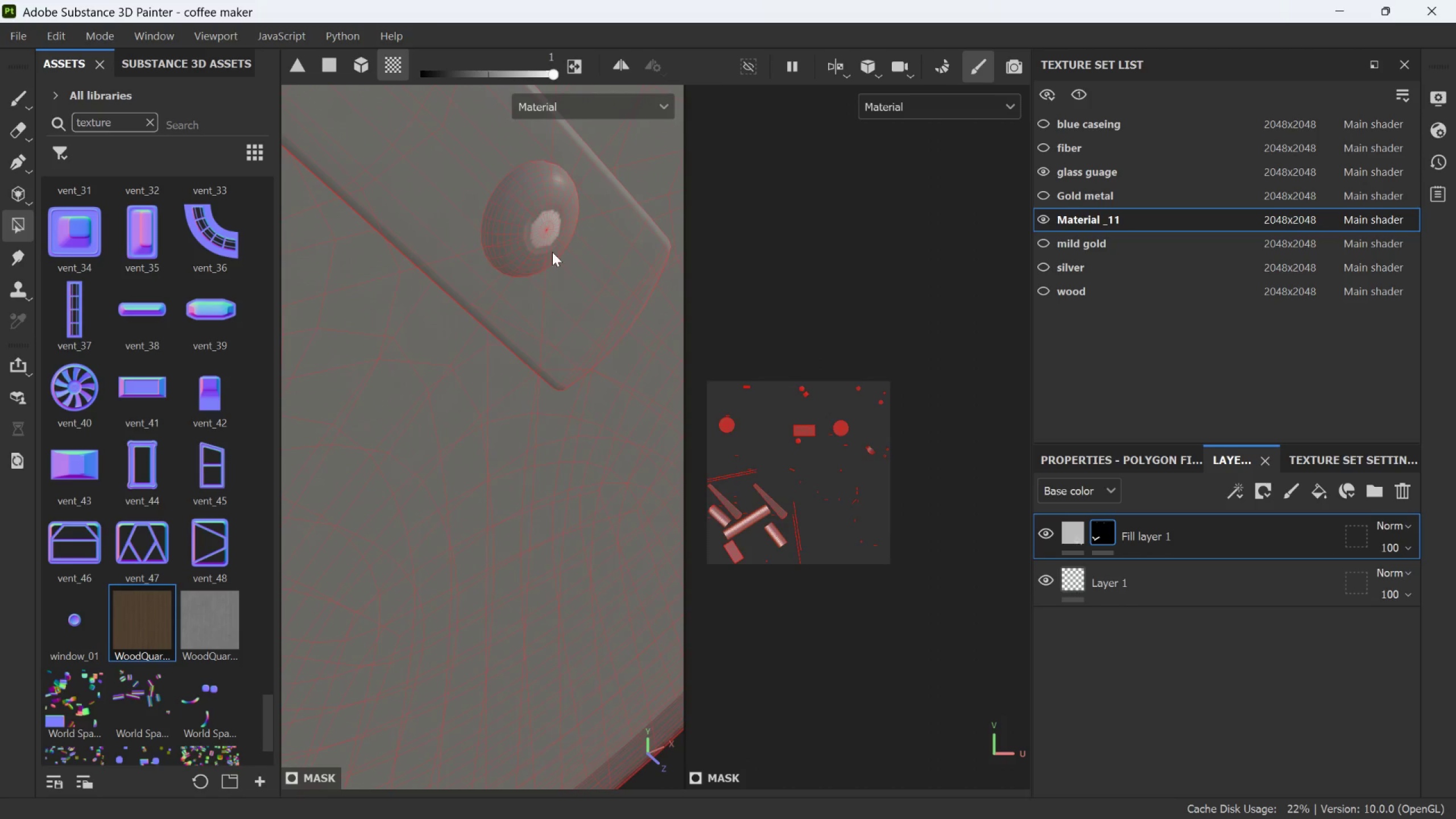 
hold_key(key=AltLeft, duration=1.17)
 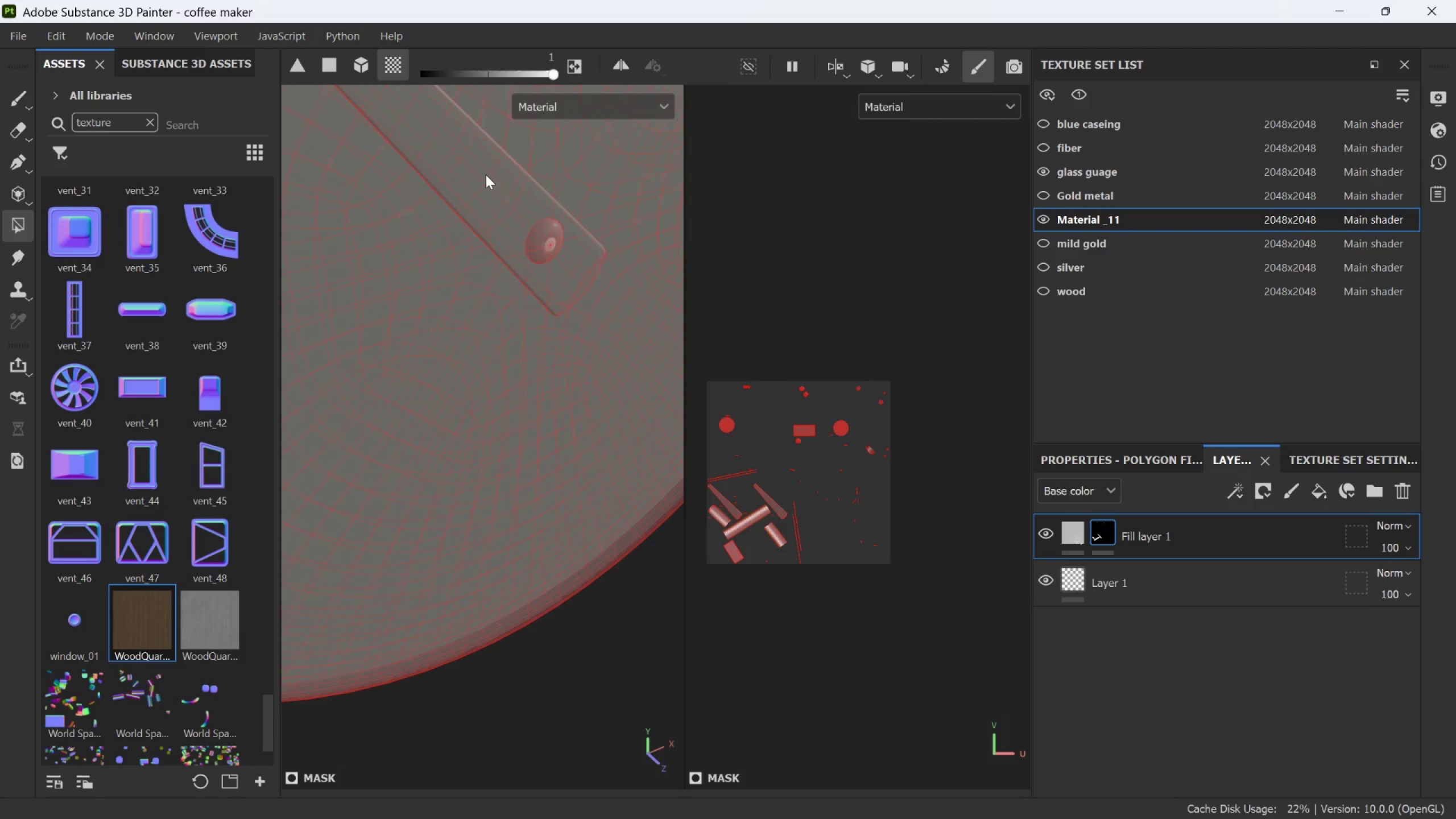 
scroll: coordinate [553, 255], scroll_direction: down, amount: 10.0
 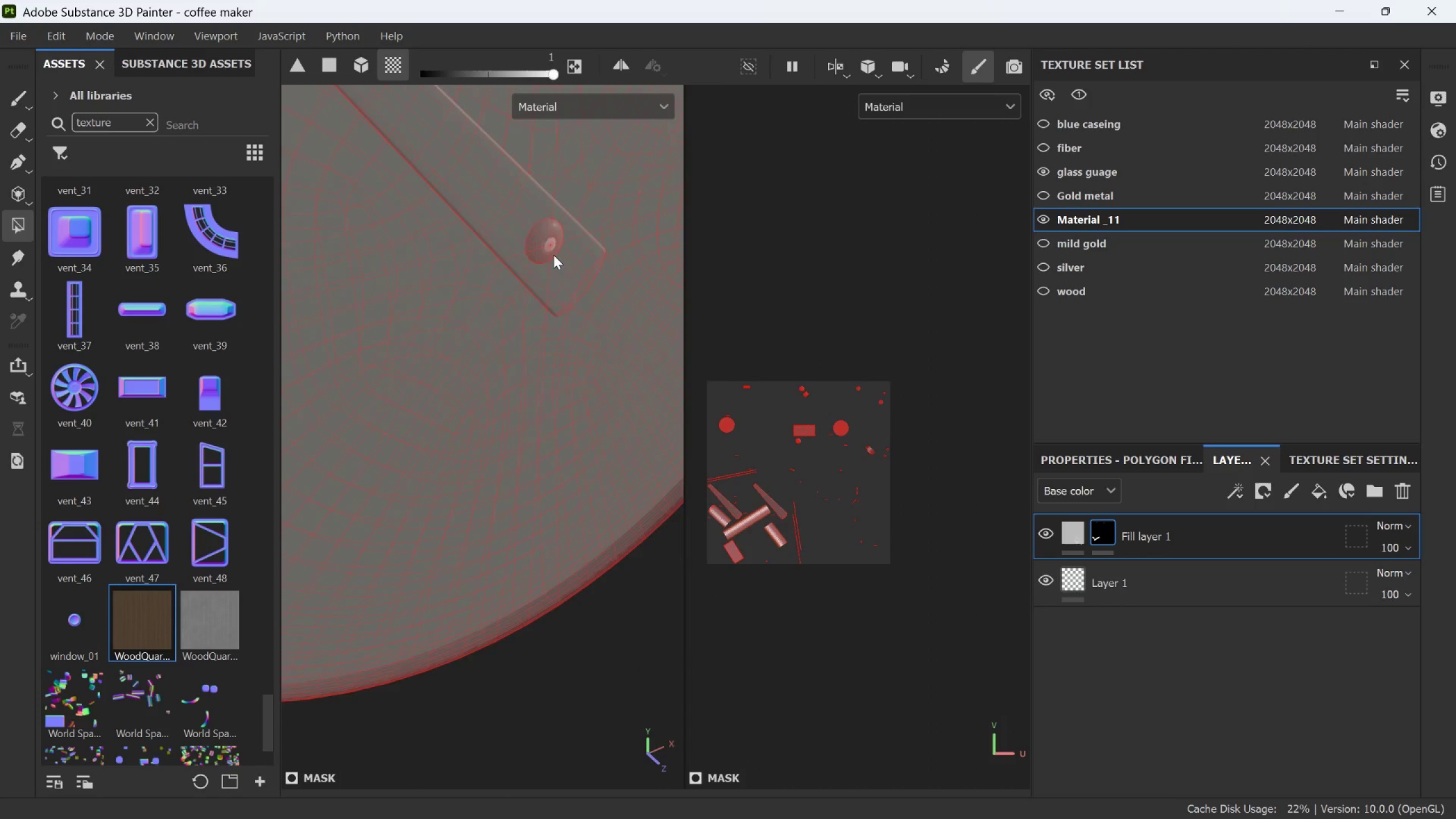 
double_click([485, 175])
 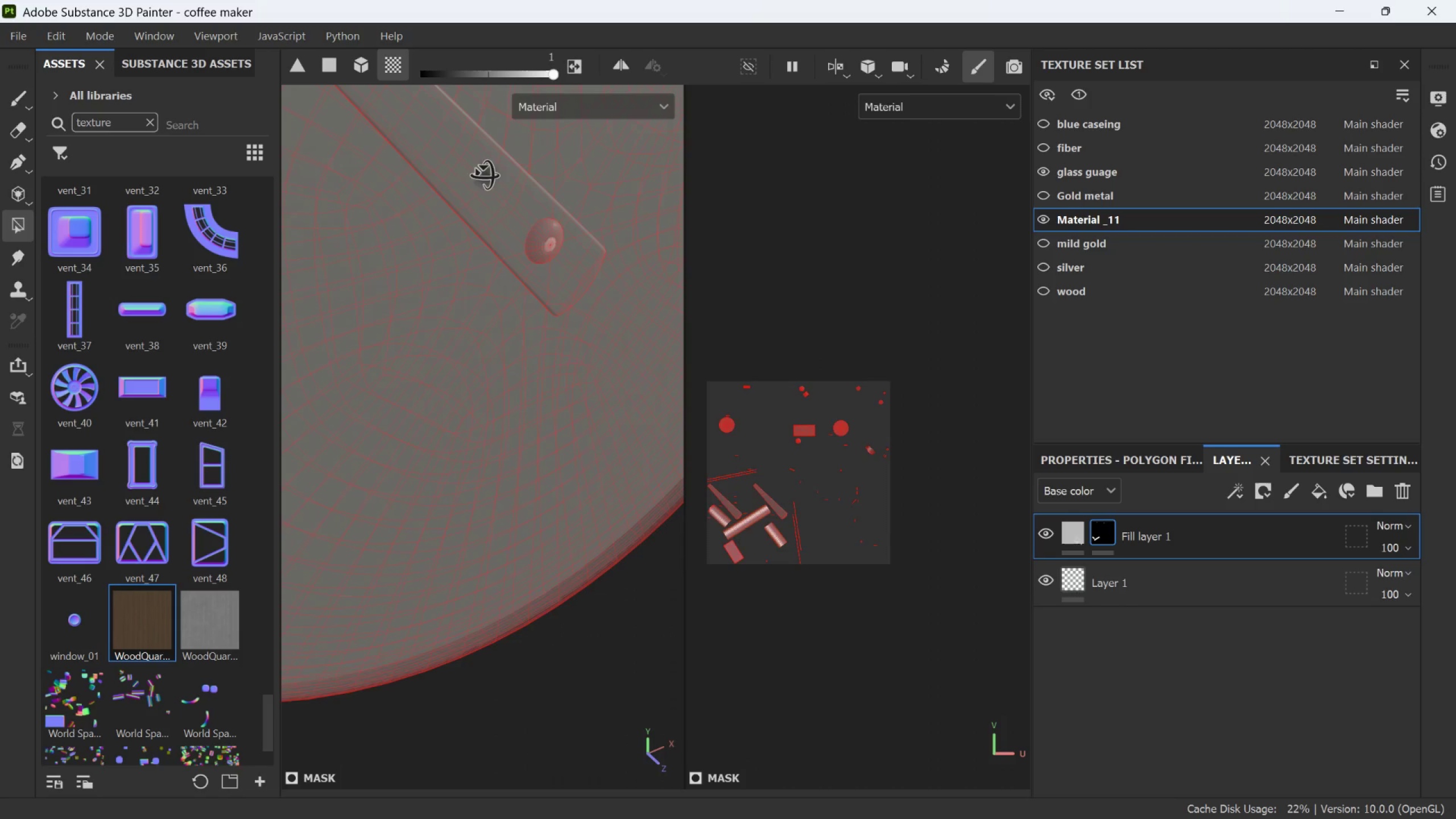 
triple_click([485, 175])
 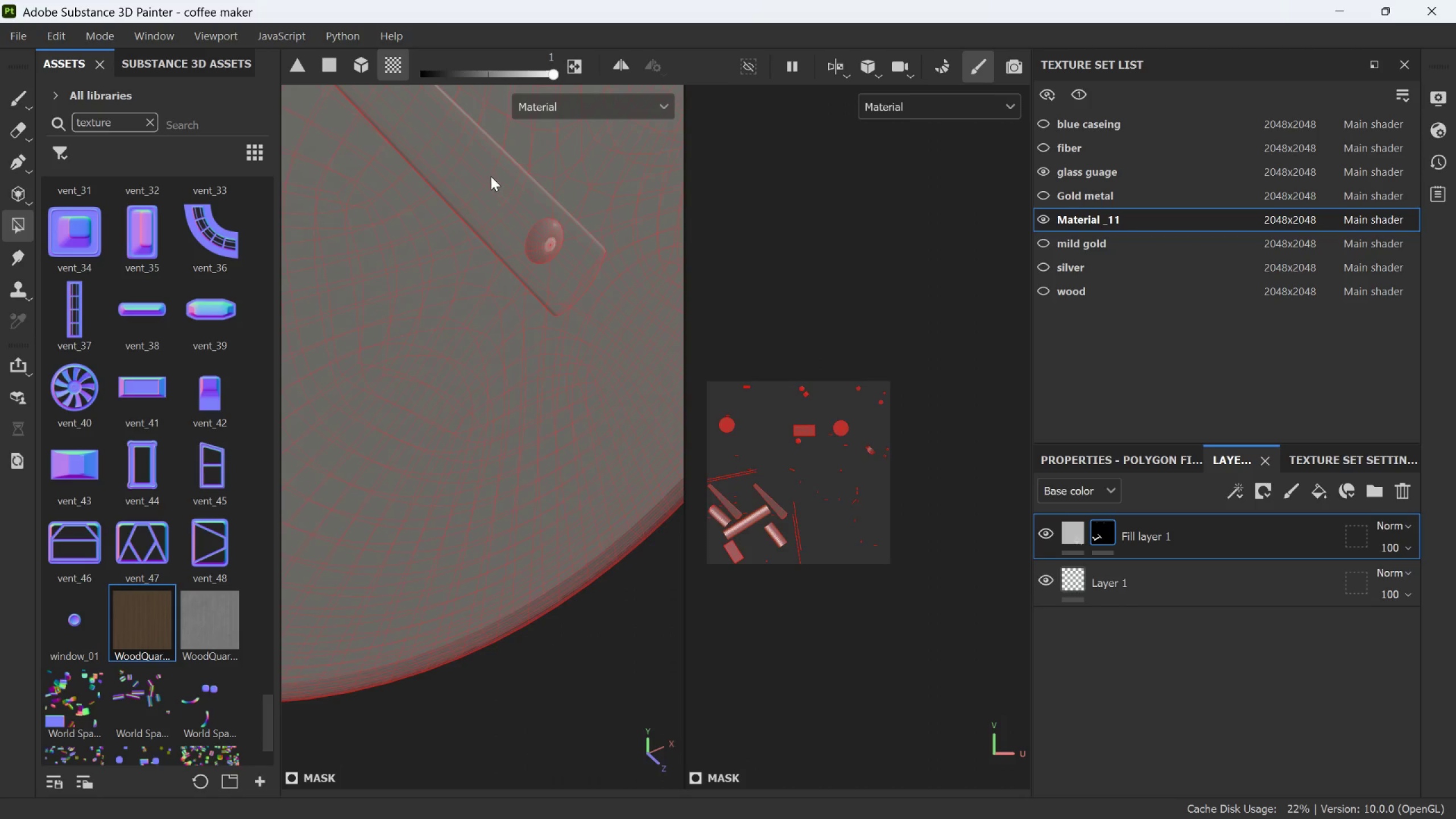 
hold_key(key=ControlLeft, duration=0.88)
double_click([492, 179])
 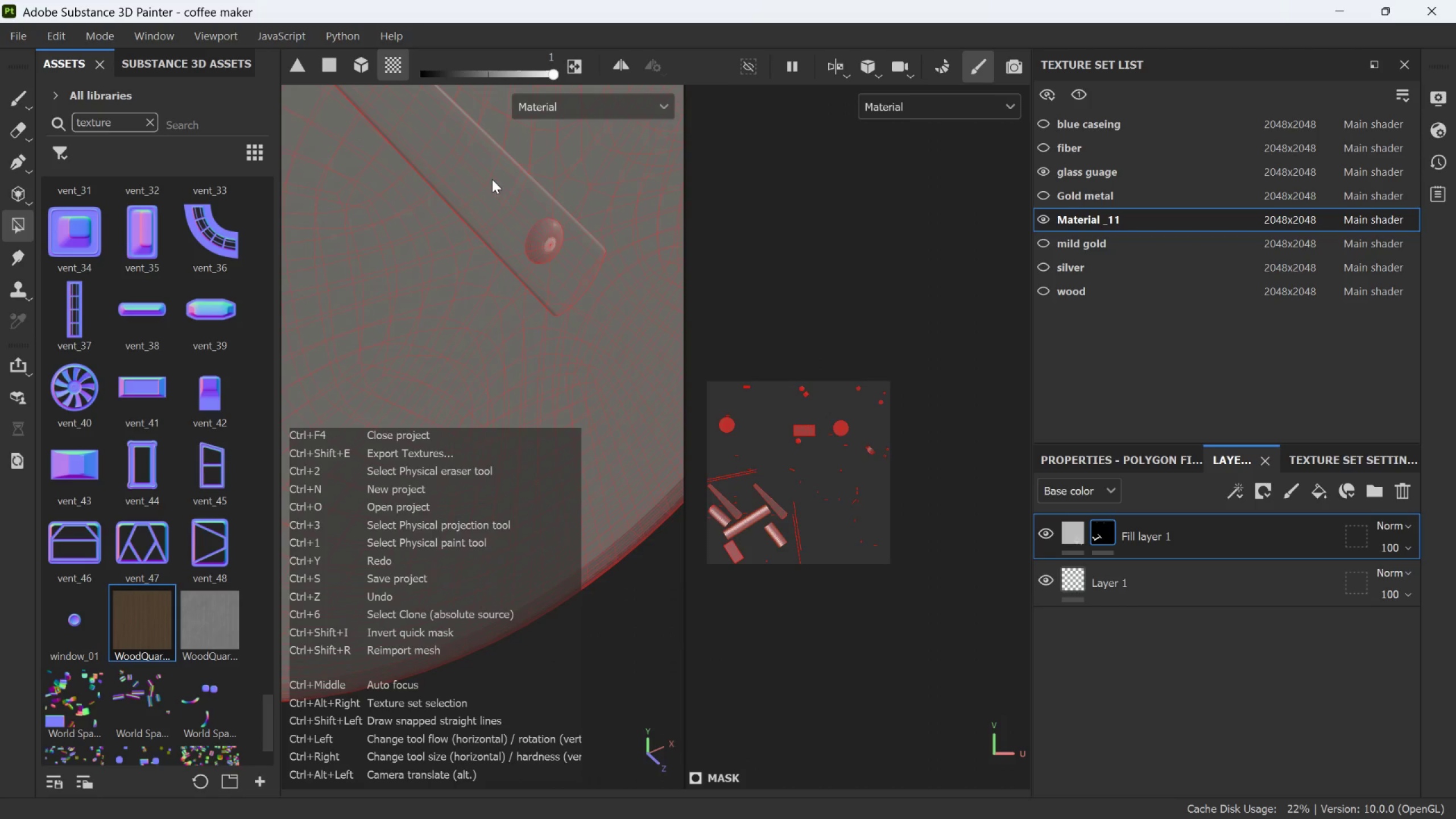 
triple_click([492, 179])
 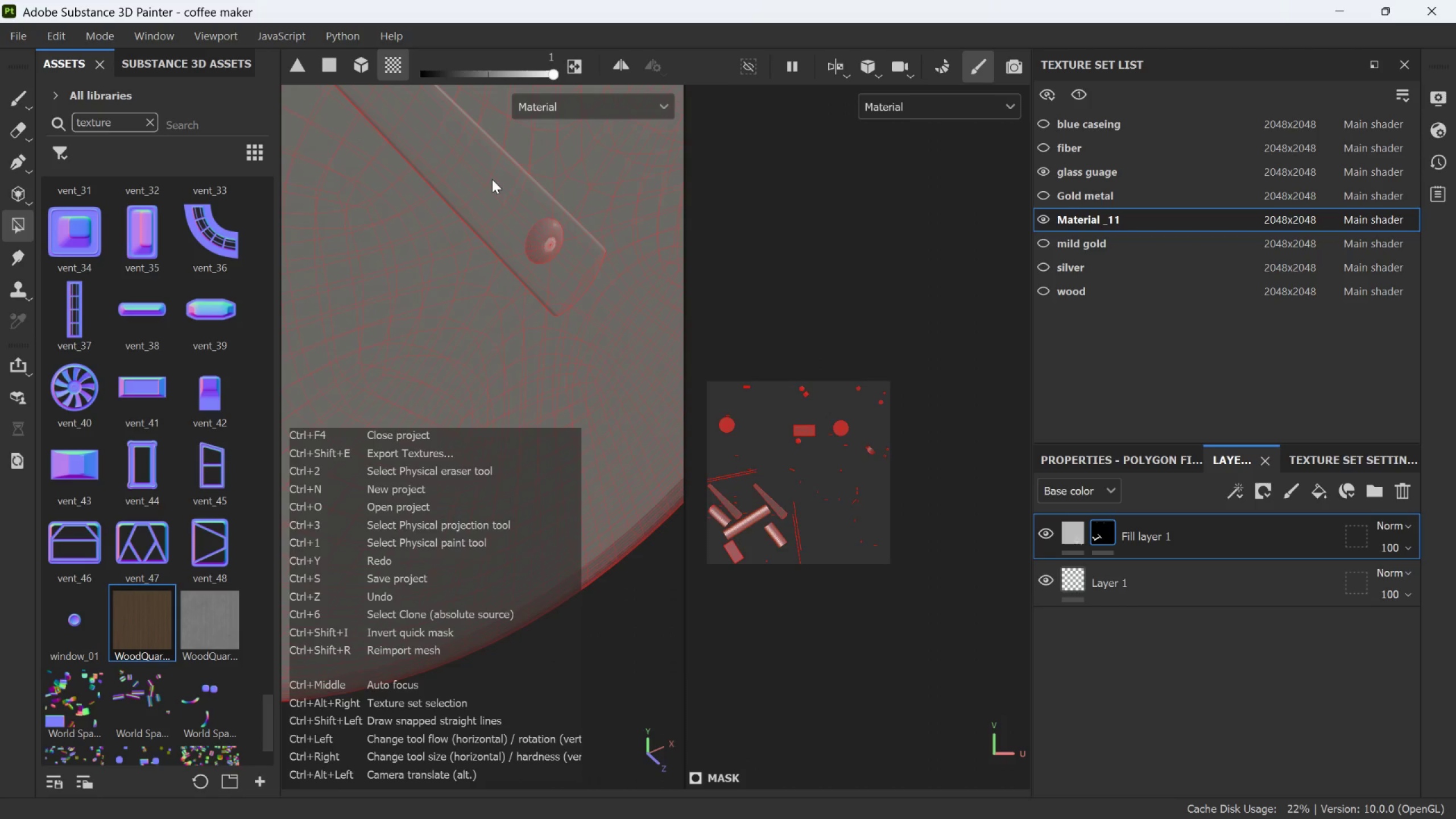 
triple_click([492, 179])
 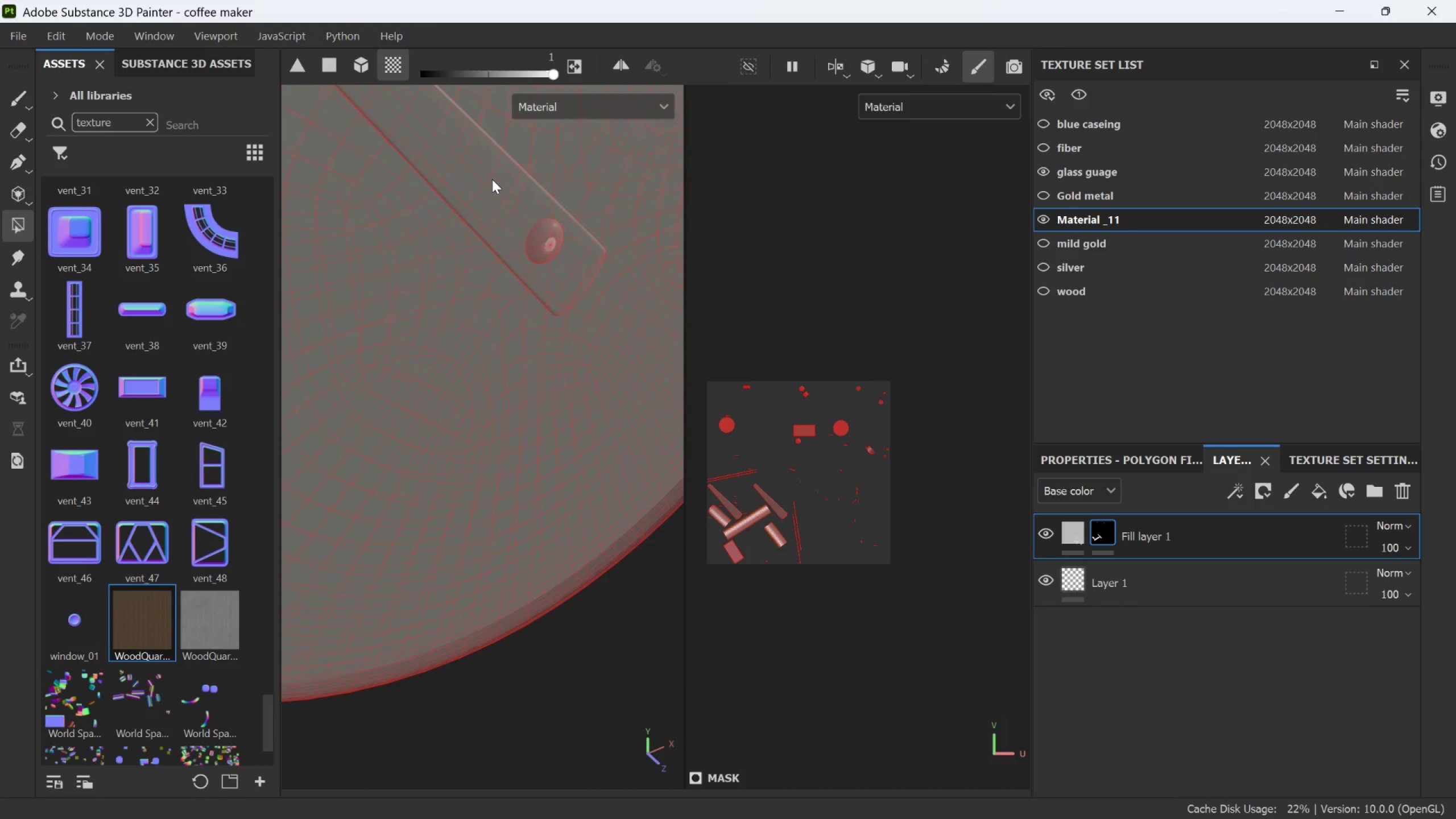 
hold_key(key=AltLeft, duration=1.38)
left_click_drag(start_coordinate=[498, 198], to_coordinate=[322, 214])
 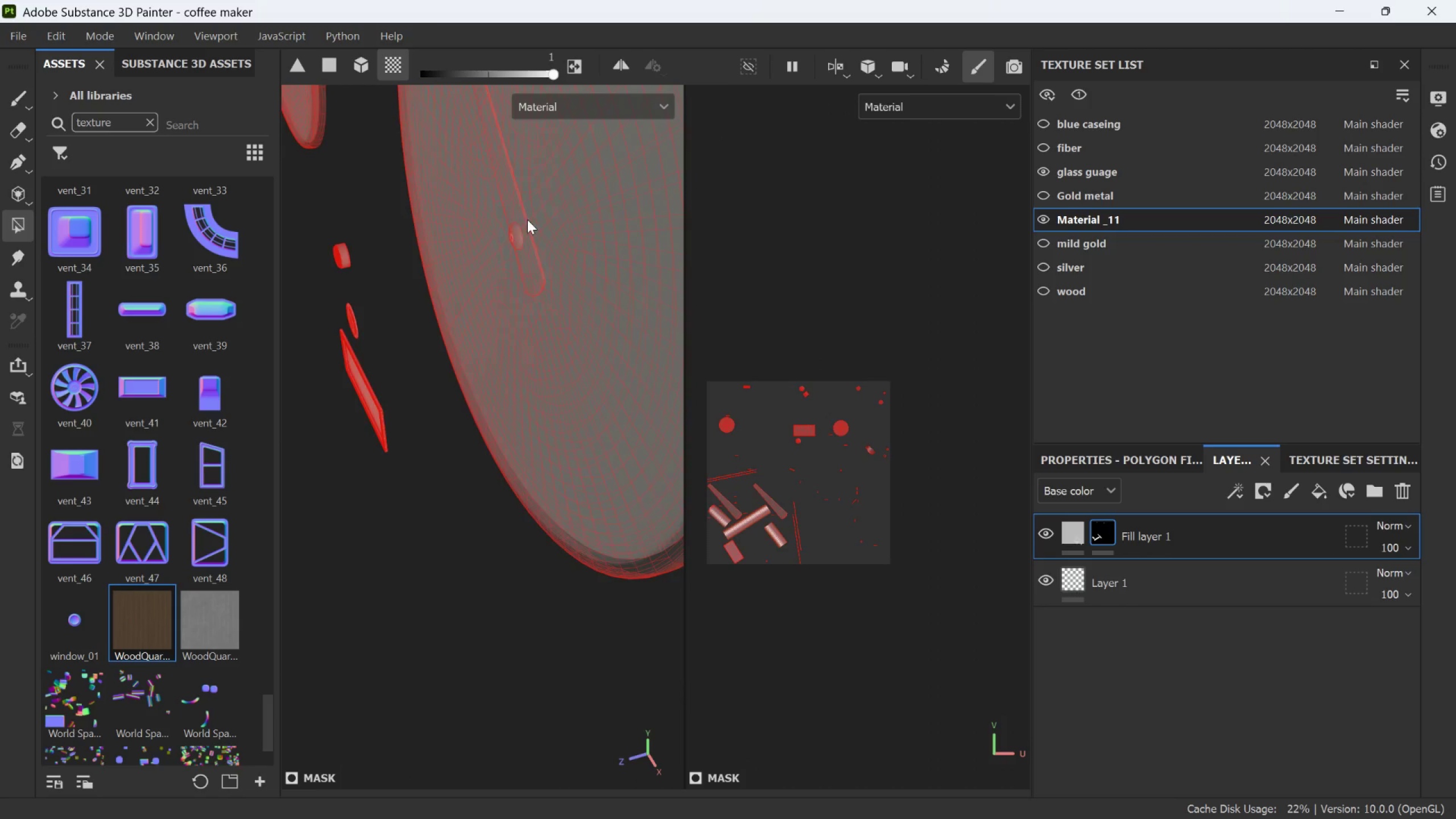 
scroll: coordinate [492, 183], scroll_direction: down, amount: 7.0
 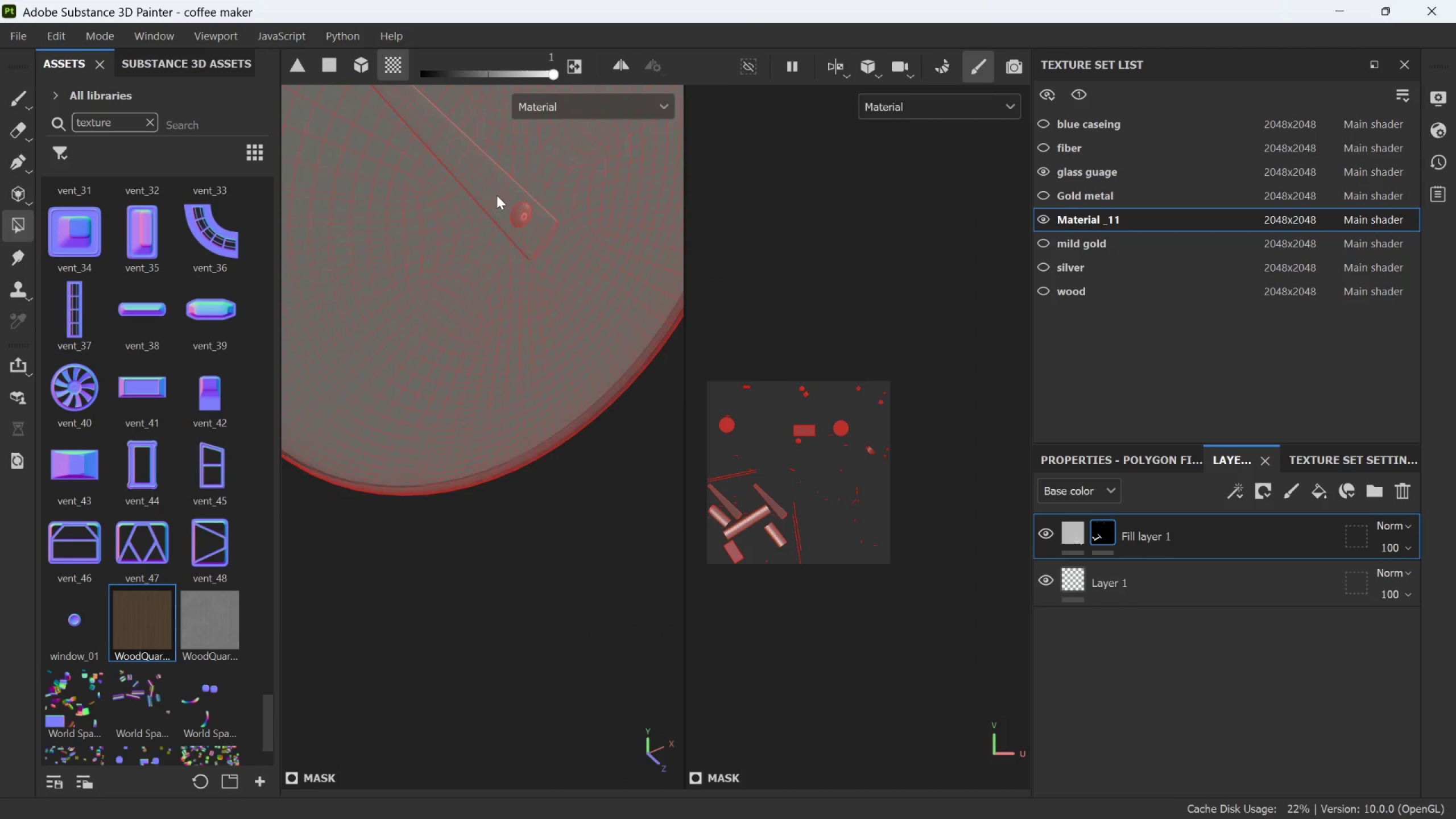 
double_click([556, 305])
 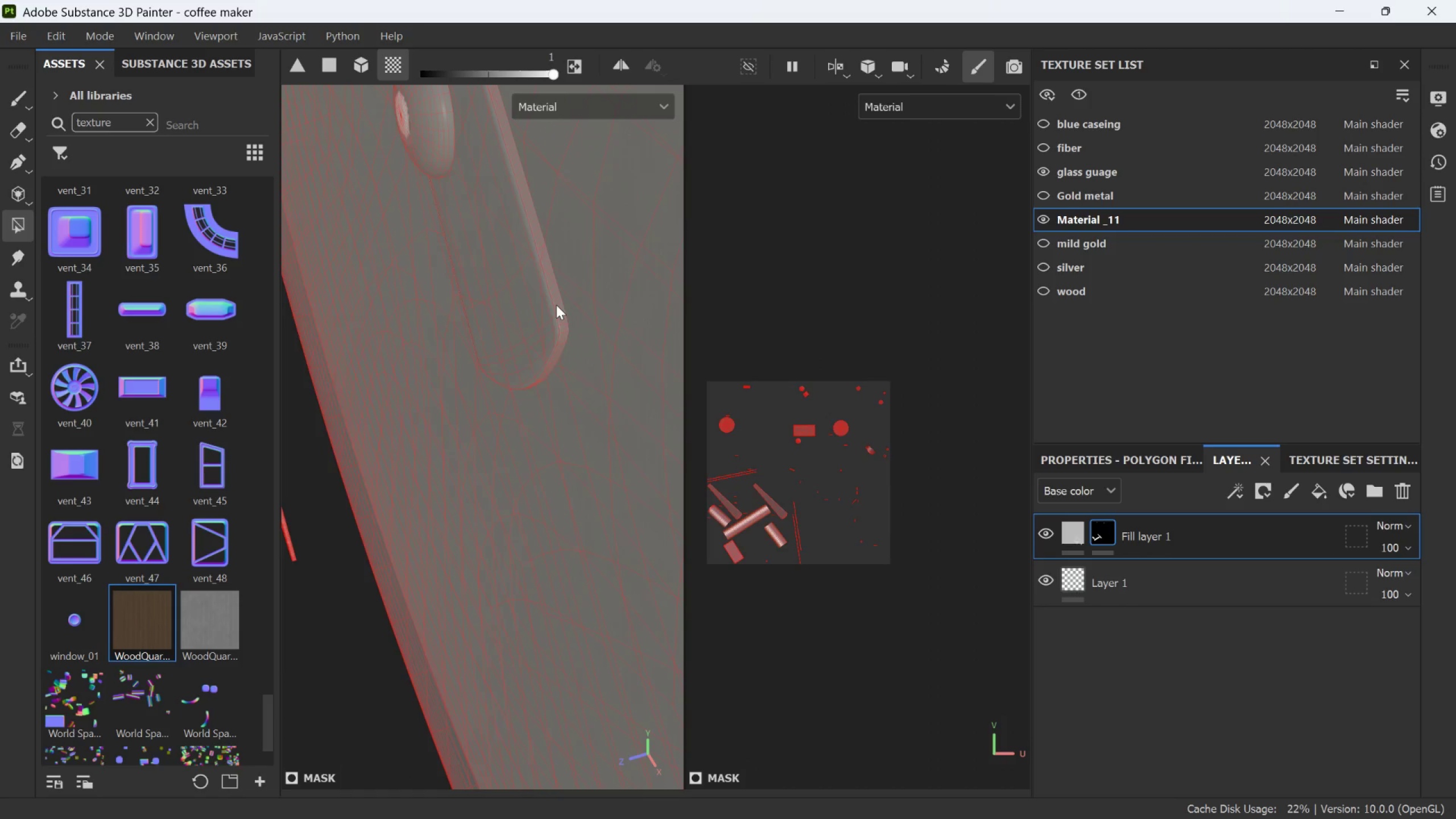 
scroll: coordinate [556, 305], scroll_direction: up, amount: 27.0
 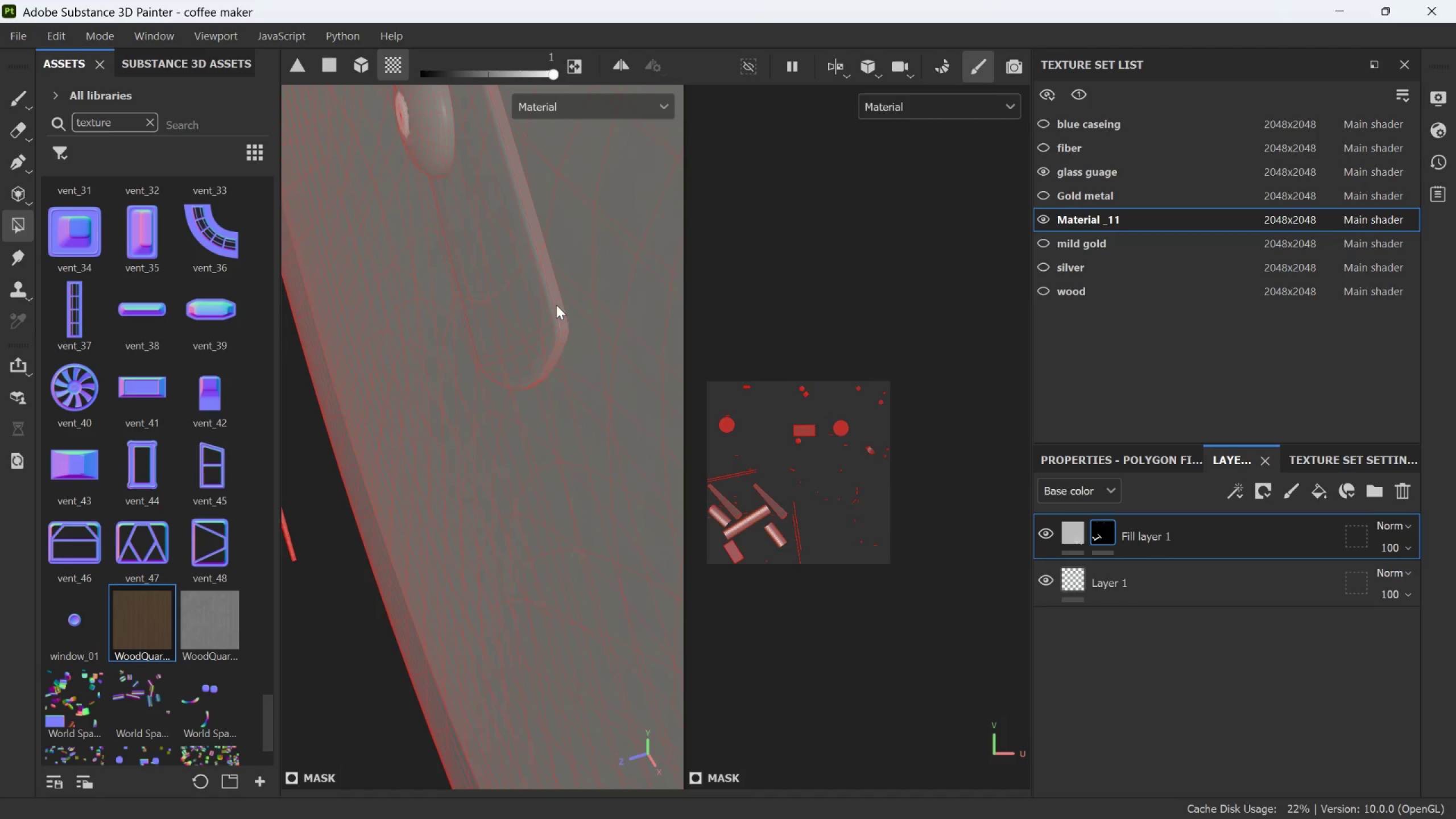 
triple_click([556, 305])
 